 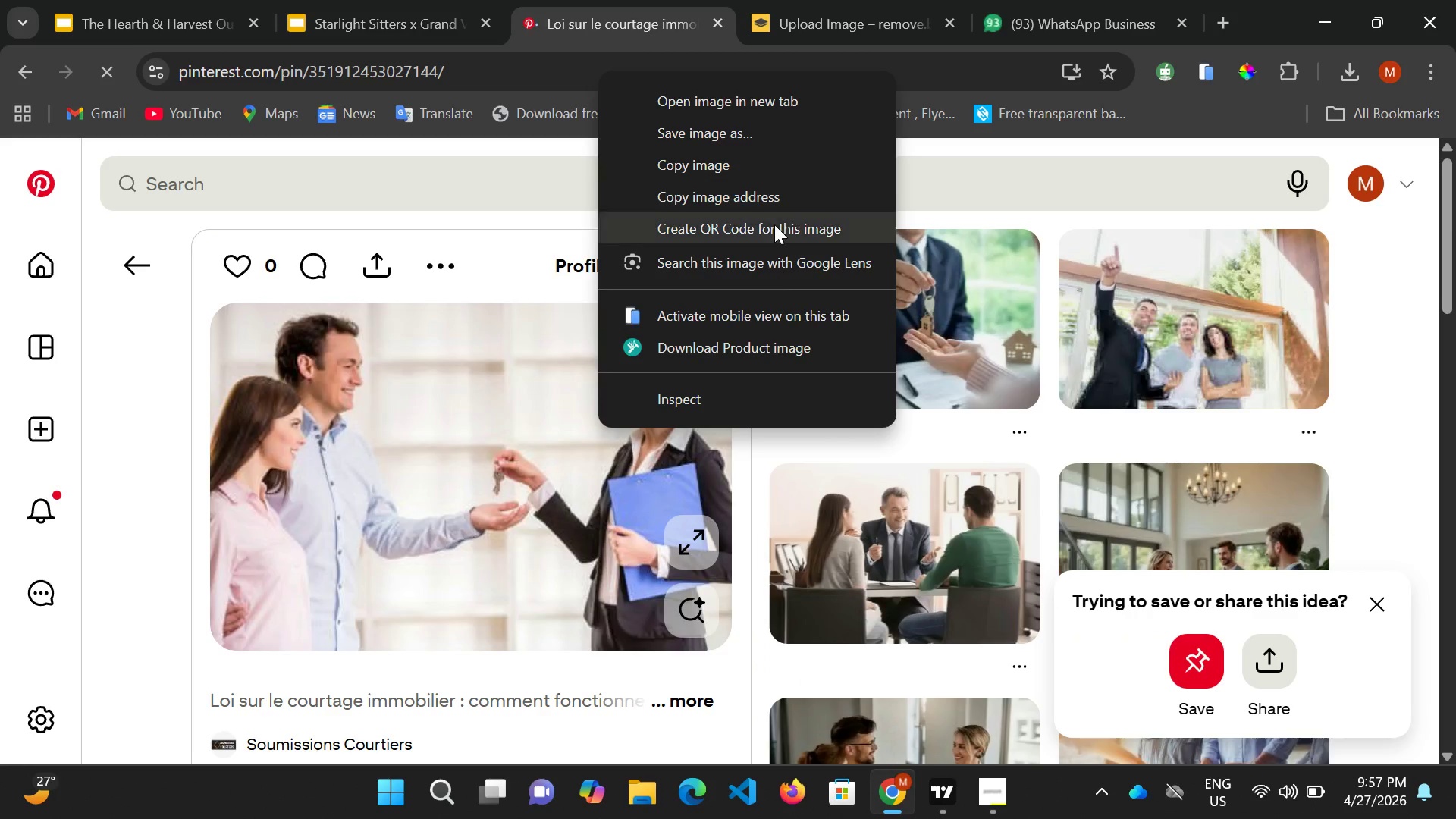 
left_click([360, 19])
 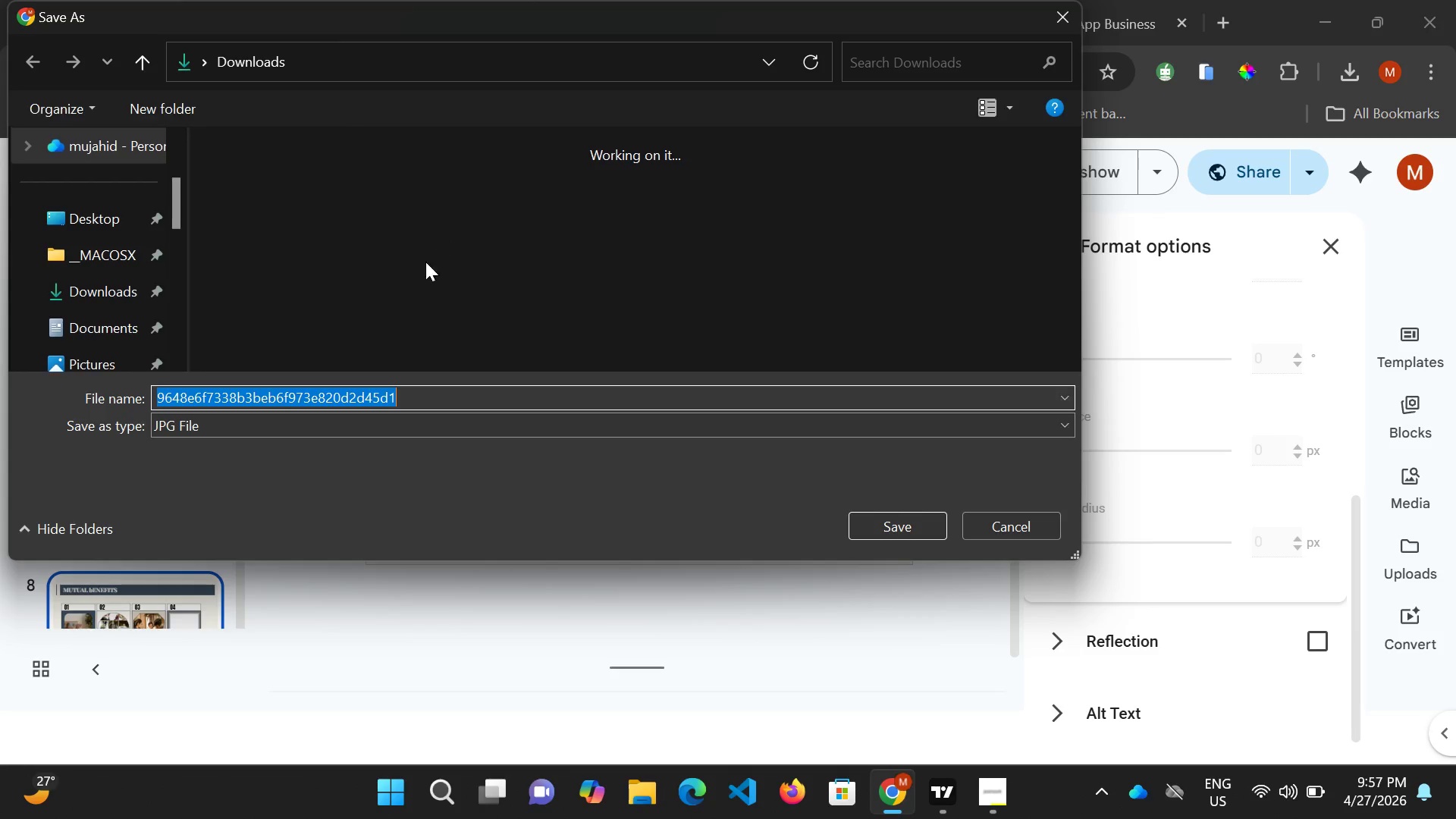 
wait(6.66)
 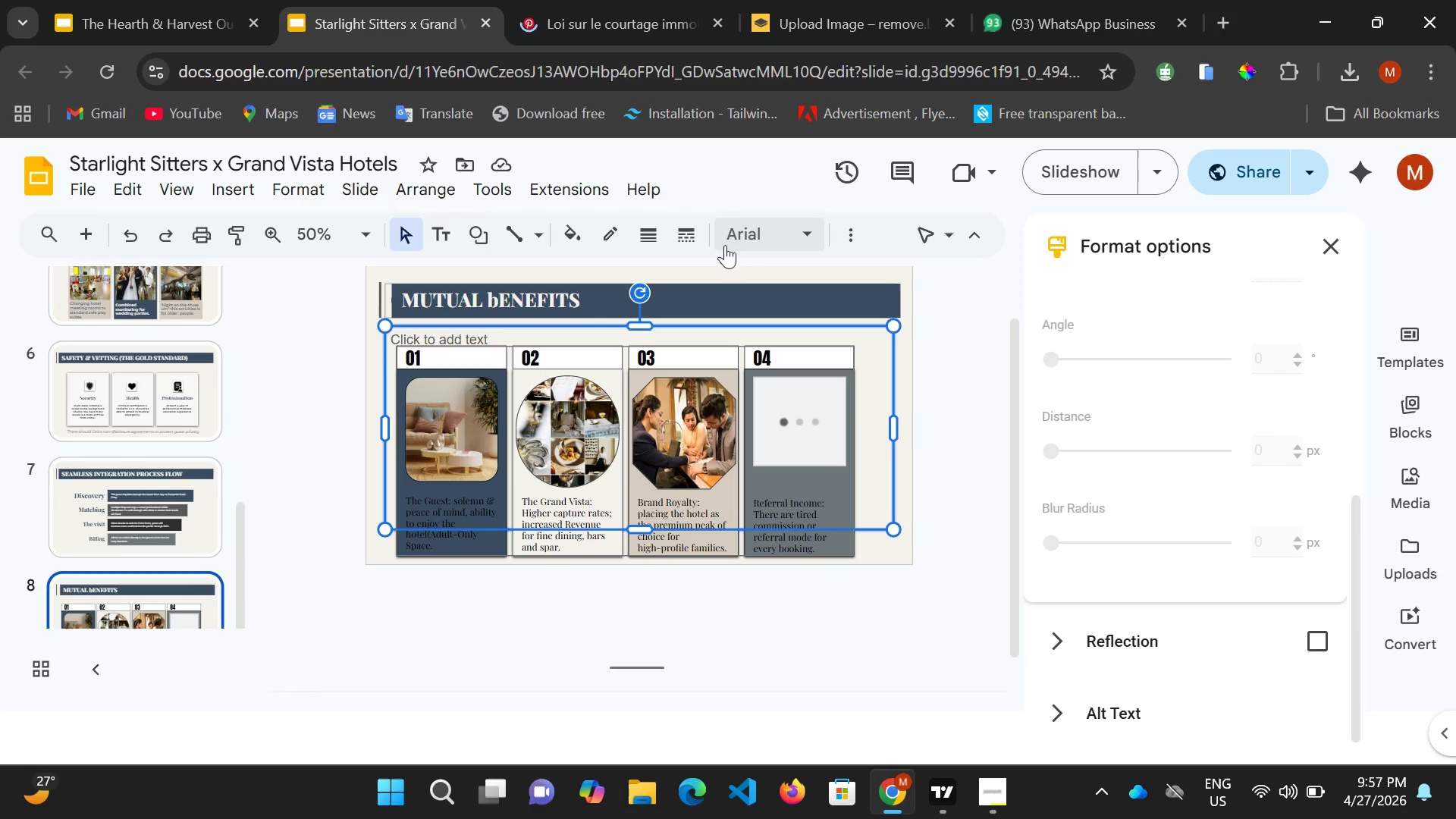 
type(reffer)
 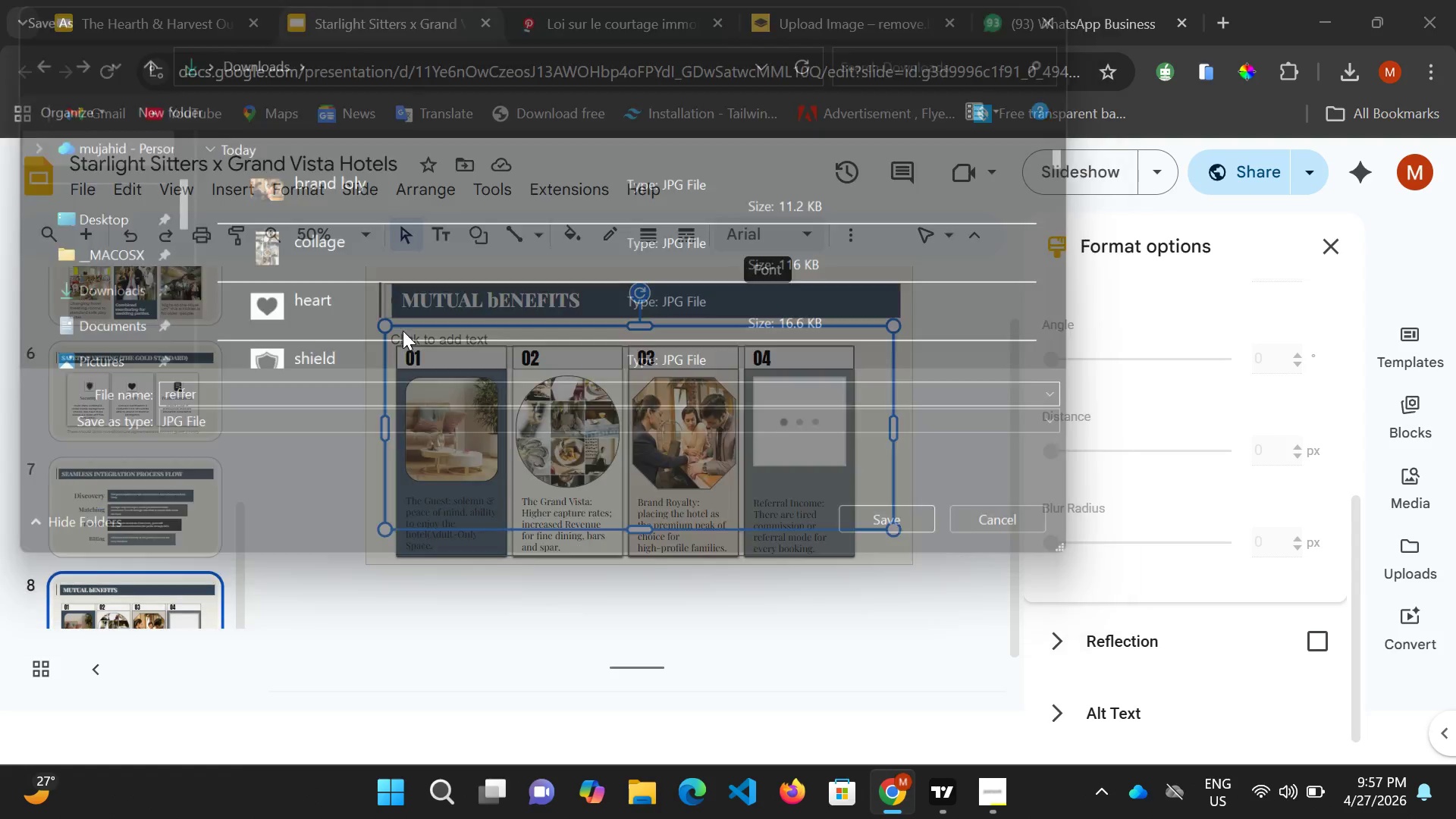 
key(Shift+Enter)
 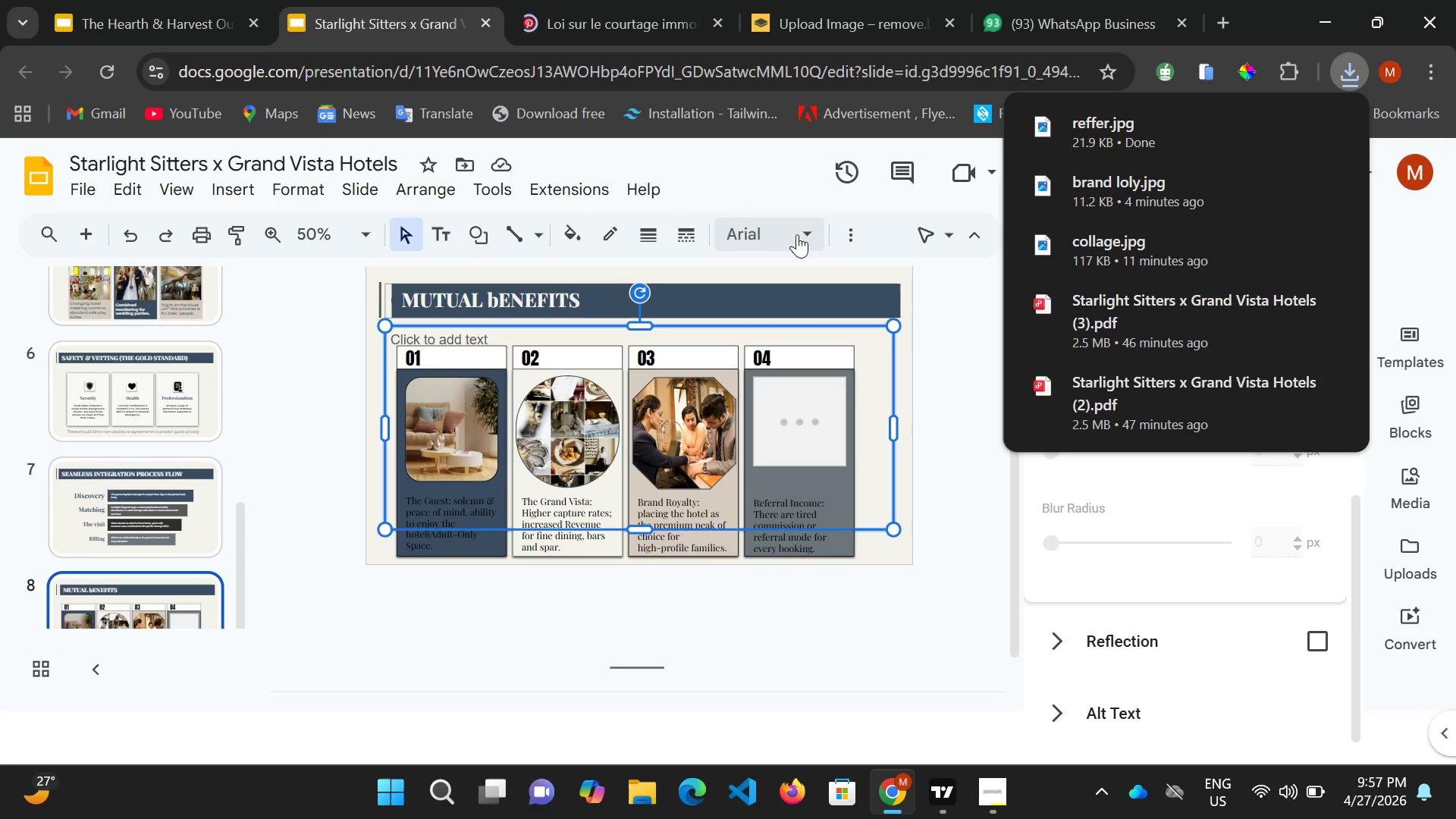 
left_click([843, 231])
 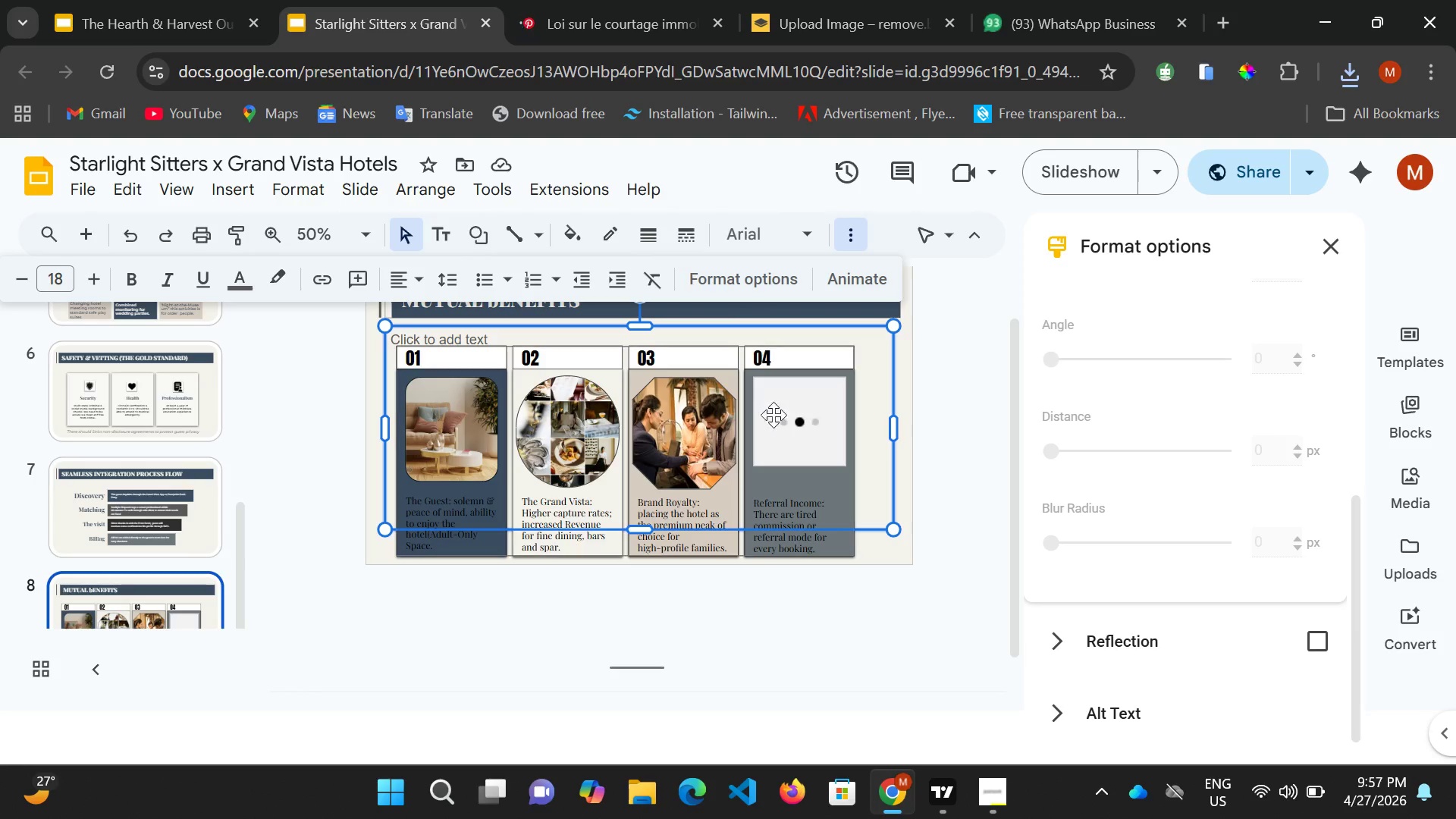 
left_click([799, 430])
 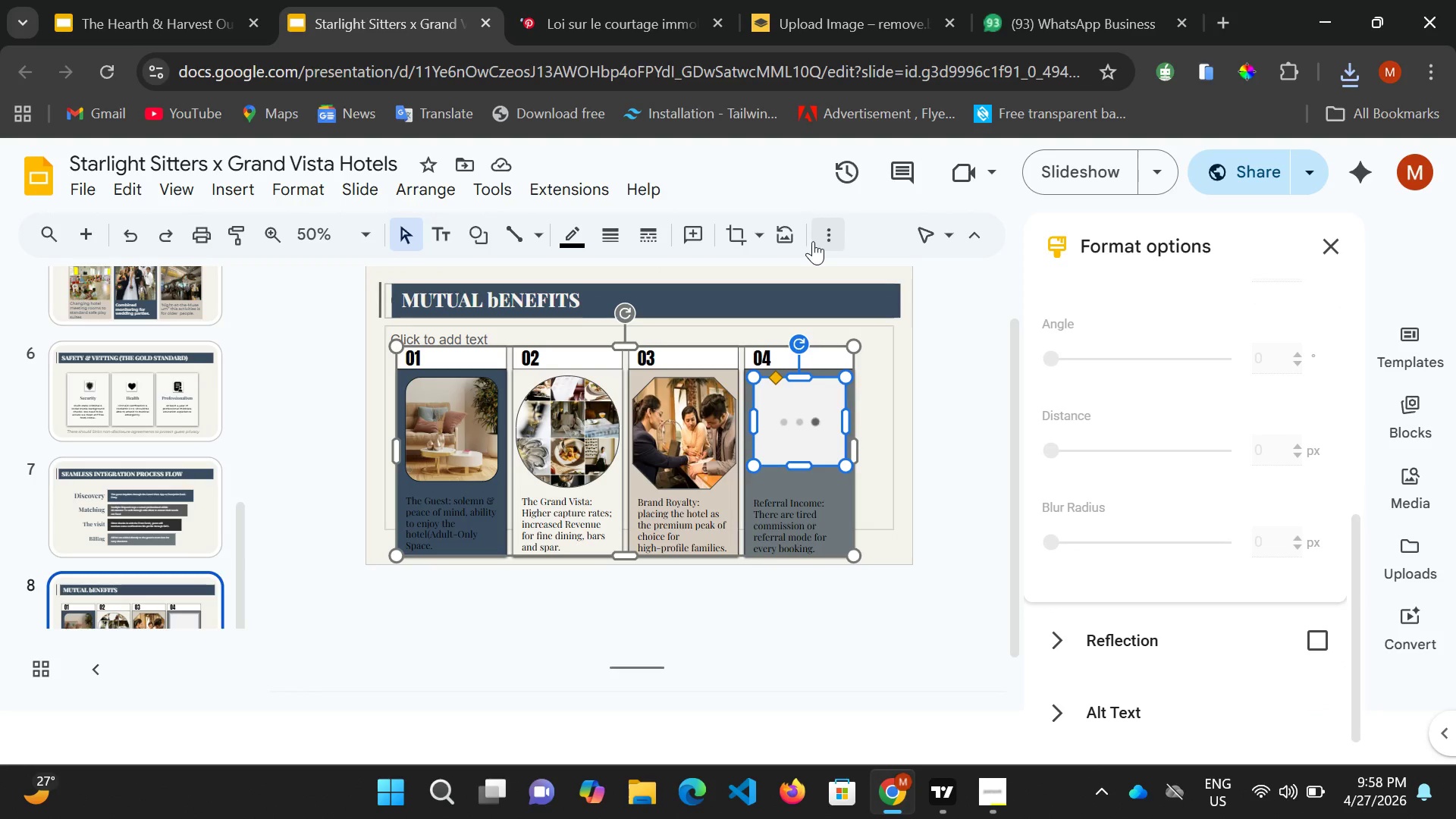 
left_click([827, 240])
 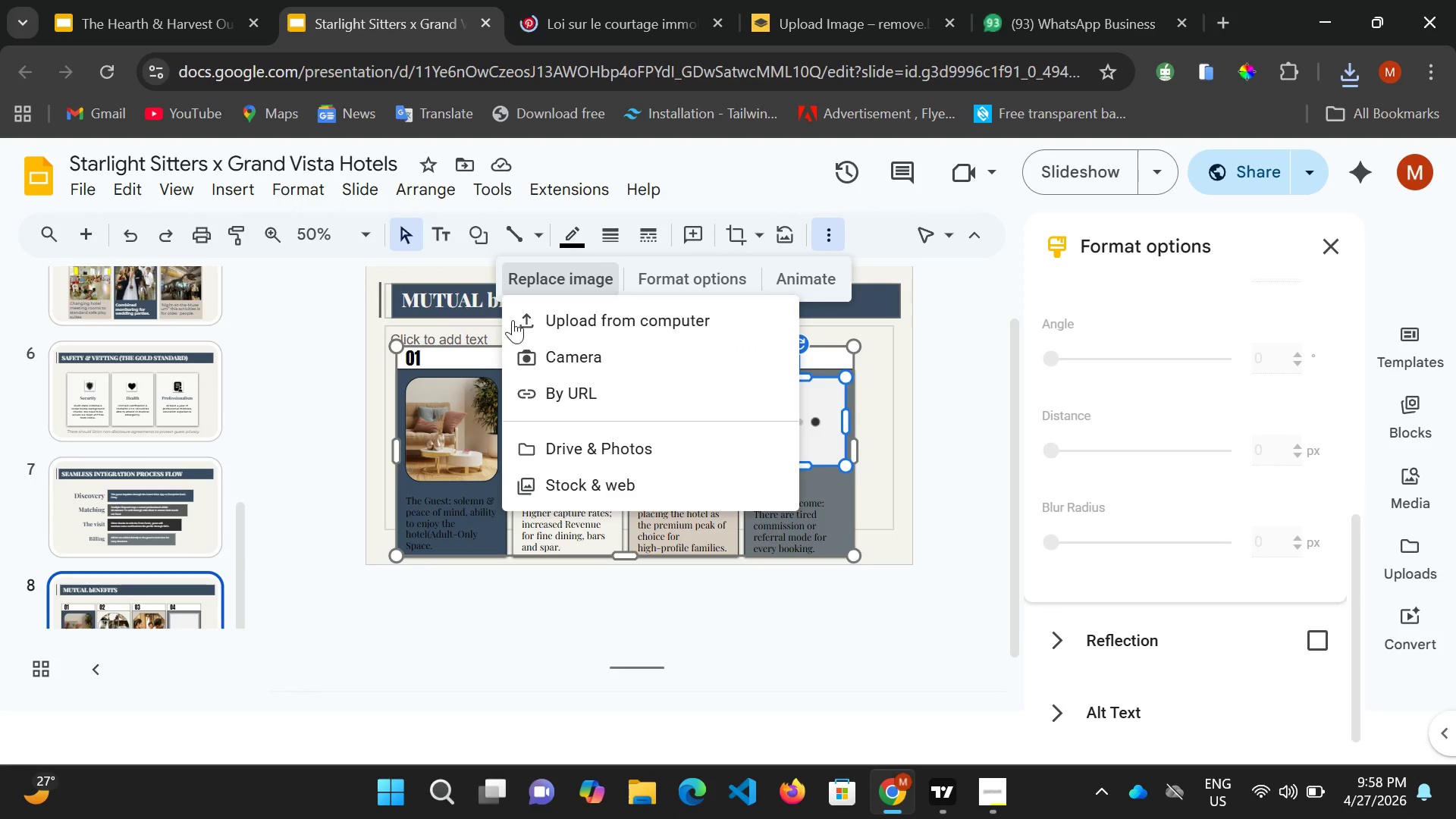 
left_click([553, 321])
 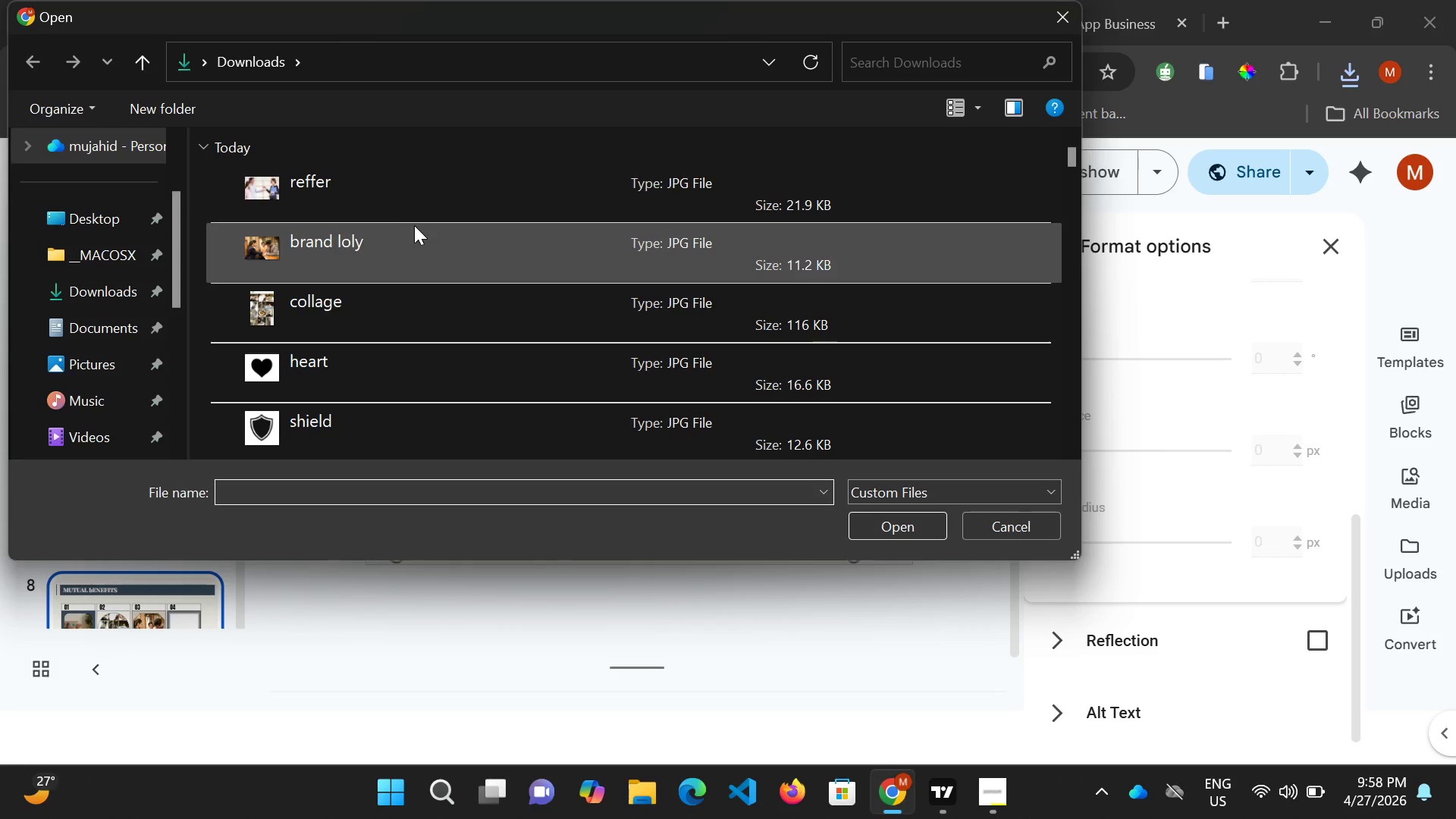 
left_click([372, 190])
 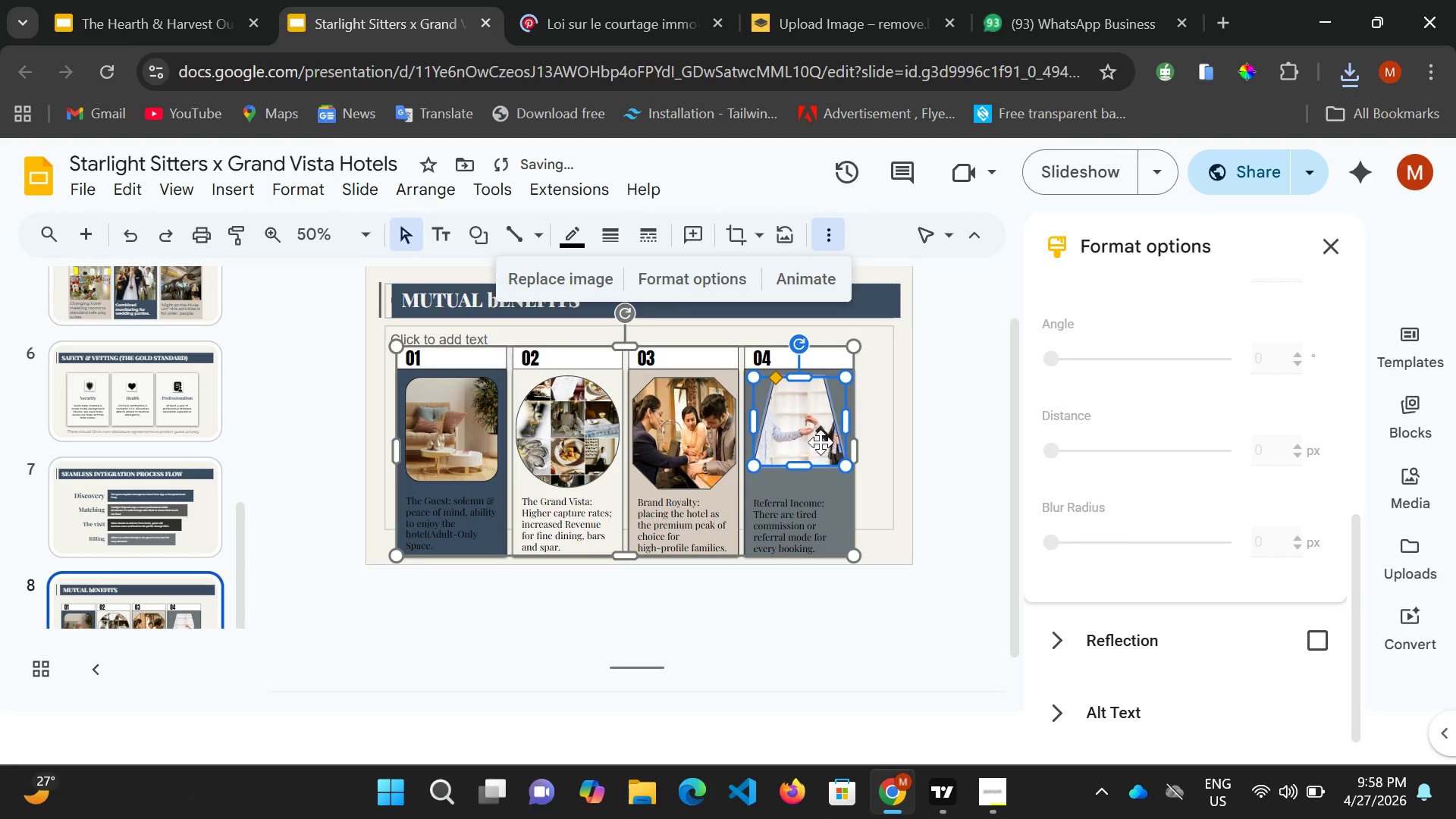 
wait(9.34)
 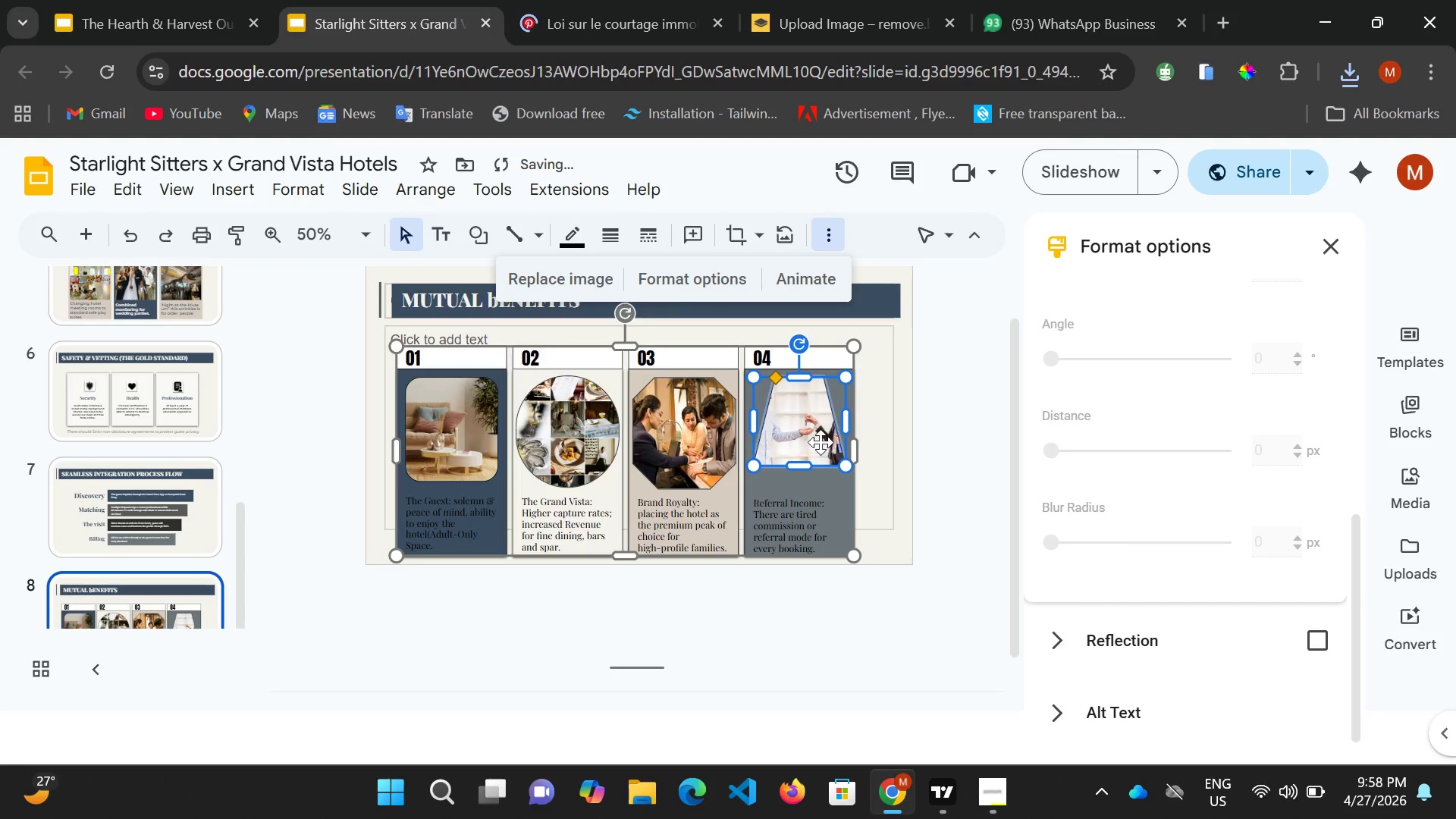 
key(Delete)
 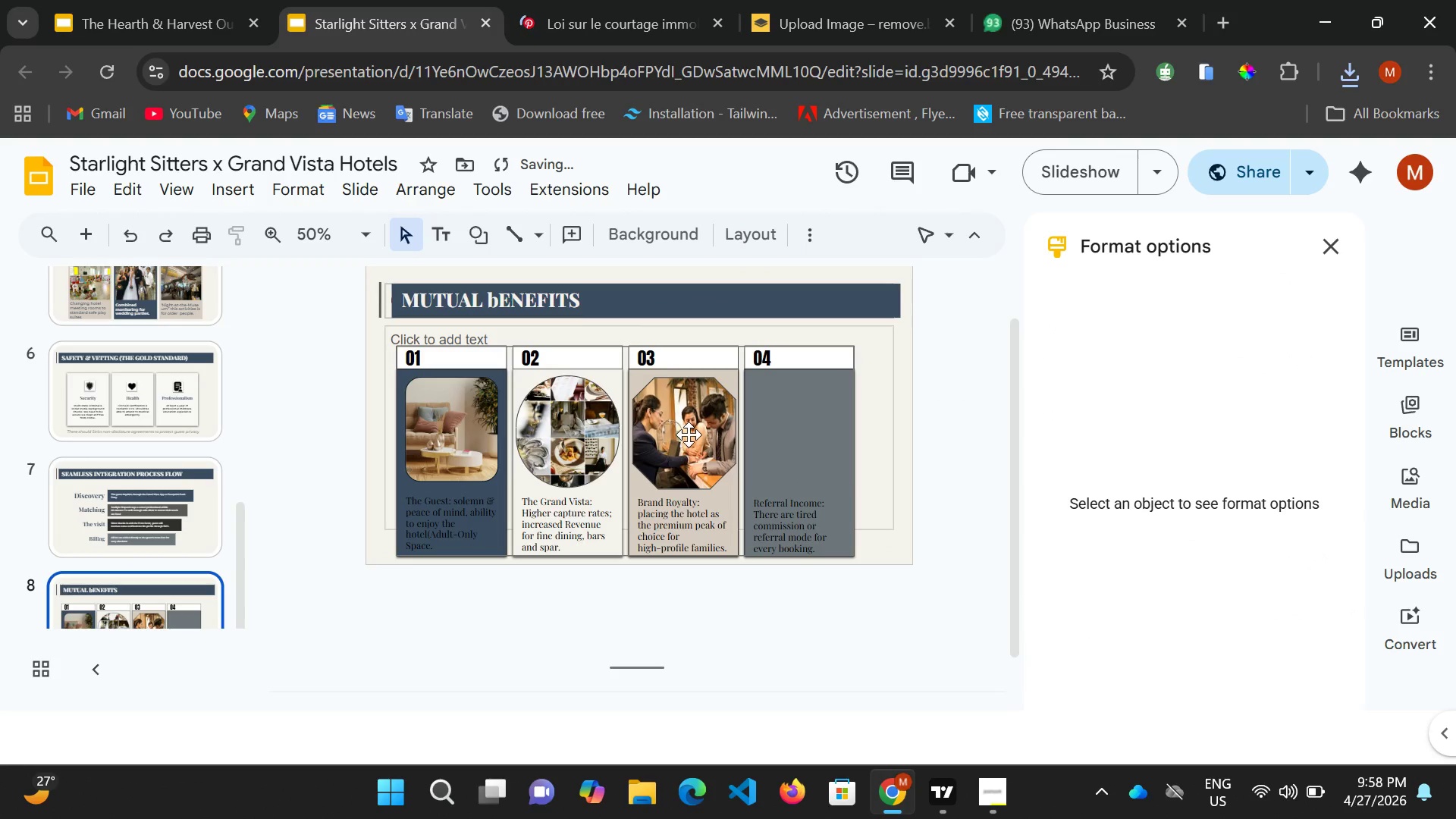 
left_click([689, 432])
 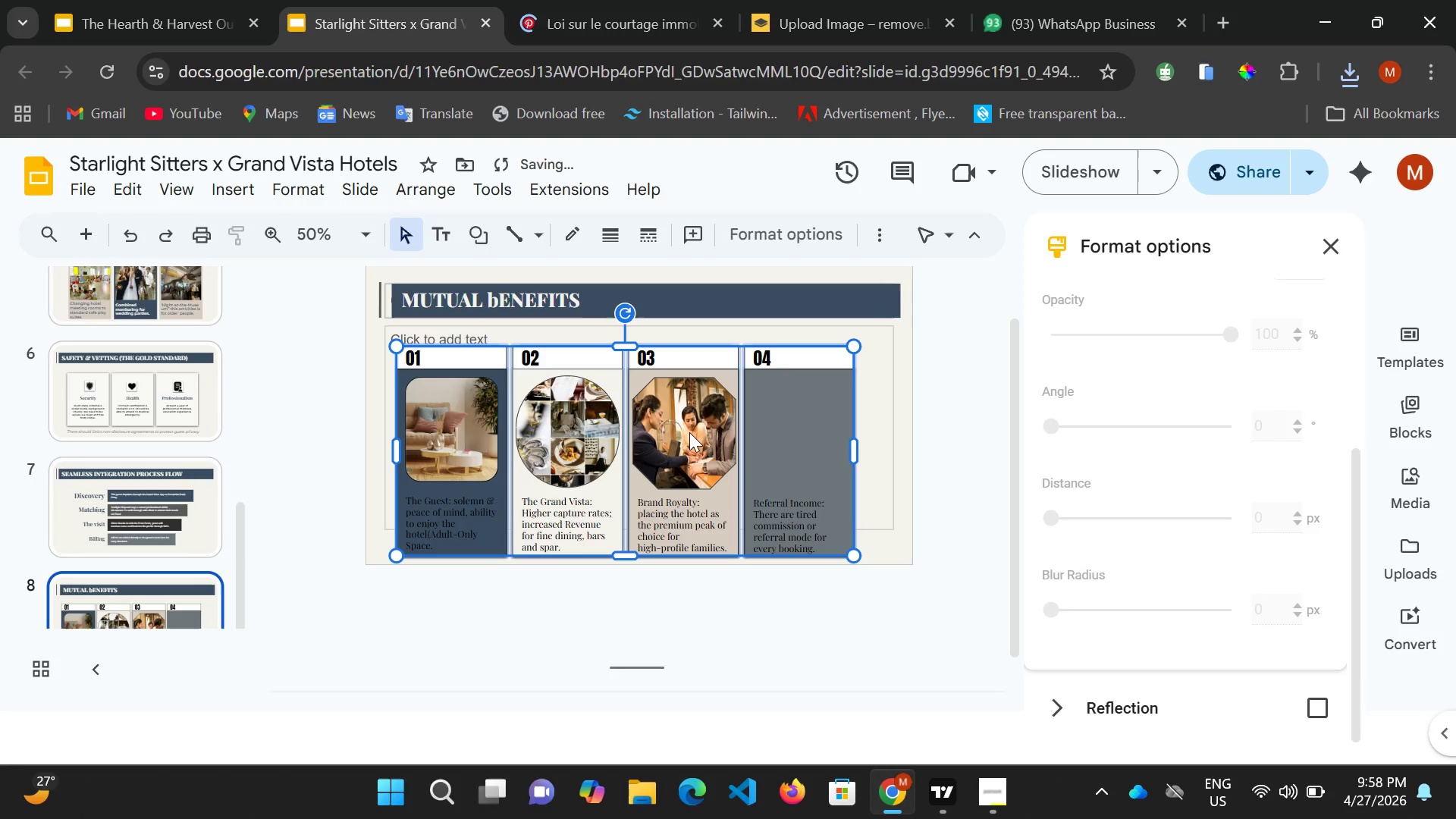 
left_click([689, 432])
 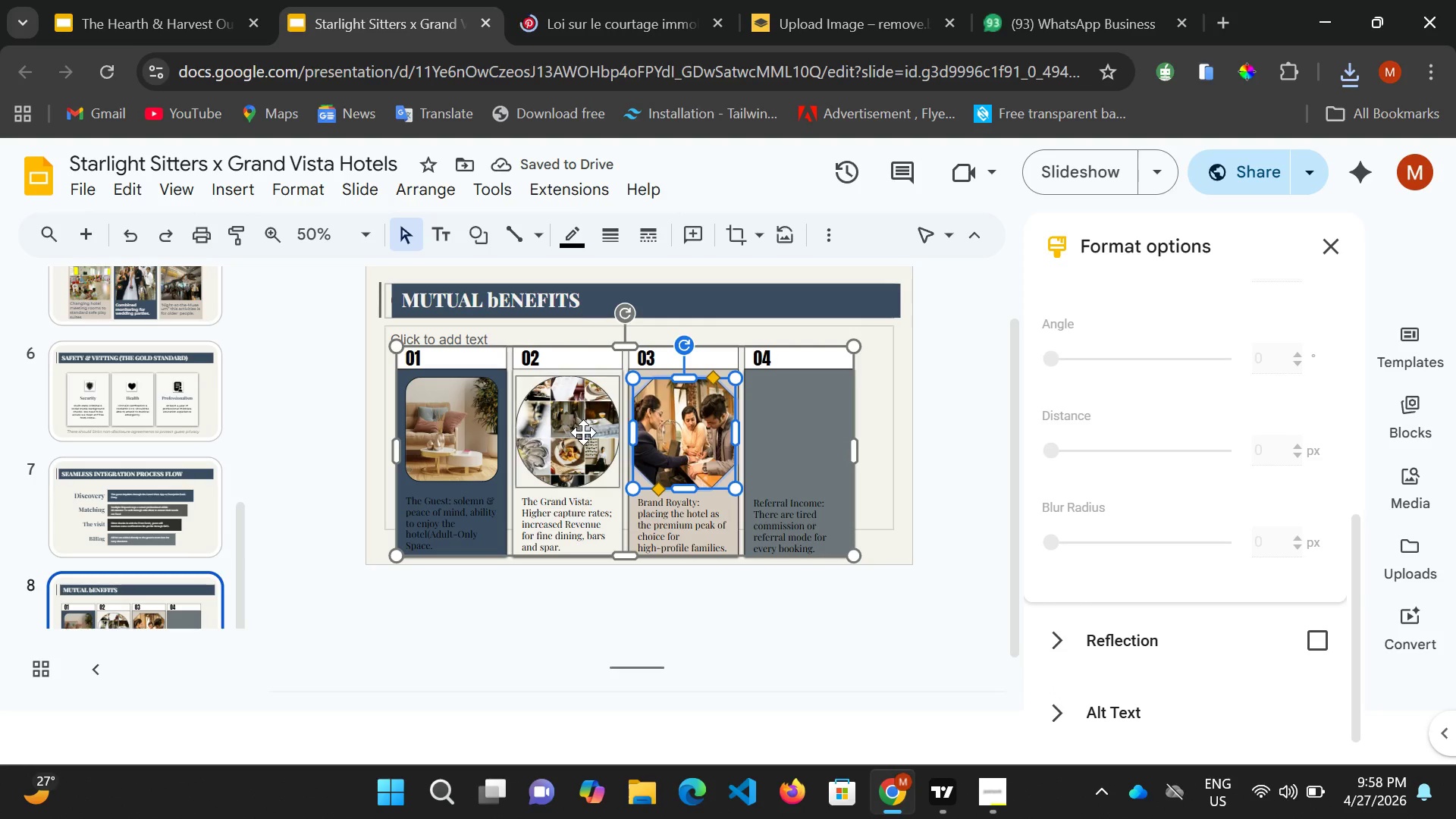 
left_click([581, 432])
 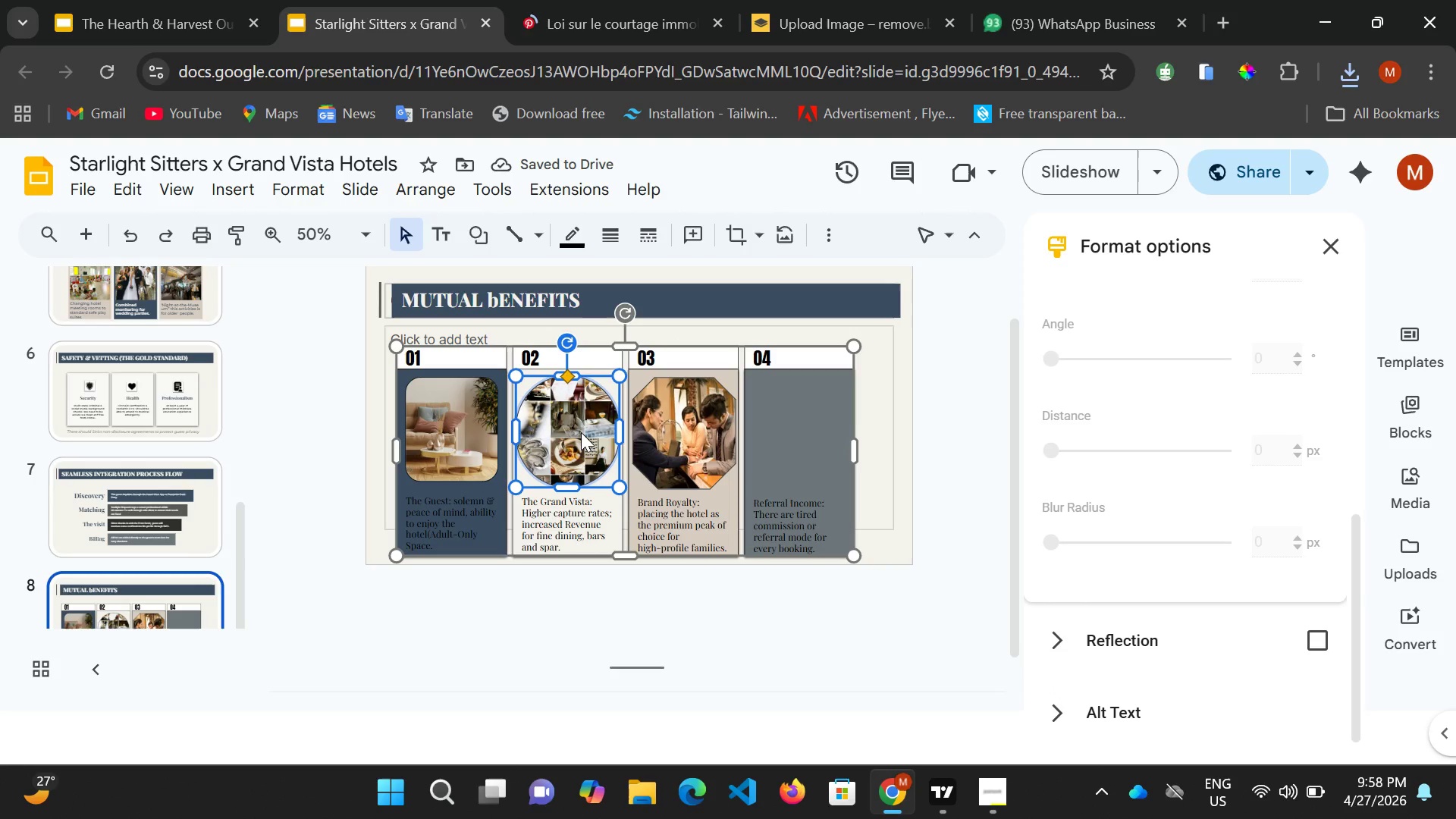 
key(Control+C)
 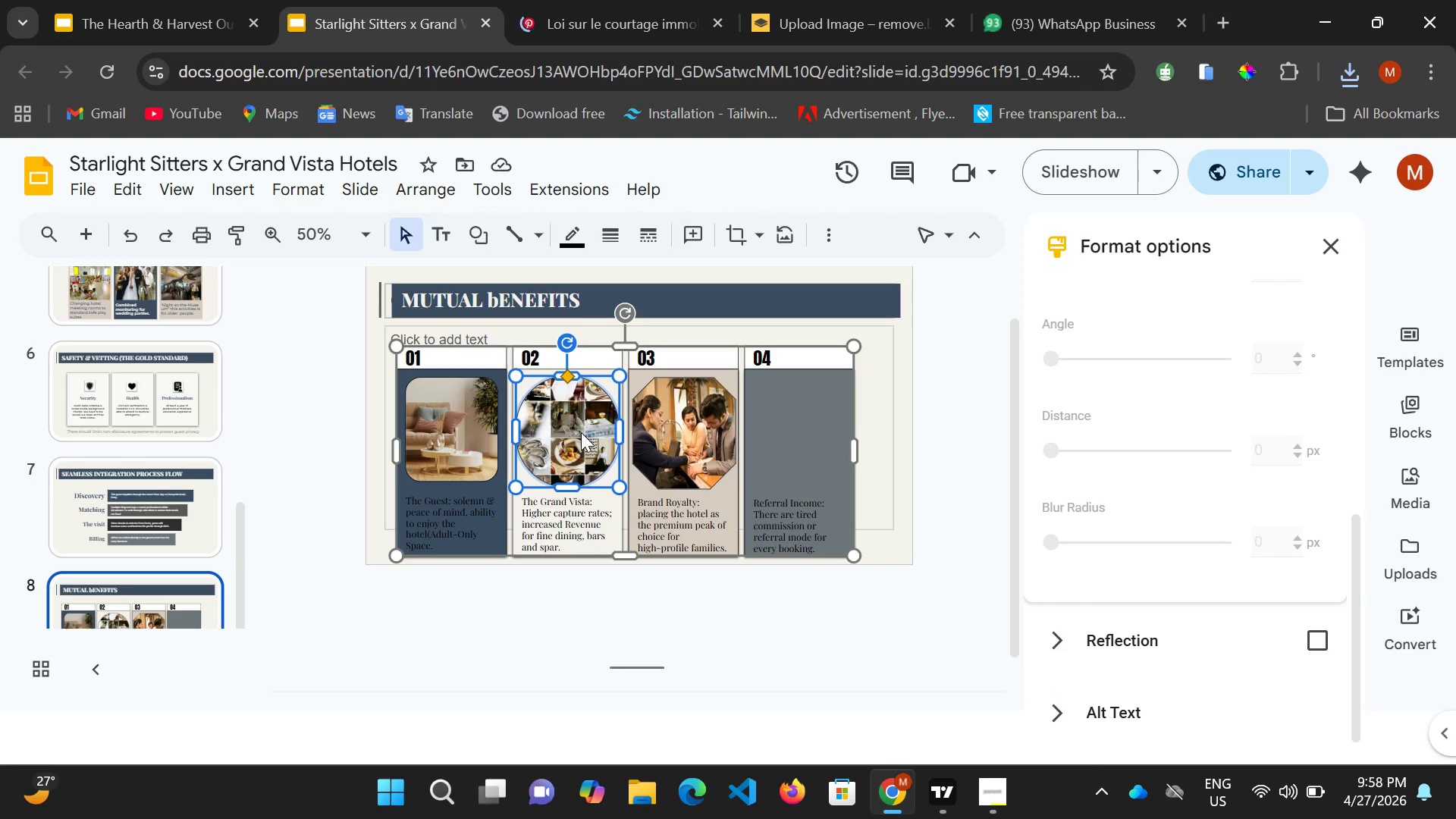 
key(Control+V)
 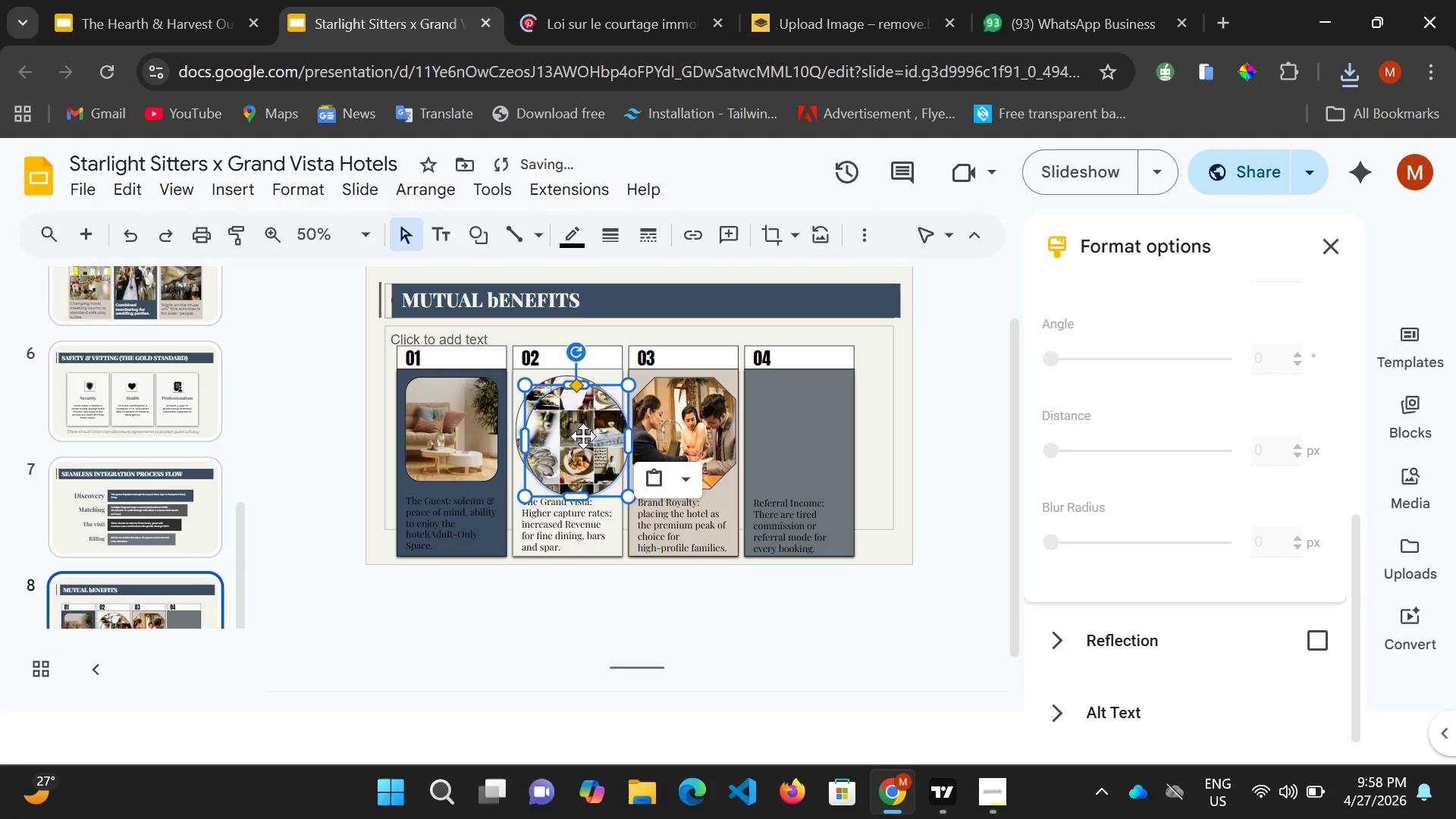 
left_click_drag(start_coordinate=[583, 436], to_coordinate=[808, 421])
 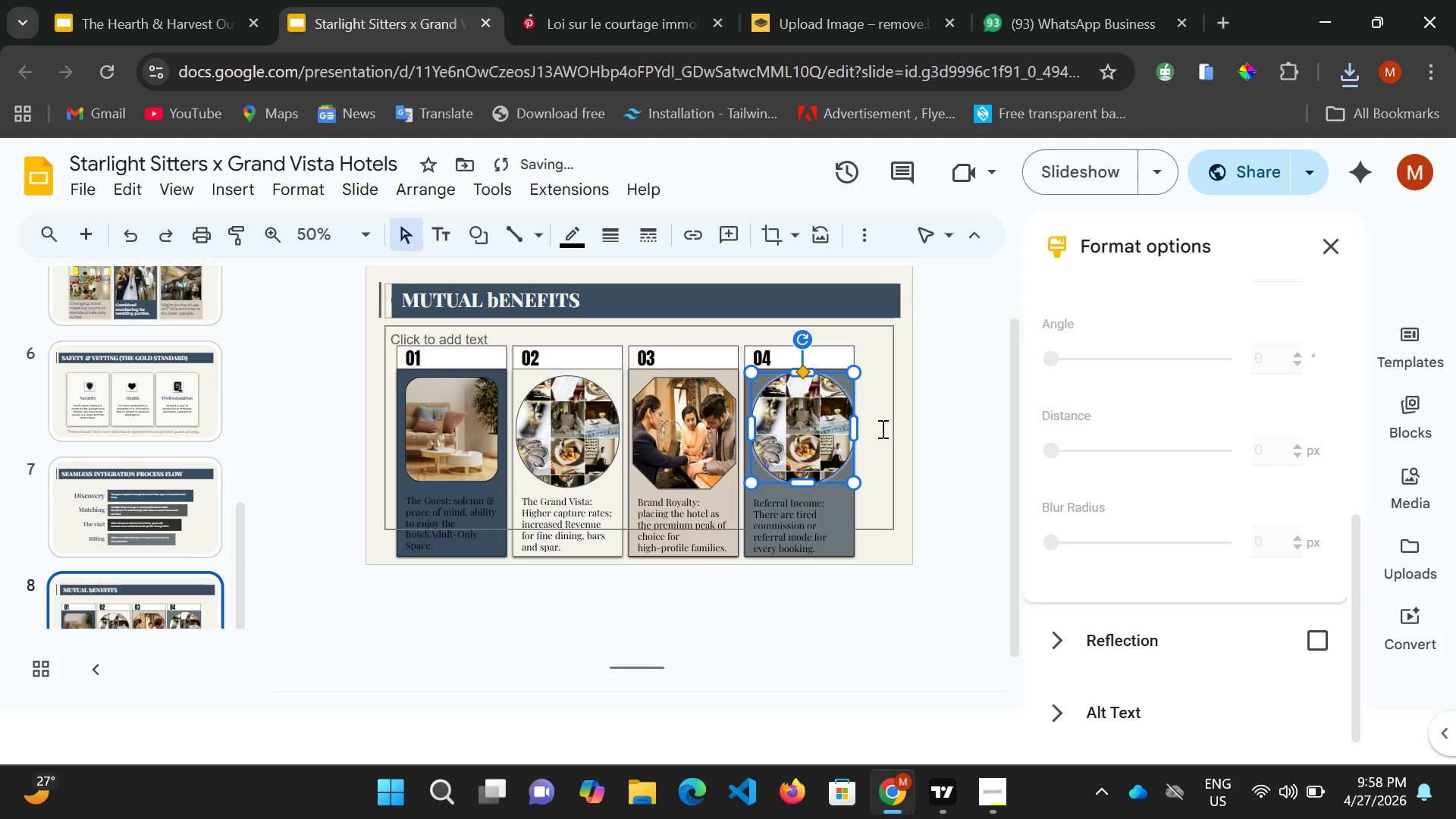 
key(ArrowLeft)
 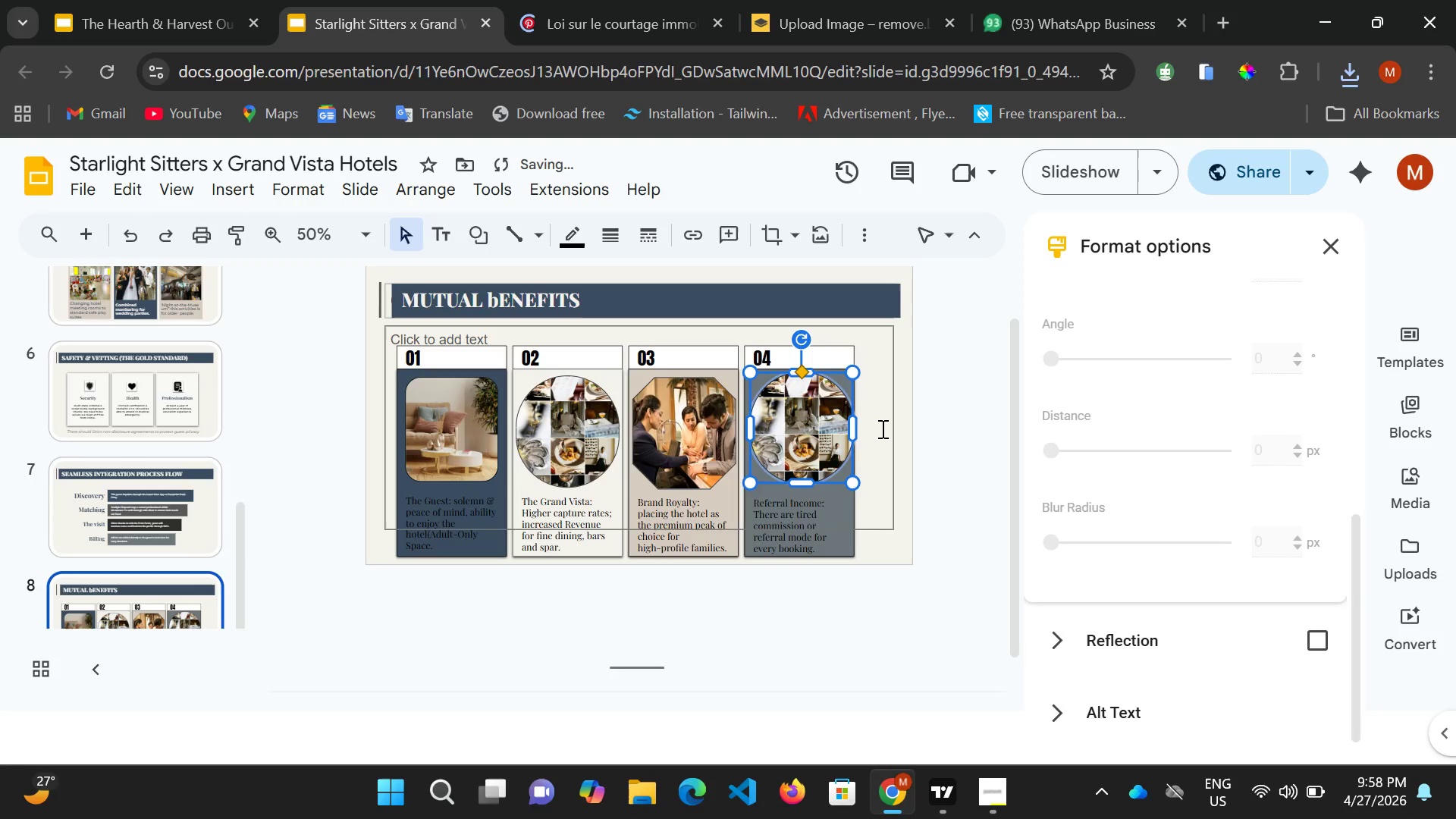 
key(ArrowLeft)
 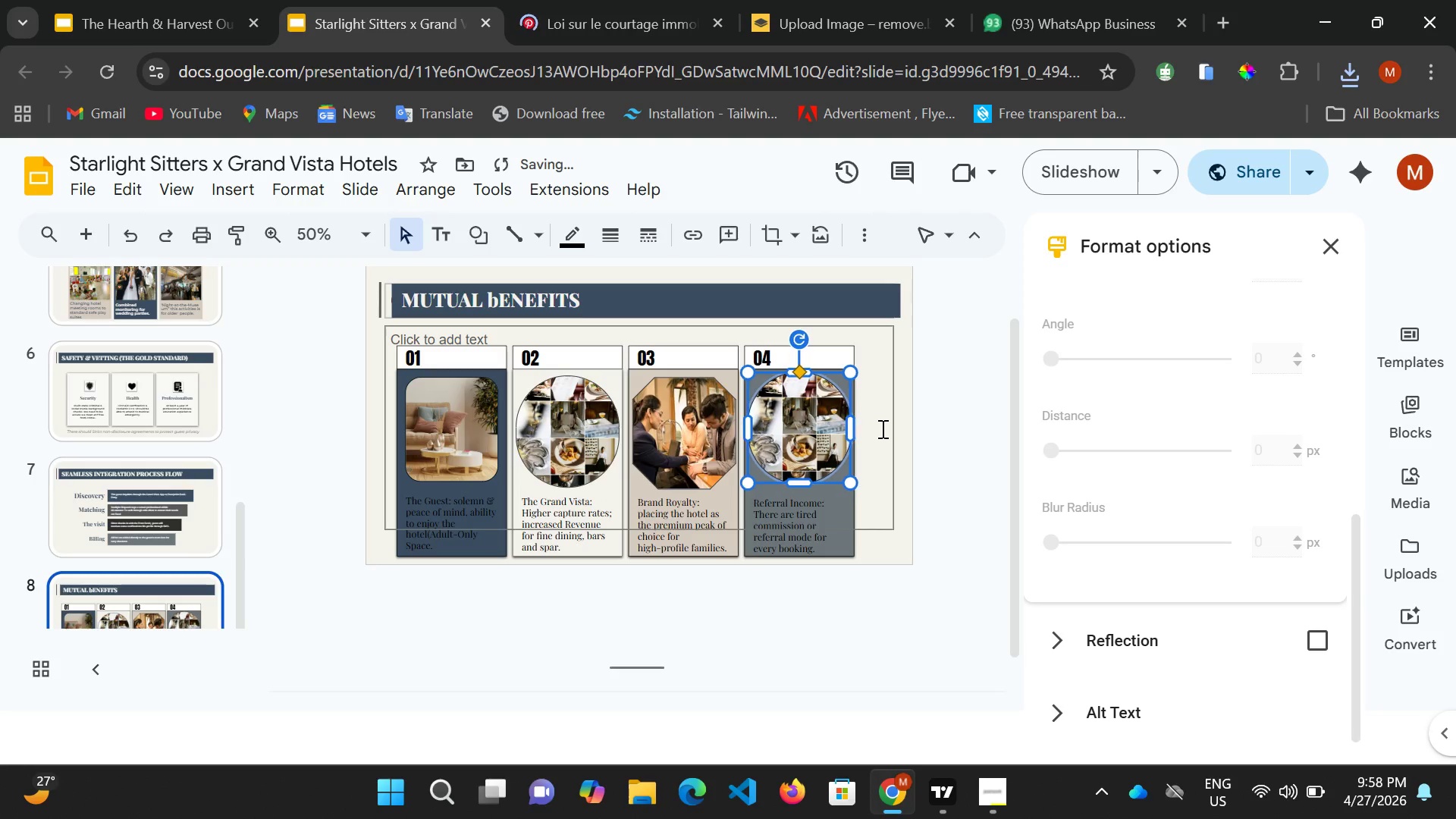 
key(ArrowLeft)
 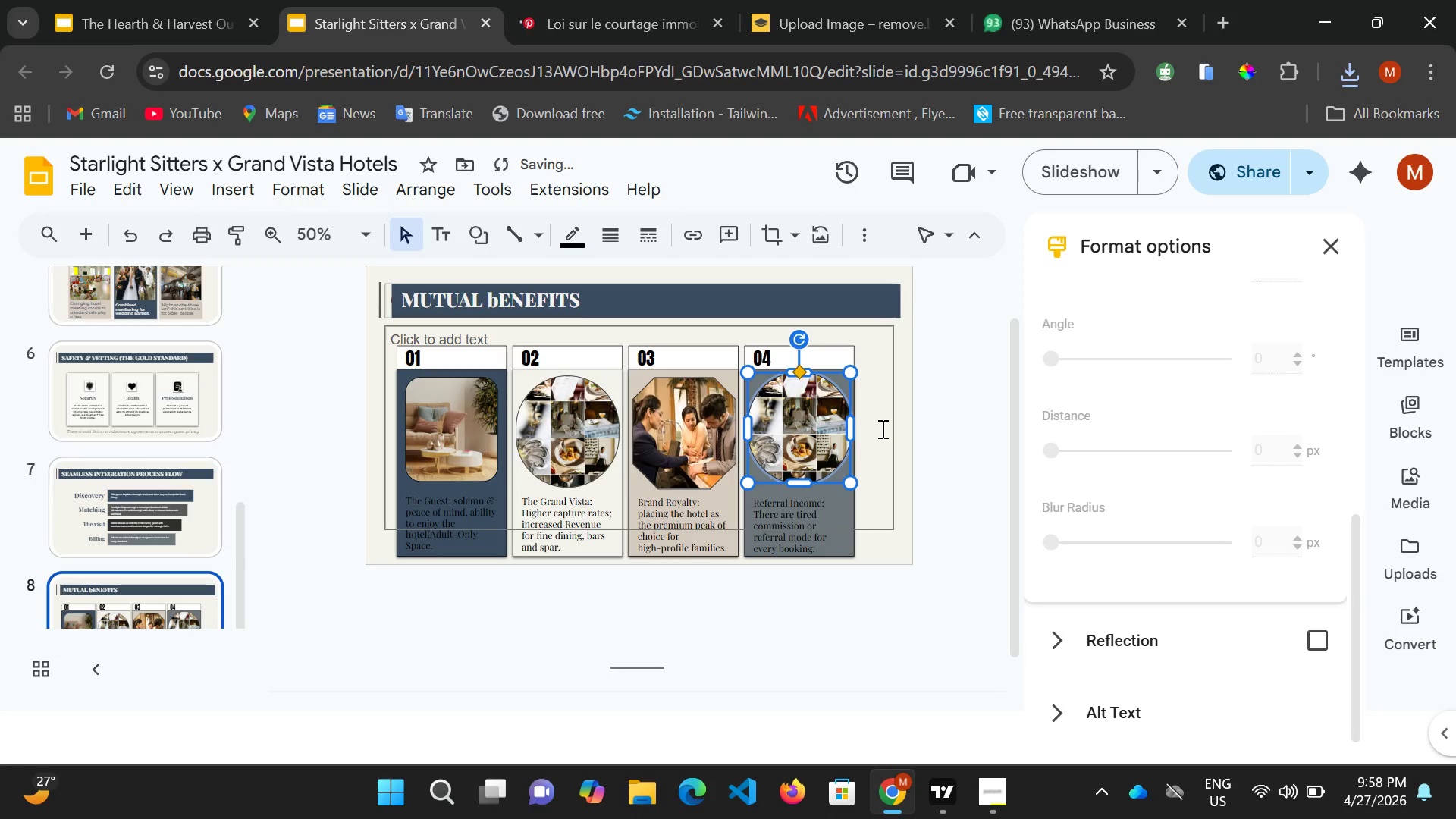 
key(ArrowRight)
 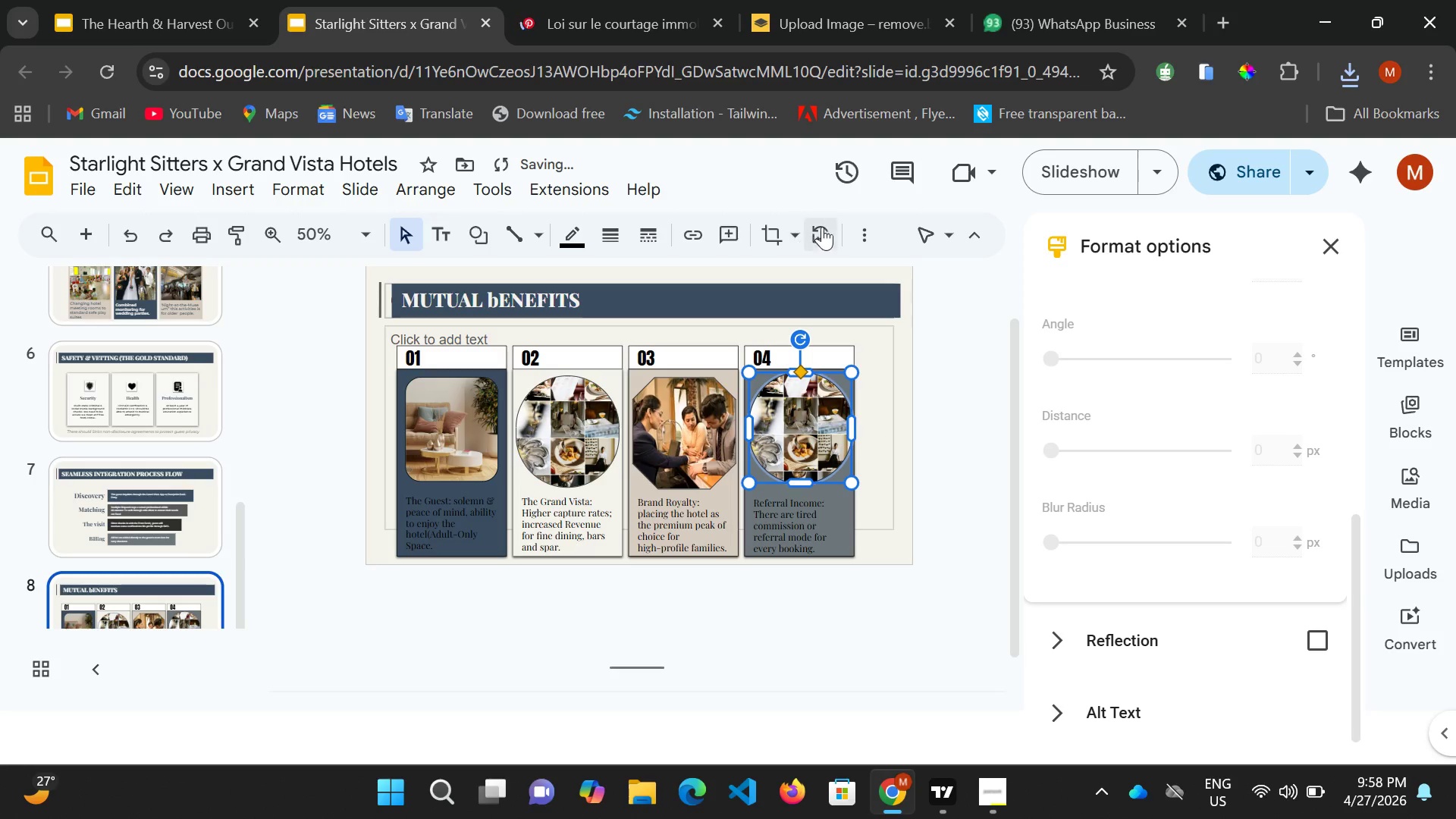 
left_click([874, 235])
 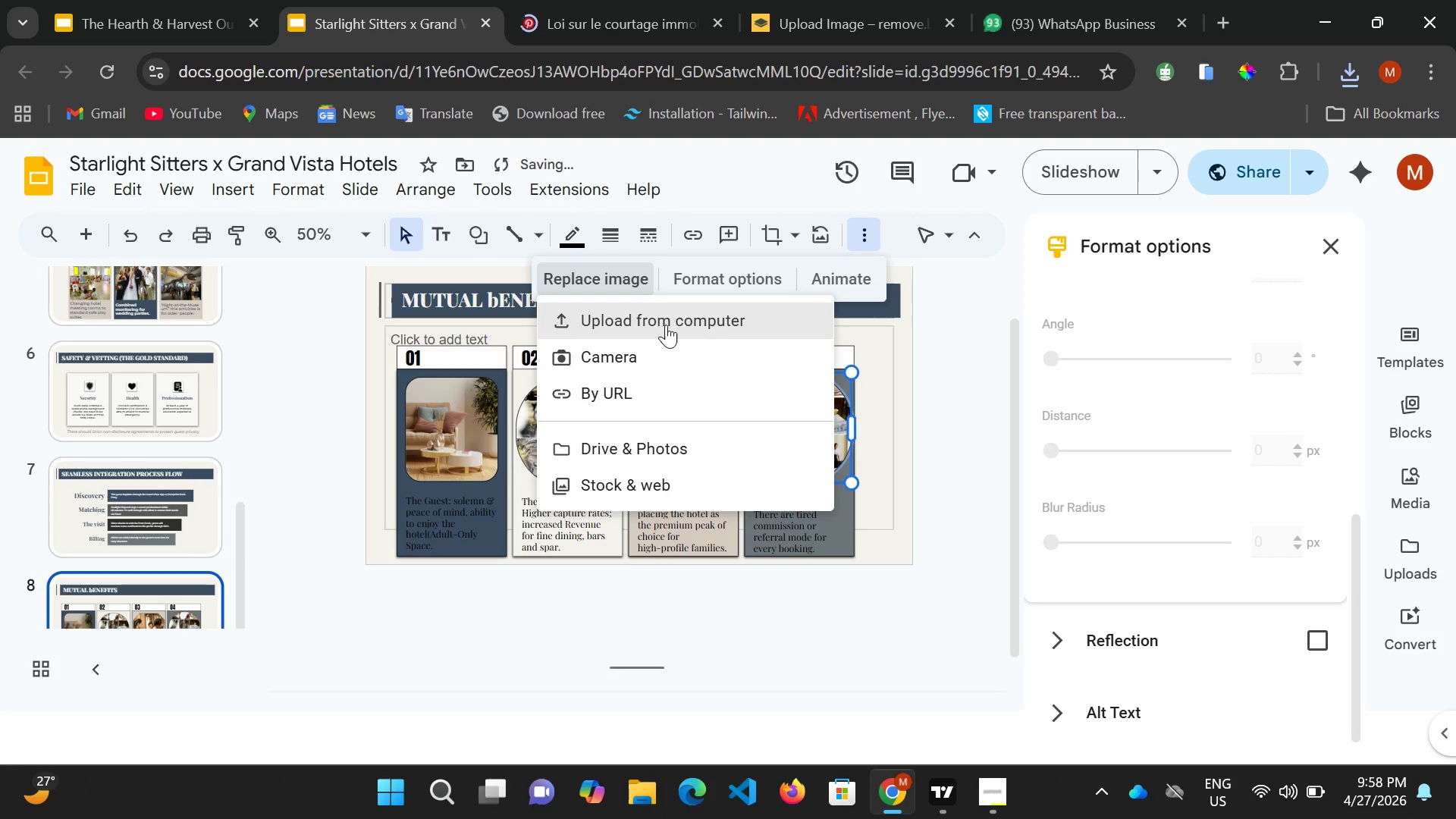 
left_click([665, 326])
 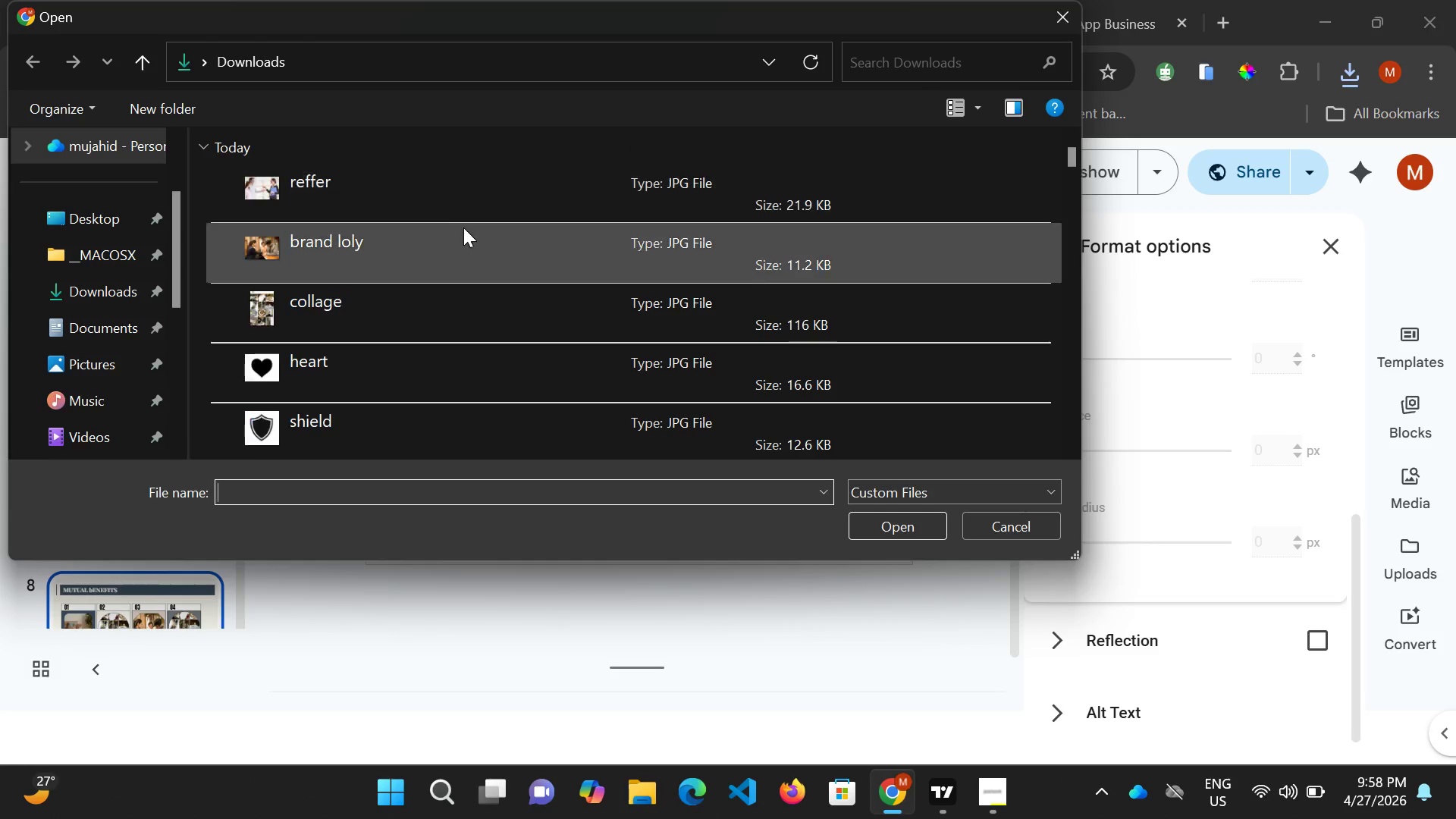 
left_click([435, 202])
 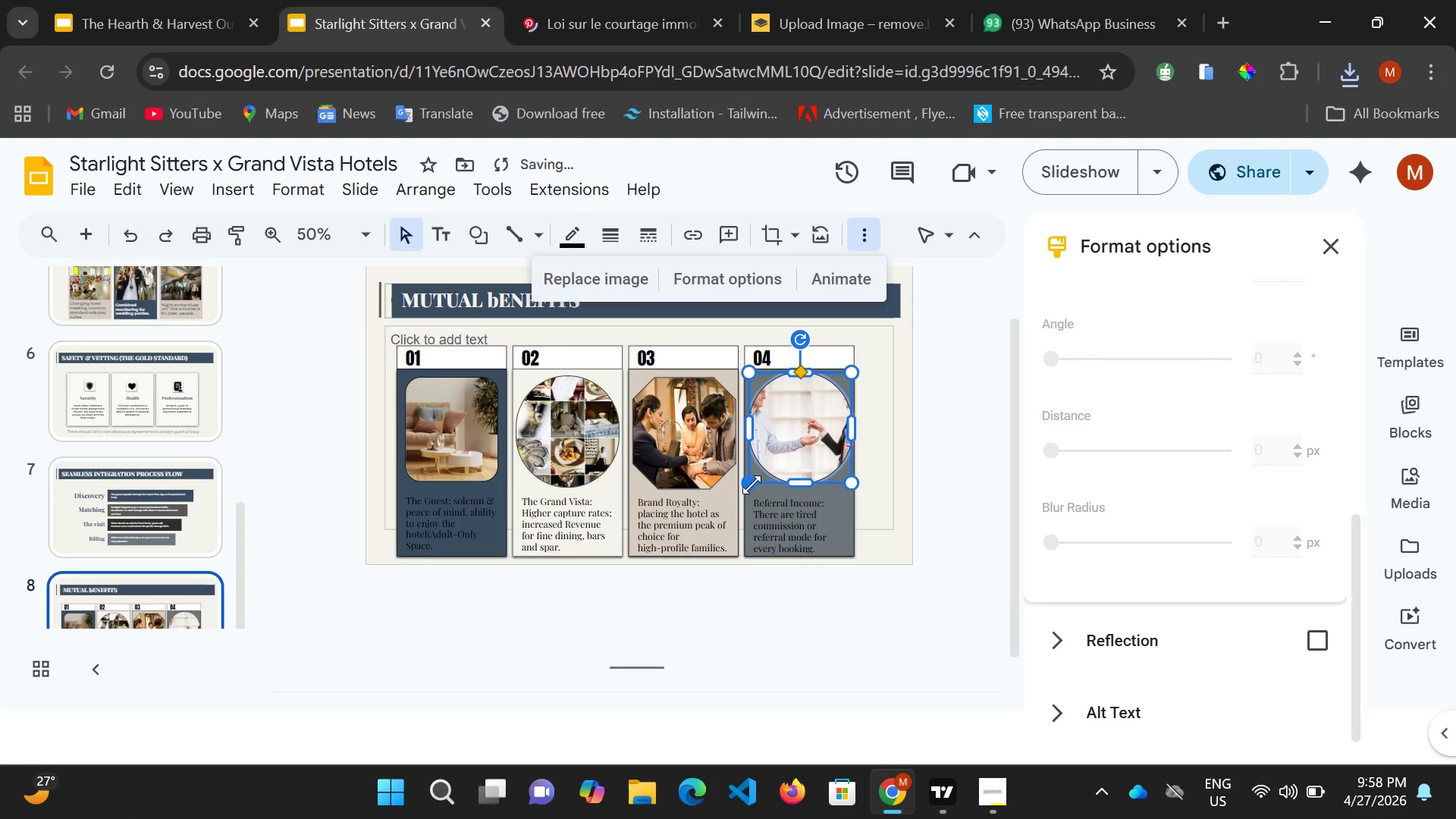 
wait(8.75)
 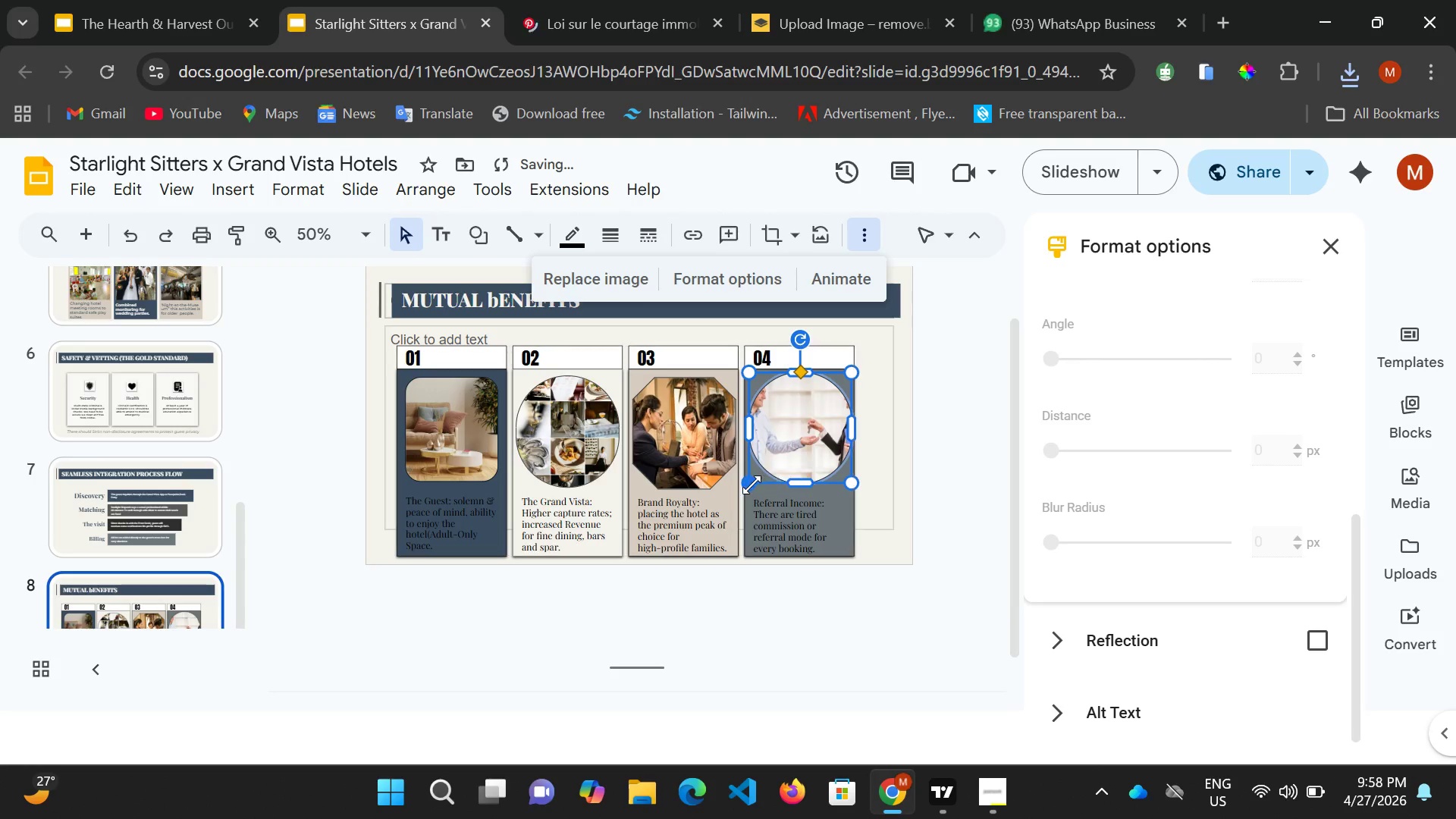 
left_click([892, 462])
 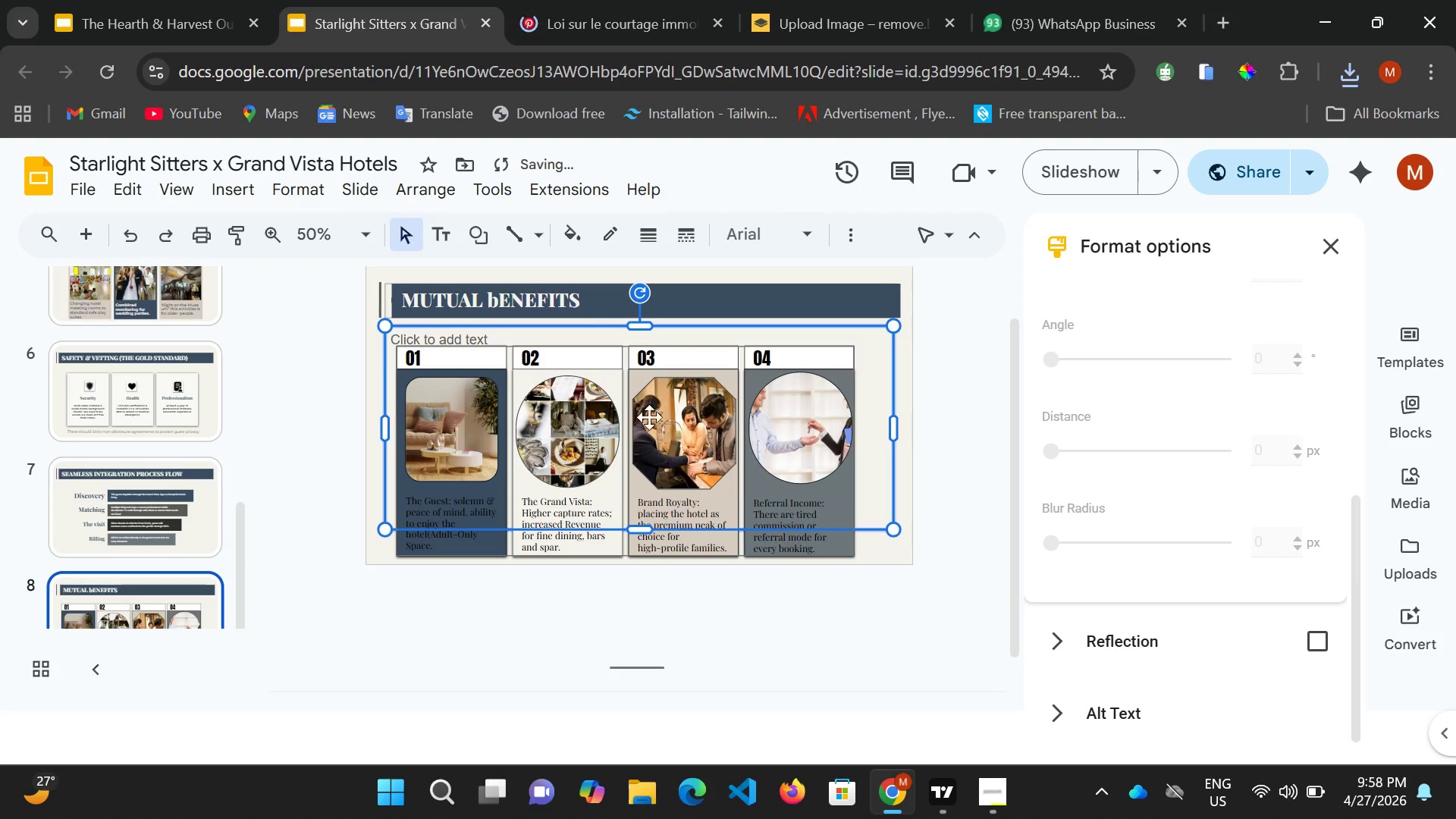 
left_click([939, 360])
 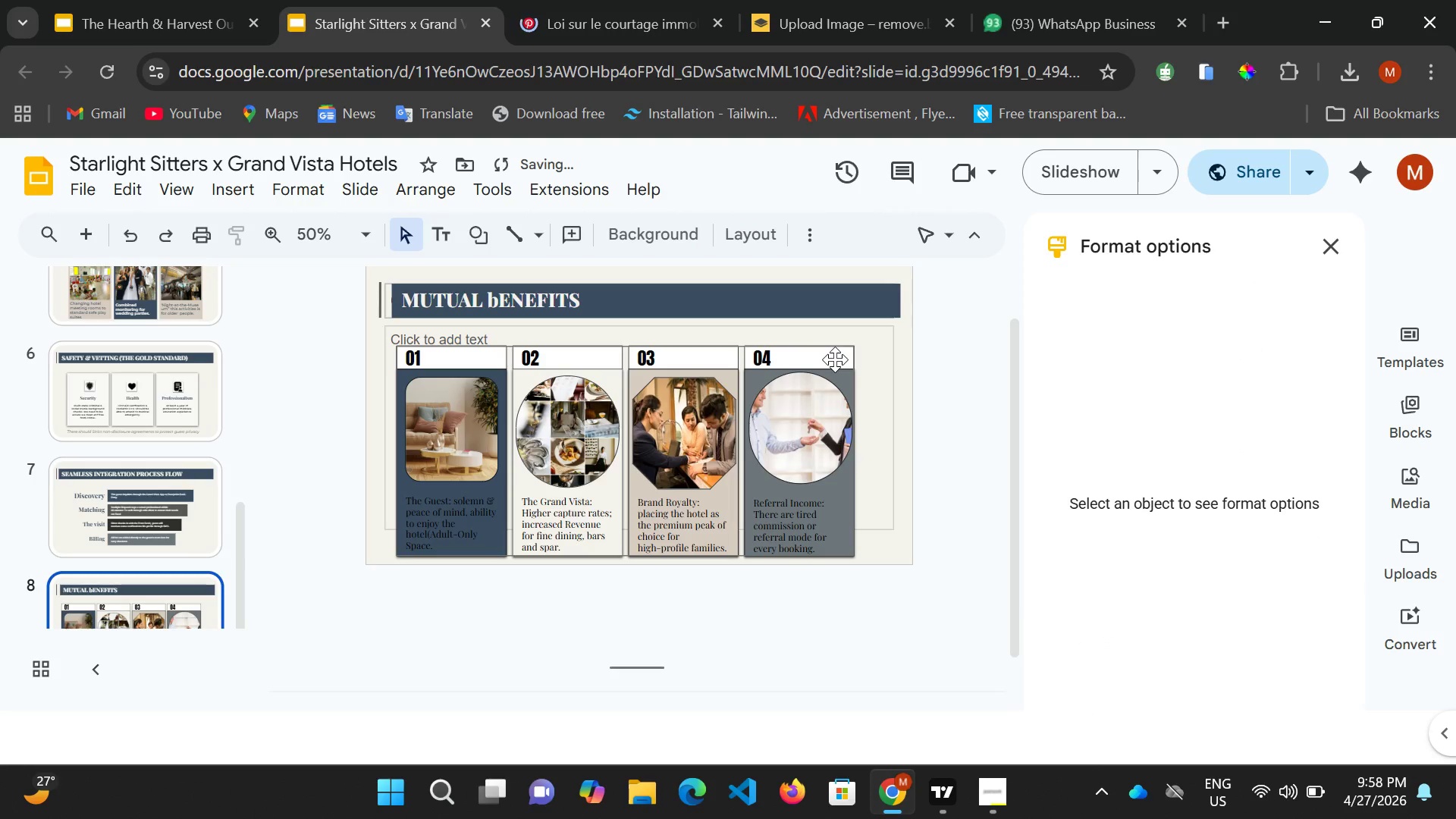 
left_click([835, 354])
 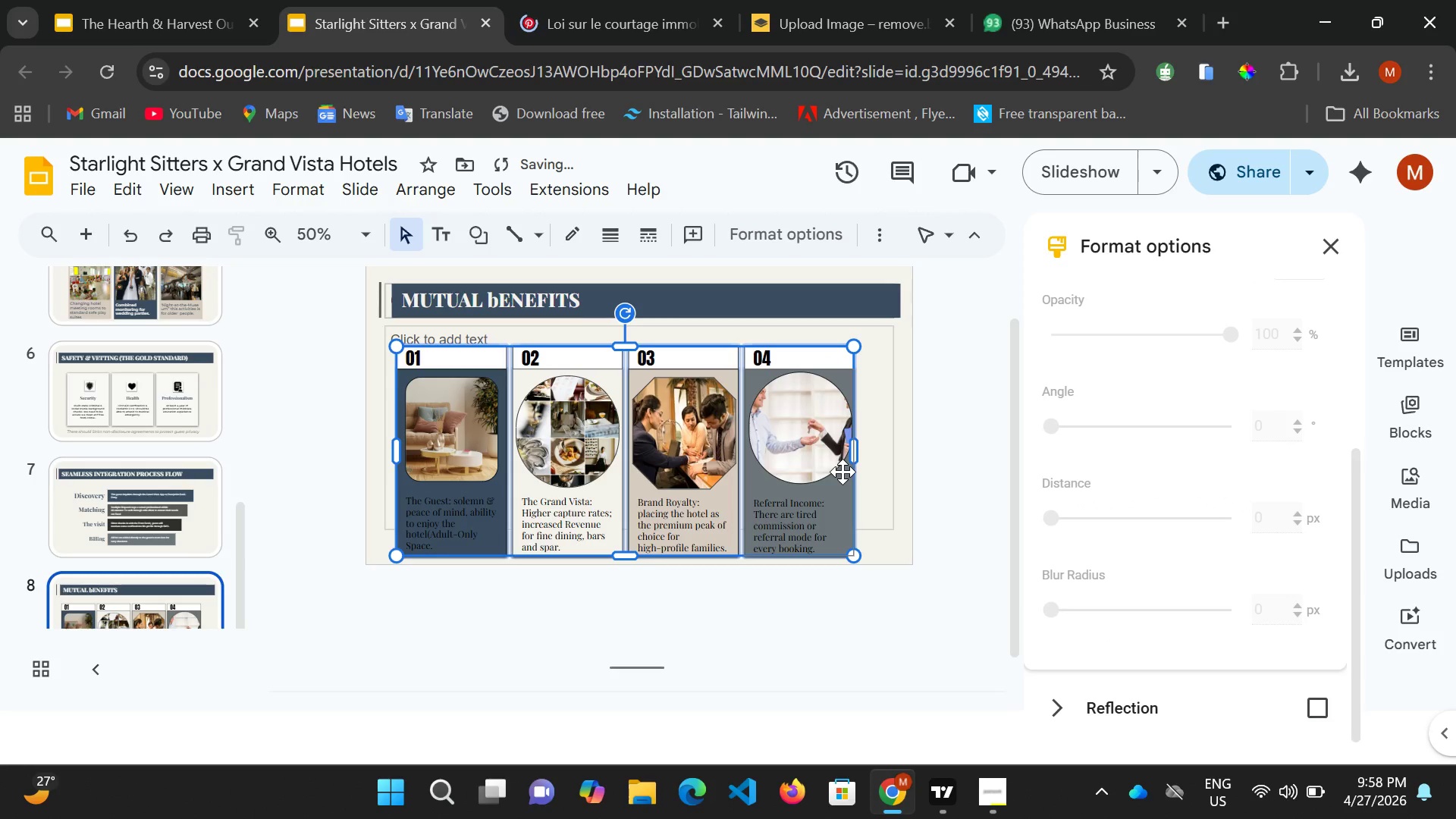 
hold_key(key=ArrowRight, duration=1.51)
 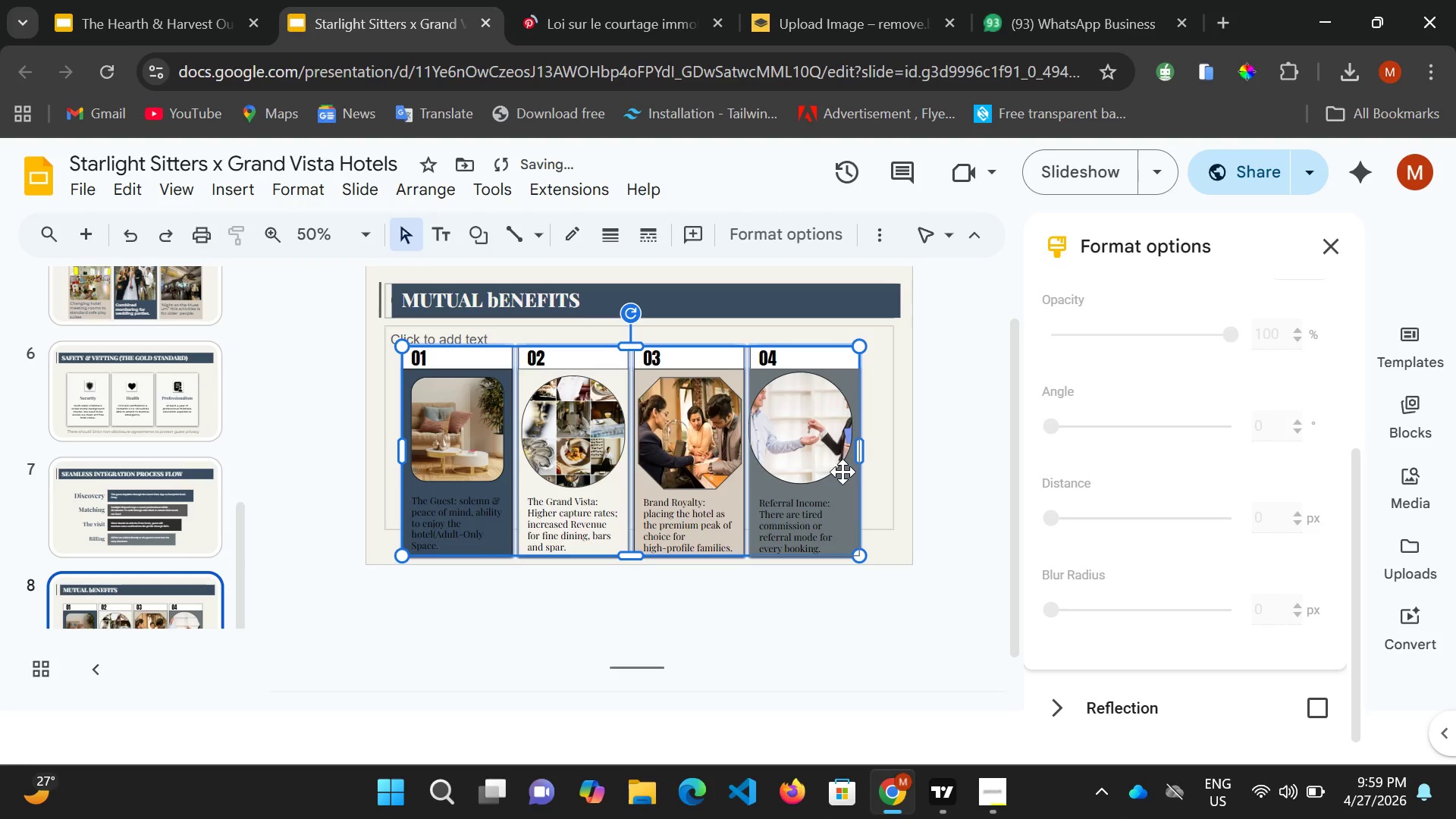 
key(ArrowRight)
 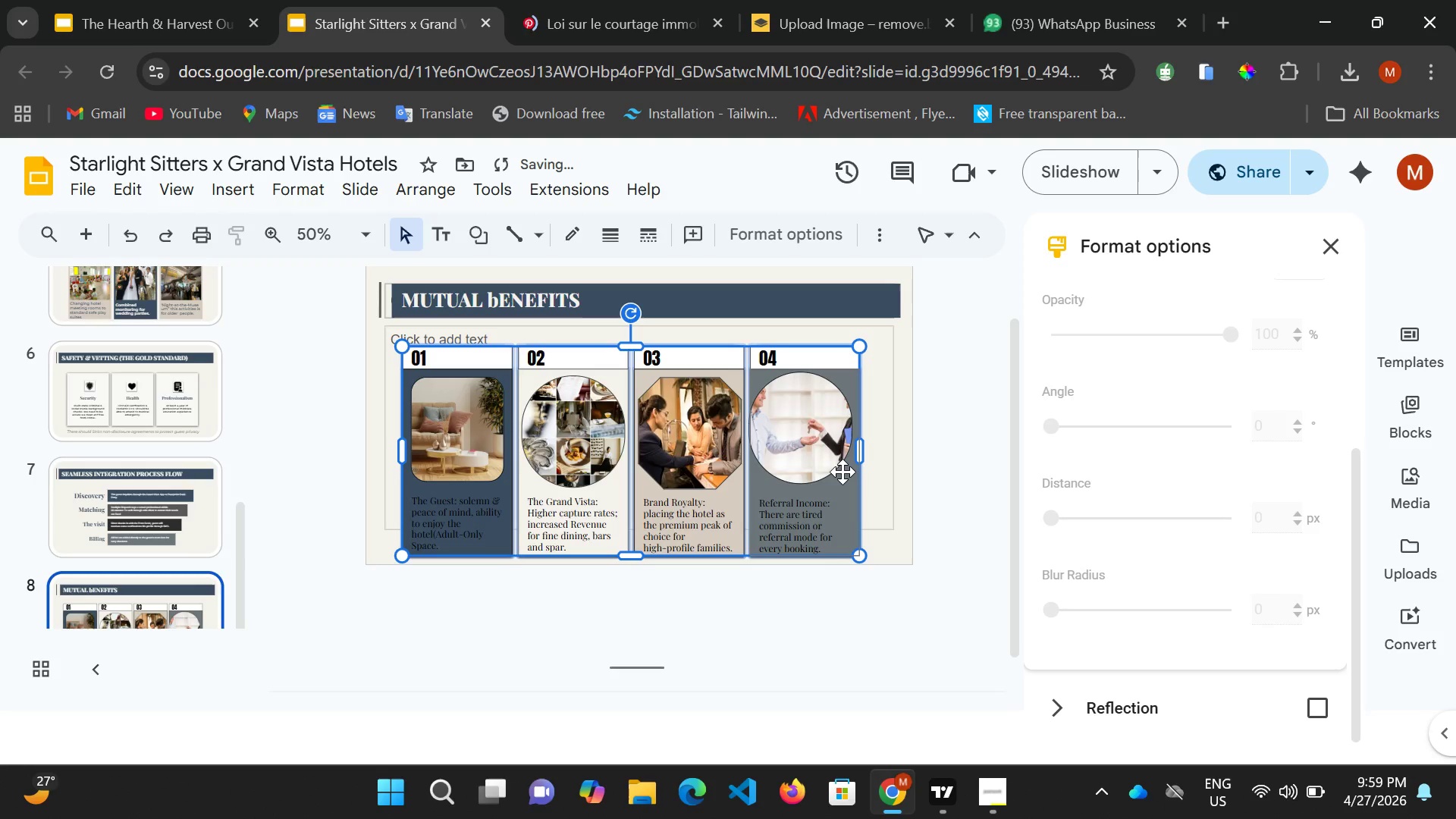 
key(ArrowRight)
 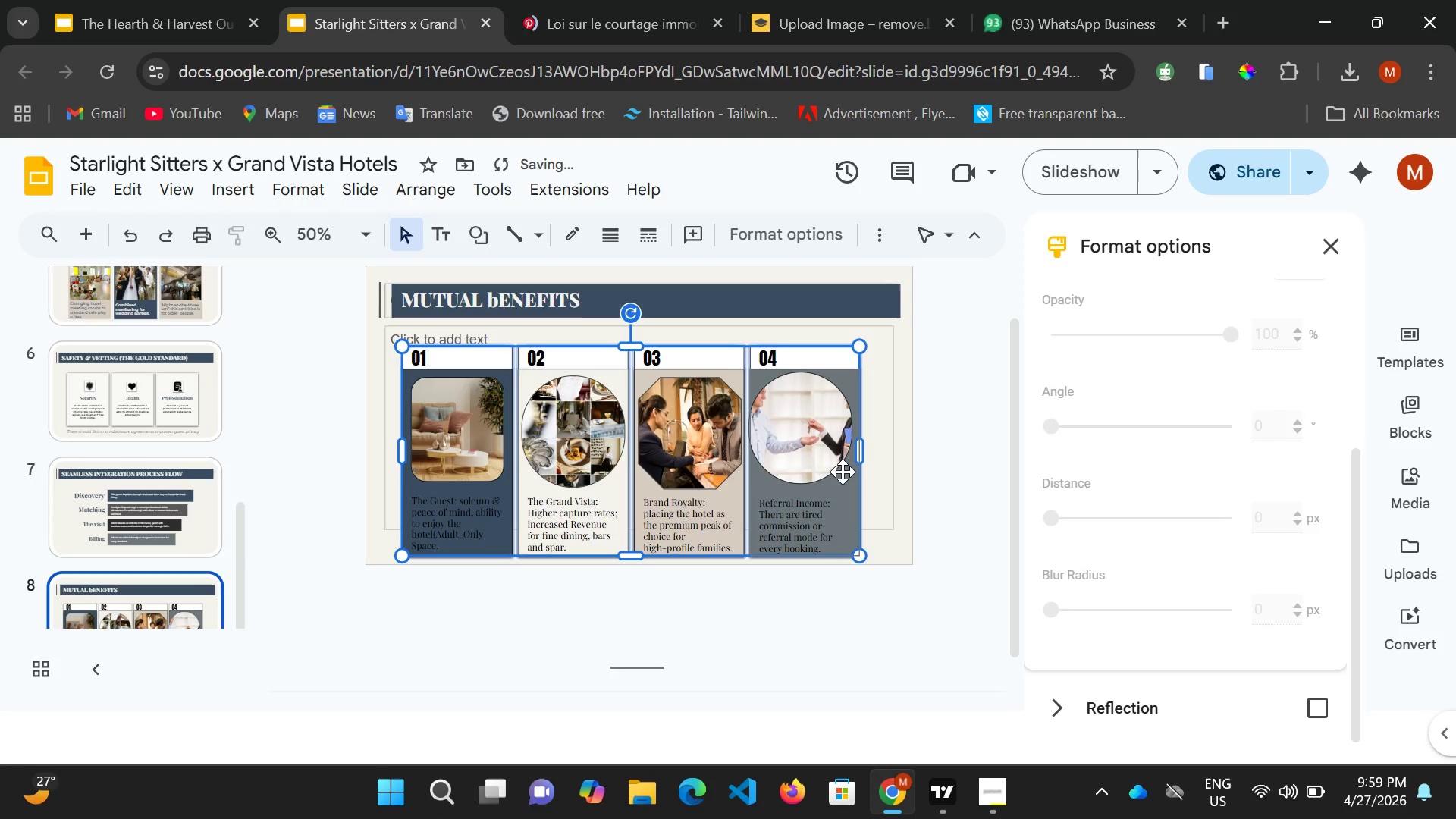 
key(ArrowRight)
 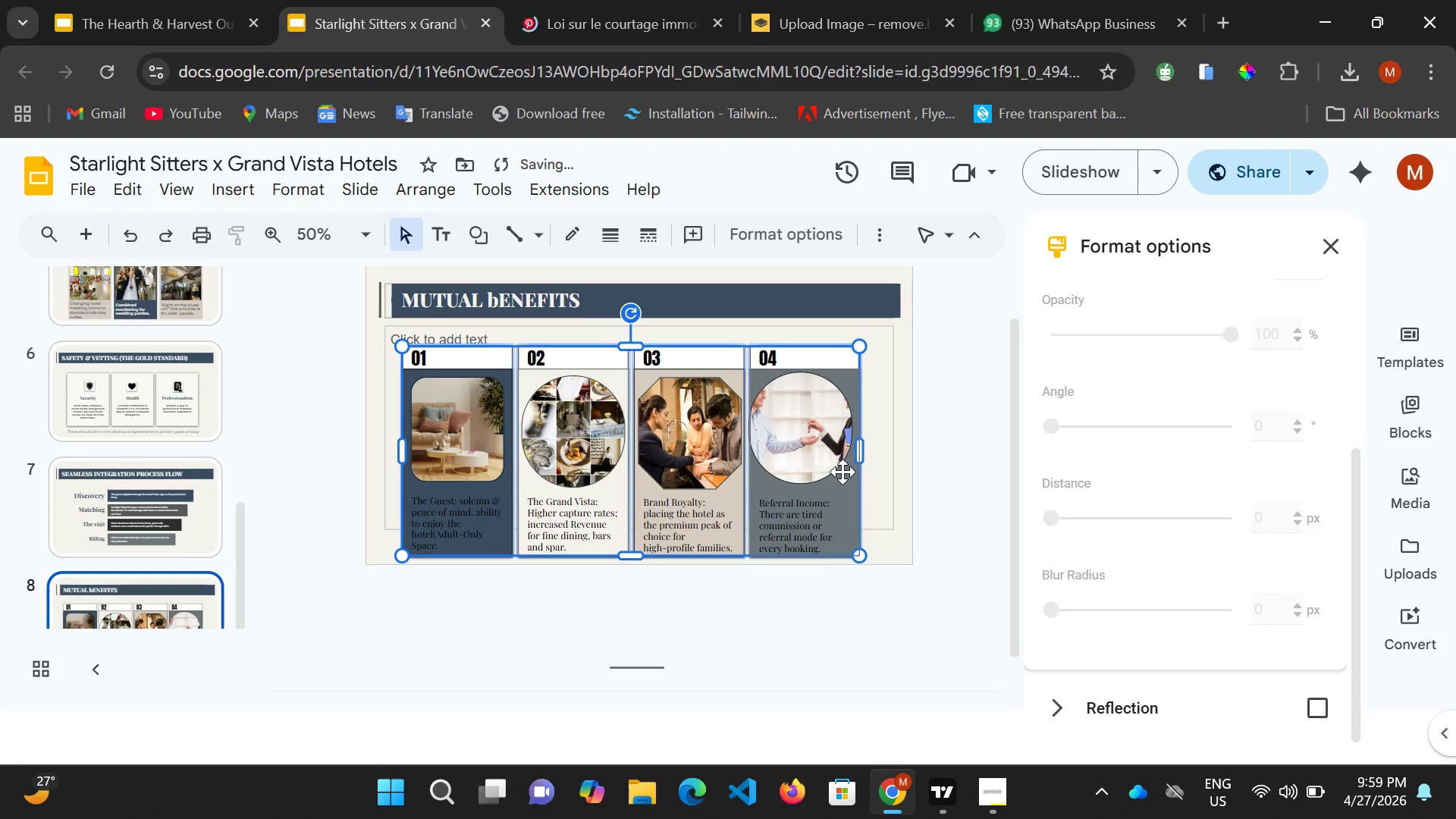 
key(ArrowRight)
 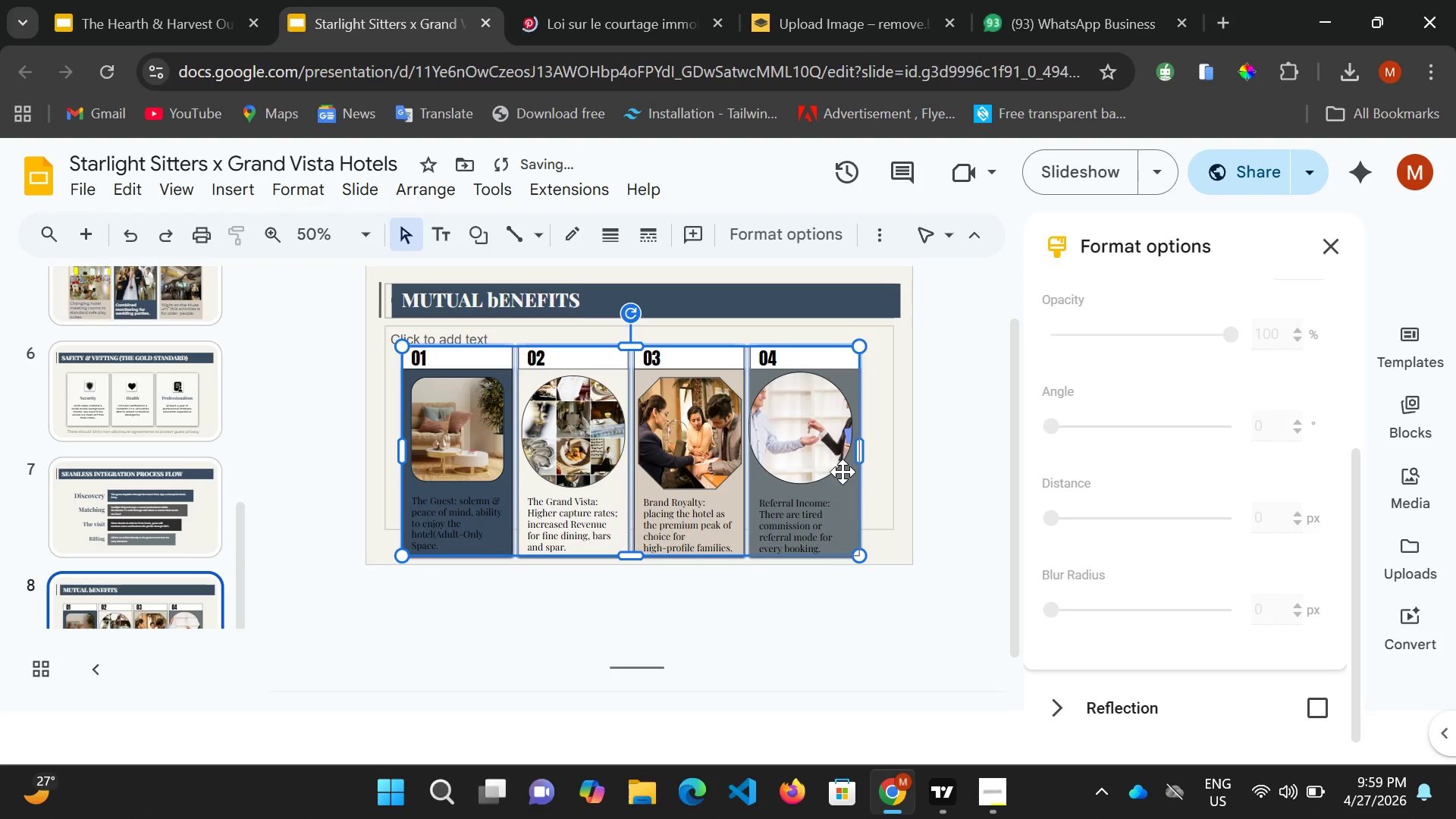 
key(ArrowRight)
 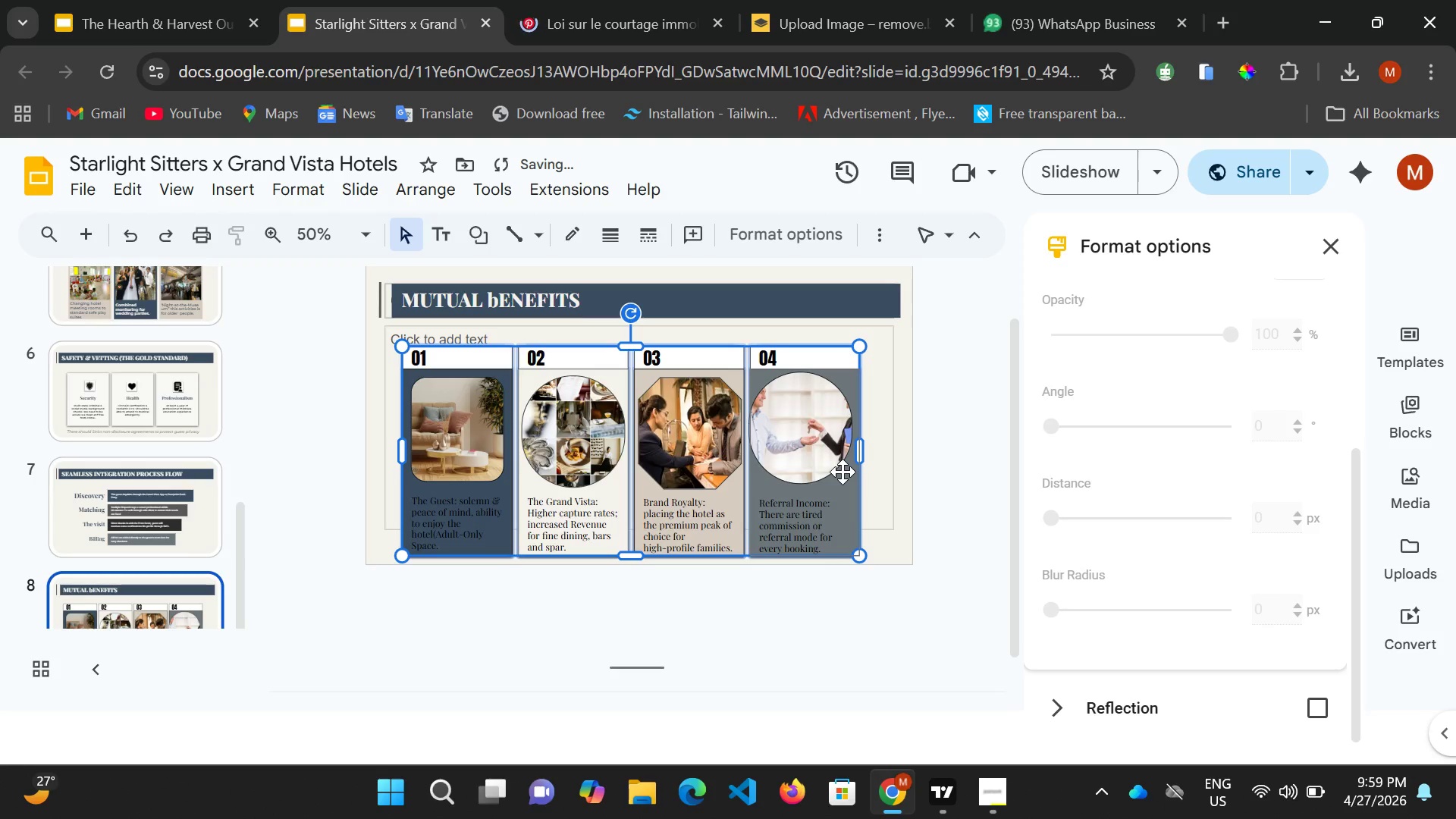 
key(ArrowRight)
 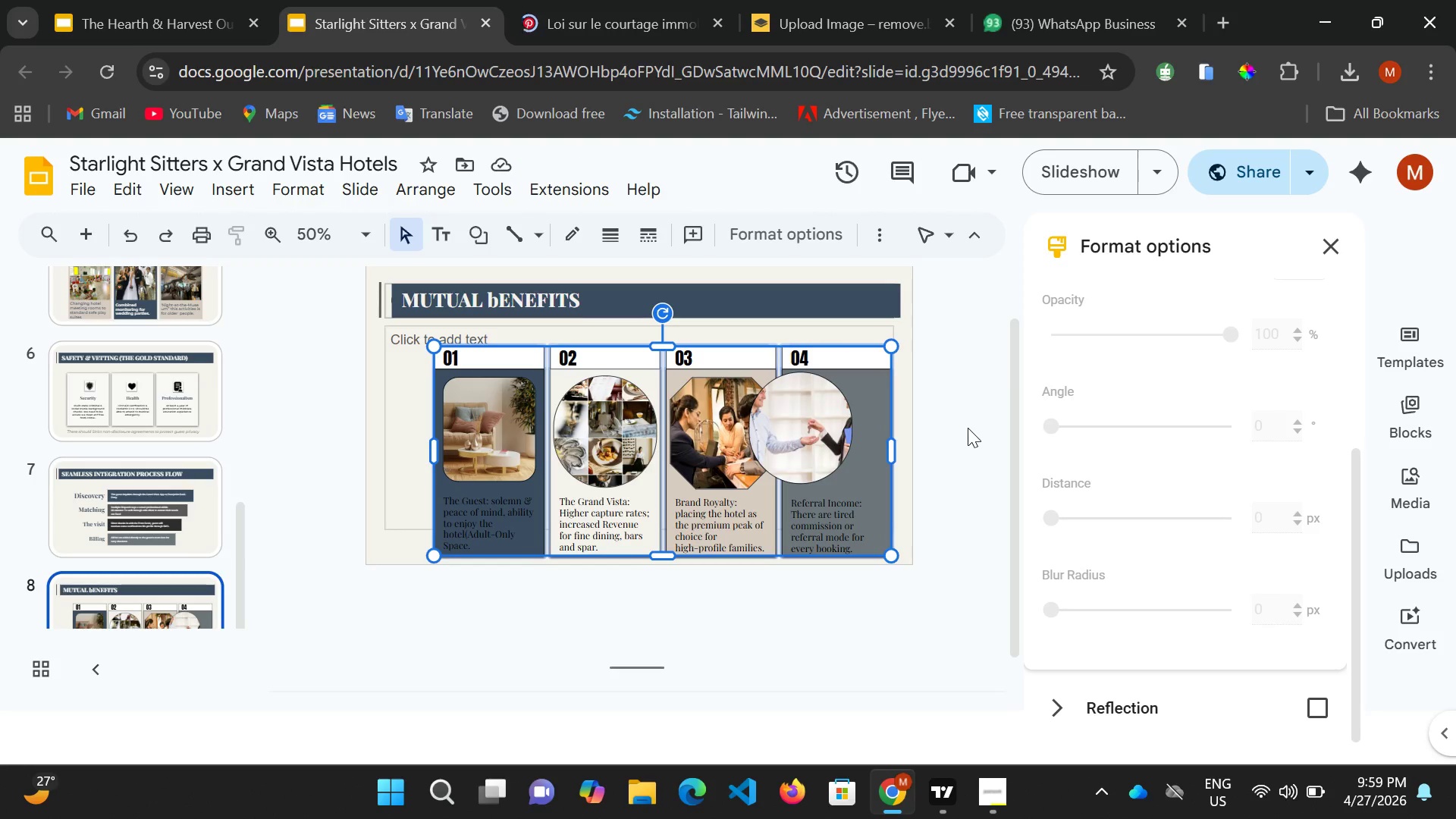 
wait(7.73)
 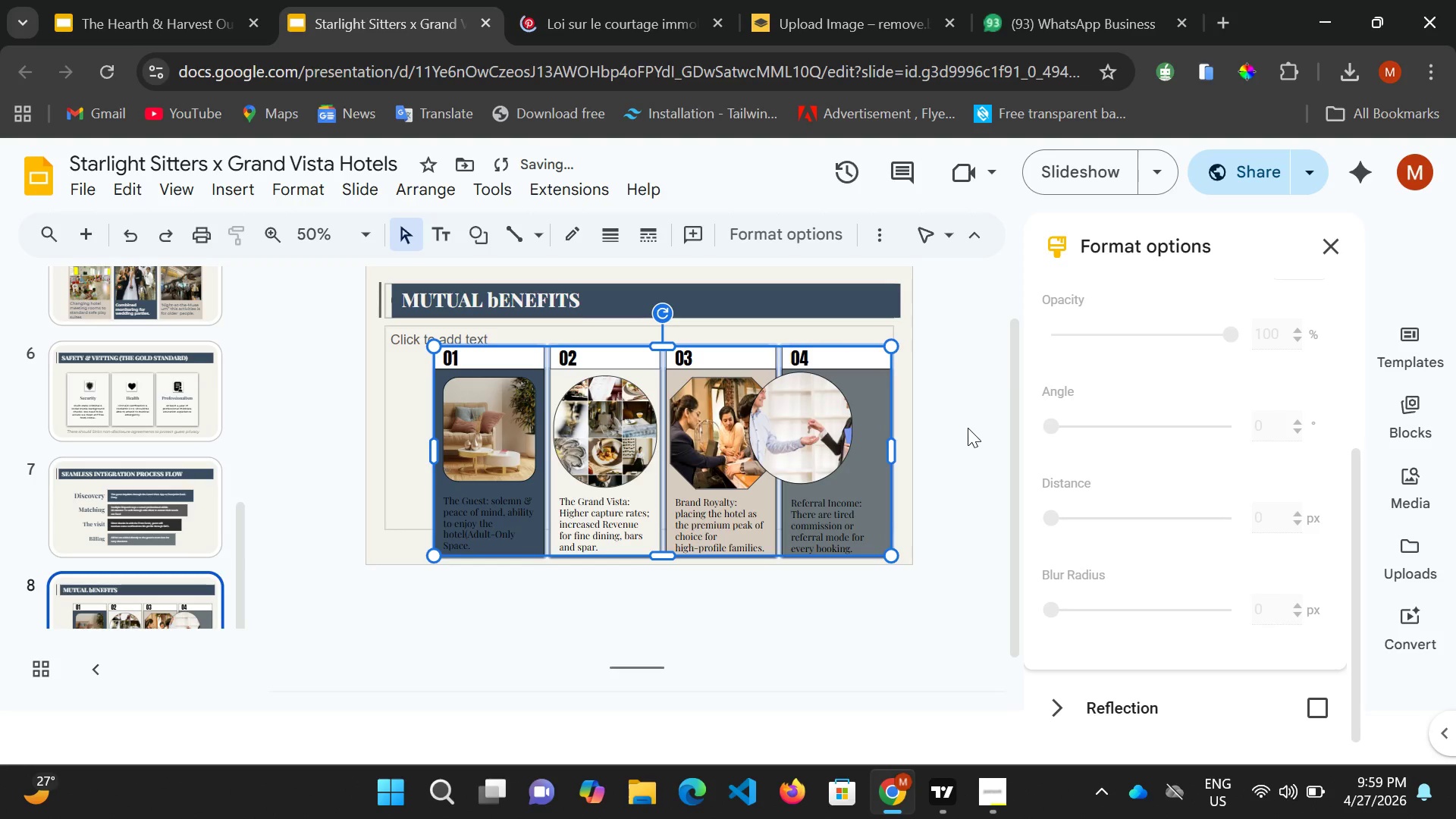 
left_click([811, 410])
 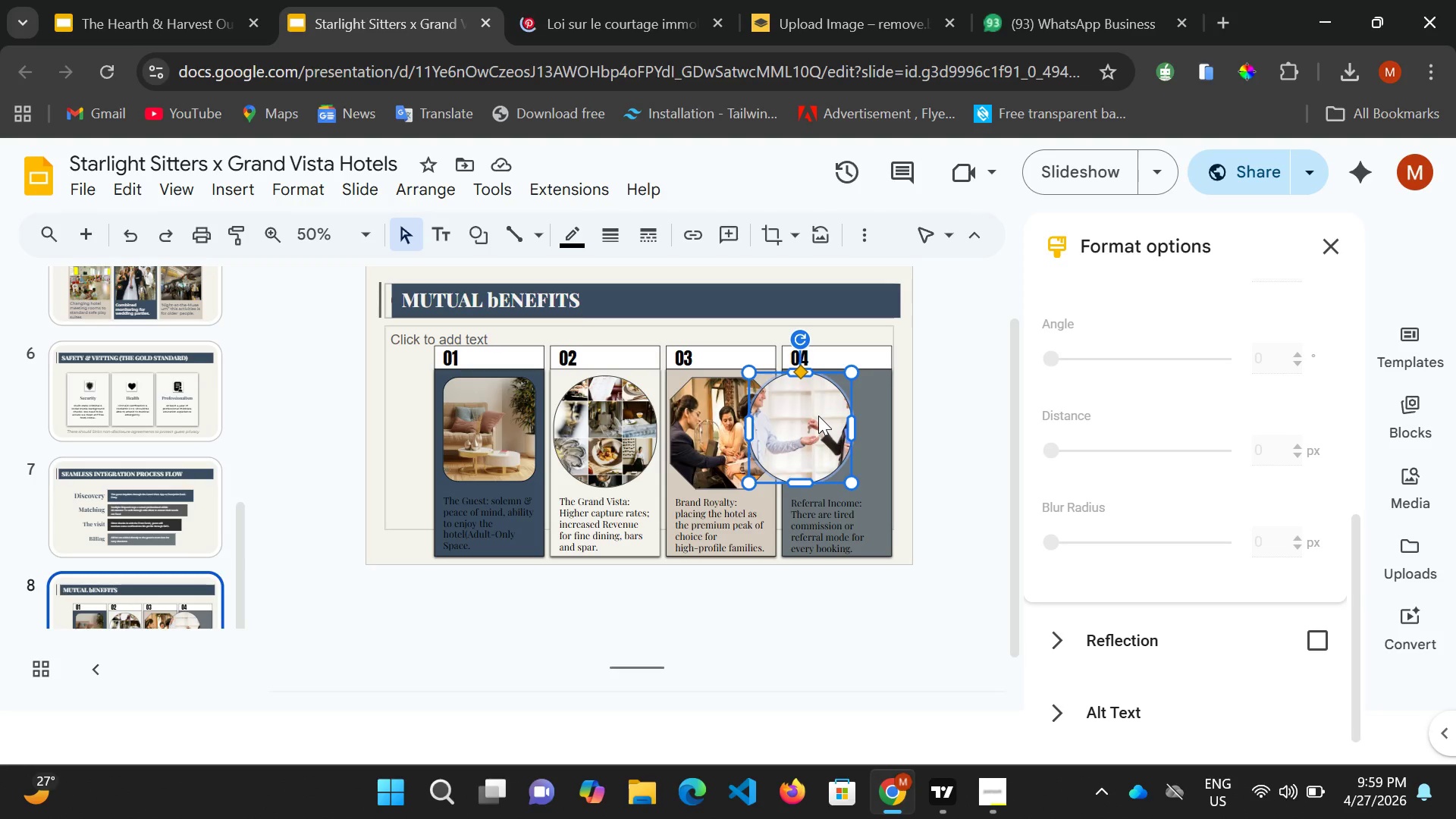 
left_click([818, 416])
 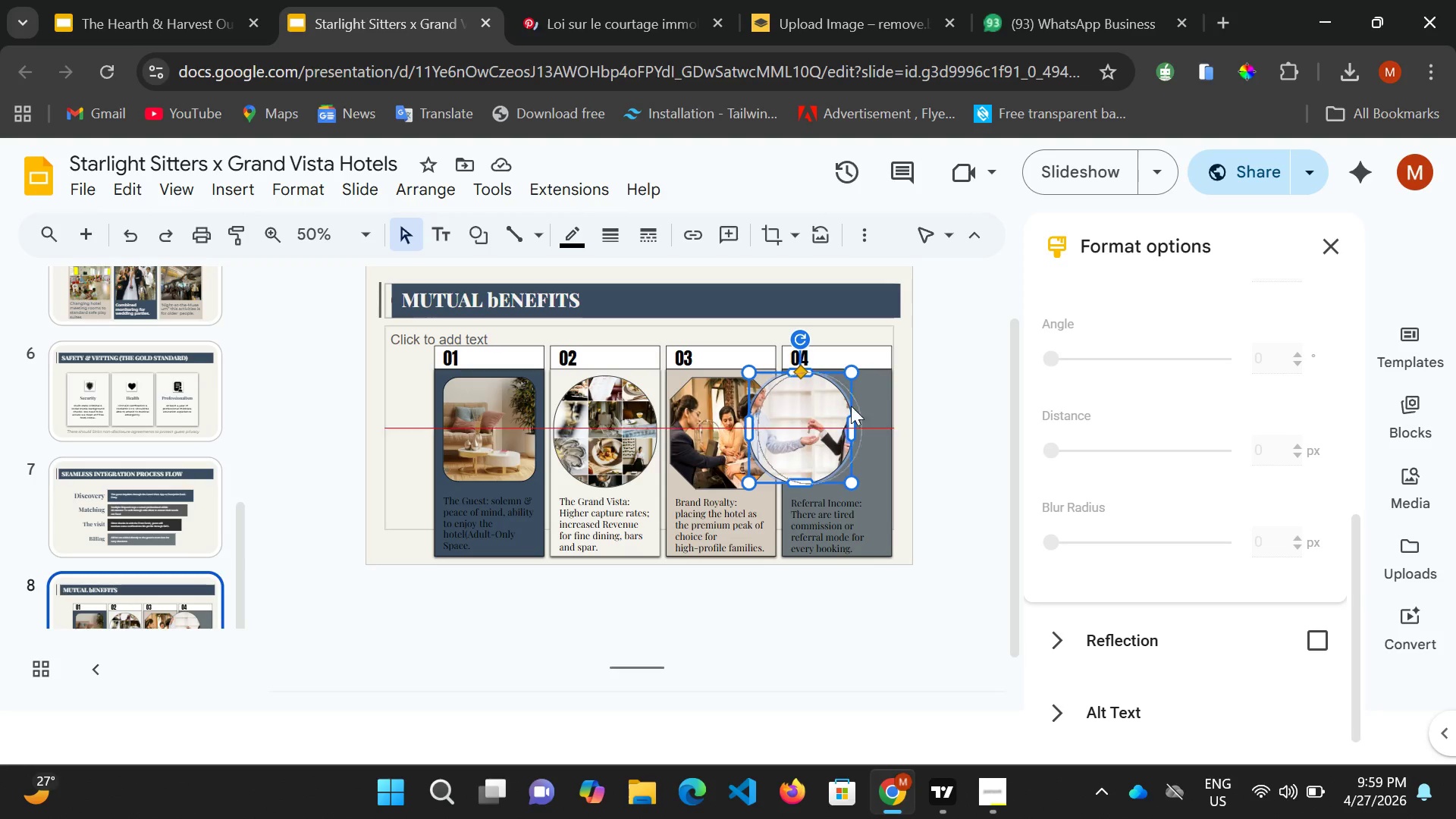 
left_click_drag(start_coordinate=[838, 407], to_coordinate=[853, 406])
 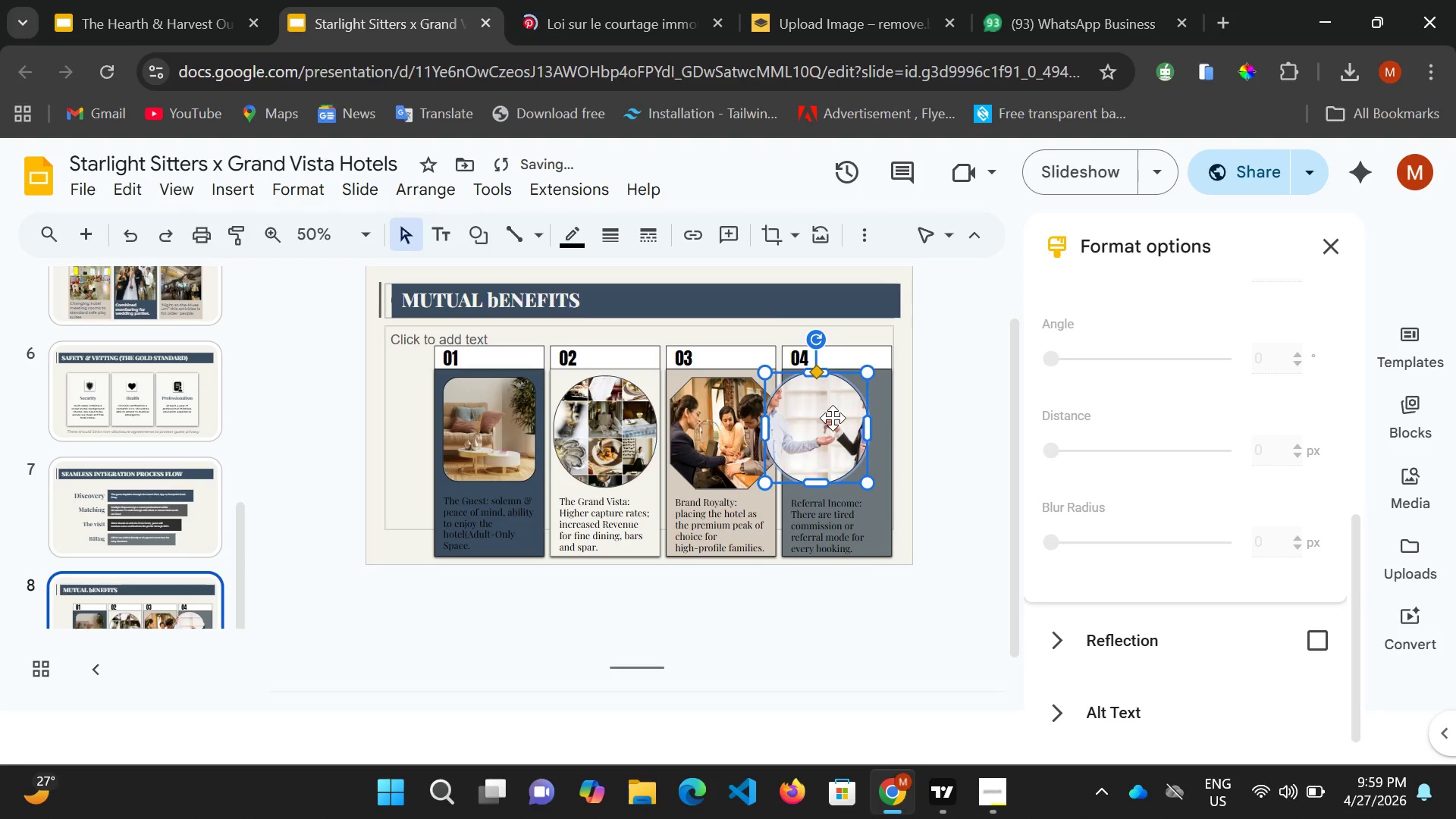 
hold_key(key=ArrowRight, duration=0.95)
 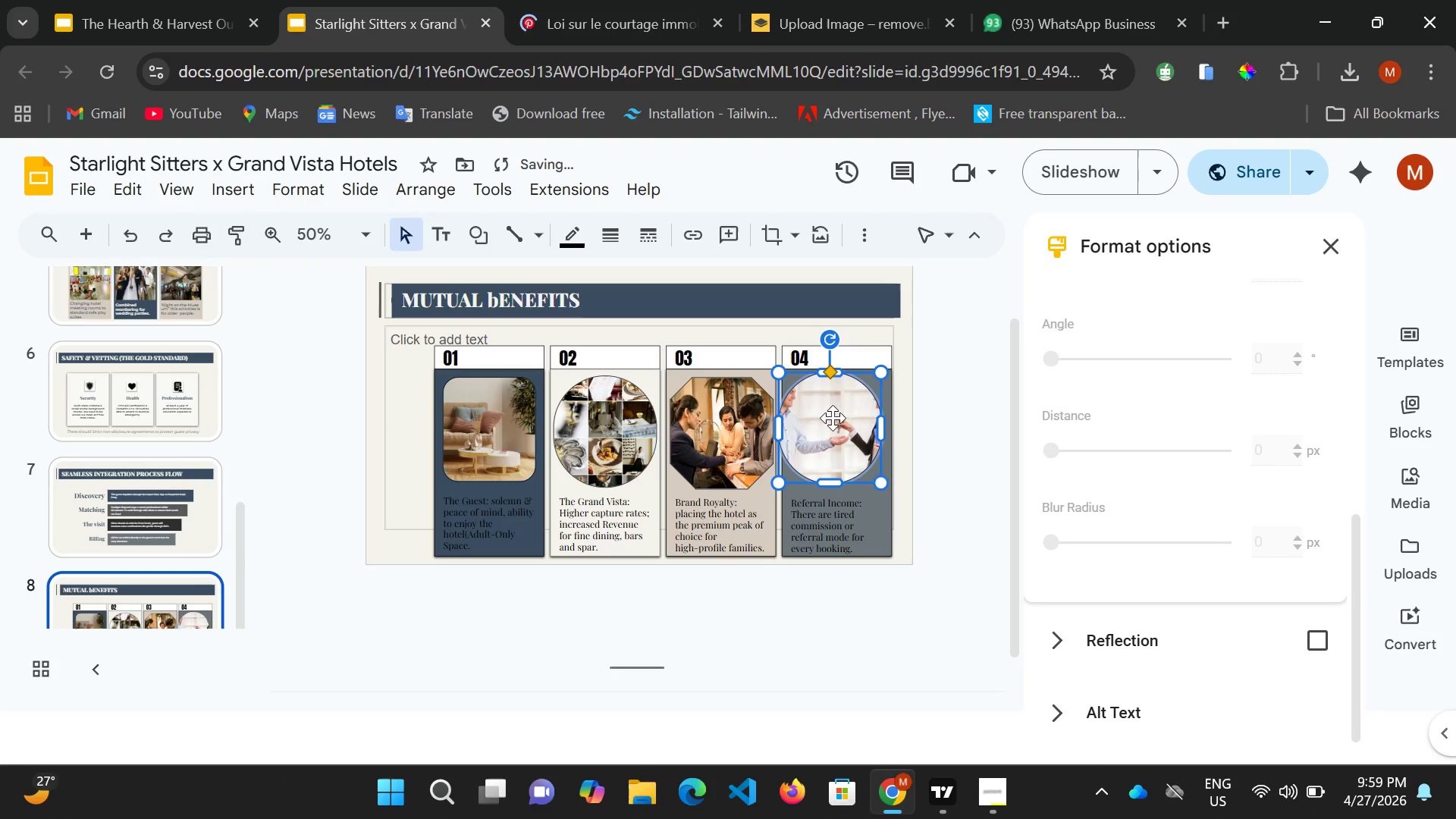 
key(ArrowRight)
 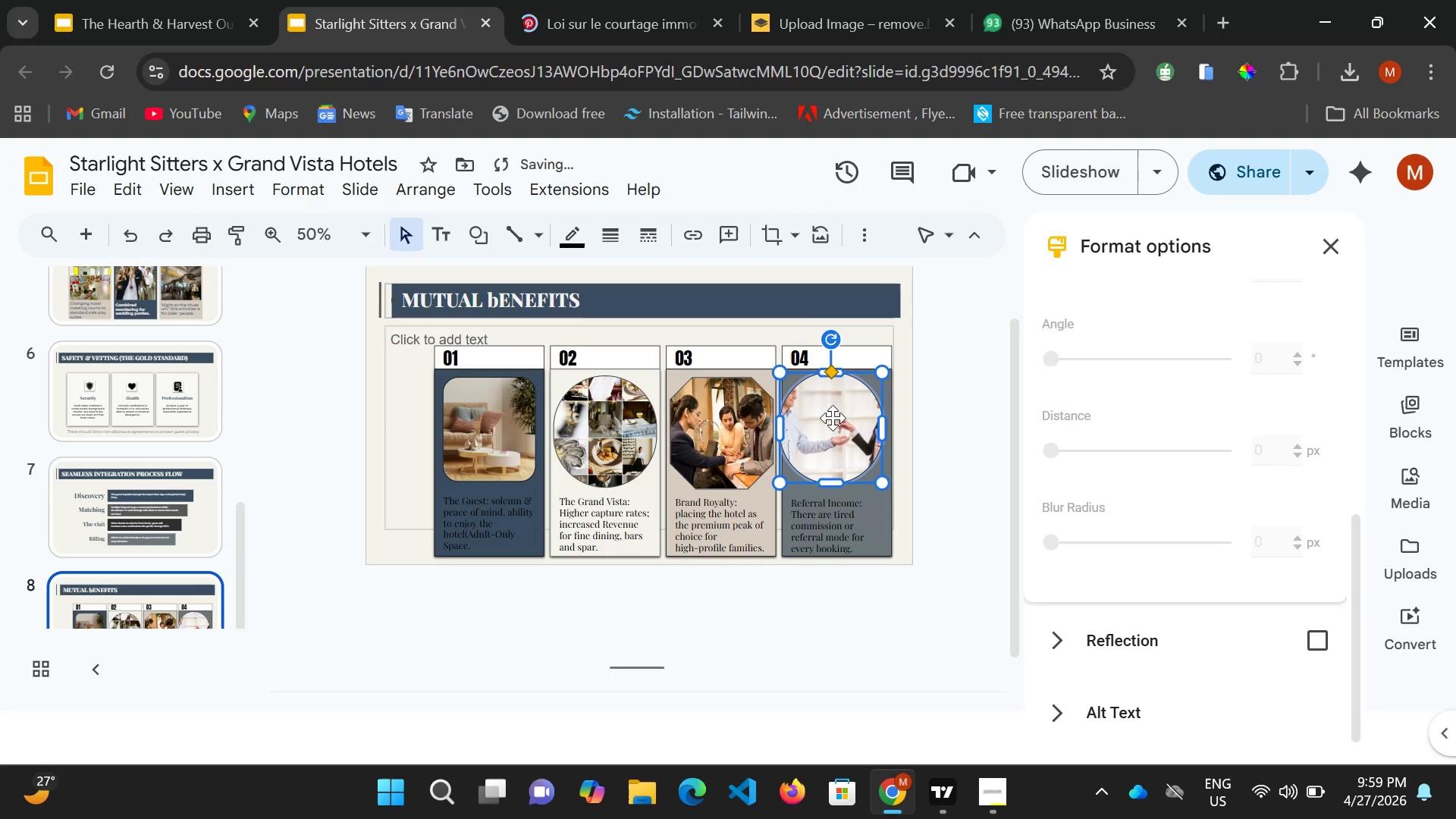 
key(ArrowRight)
 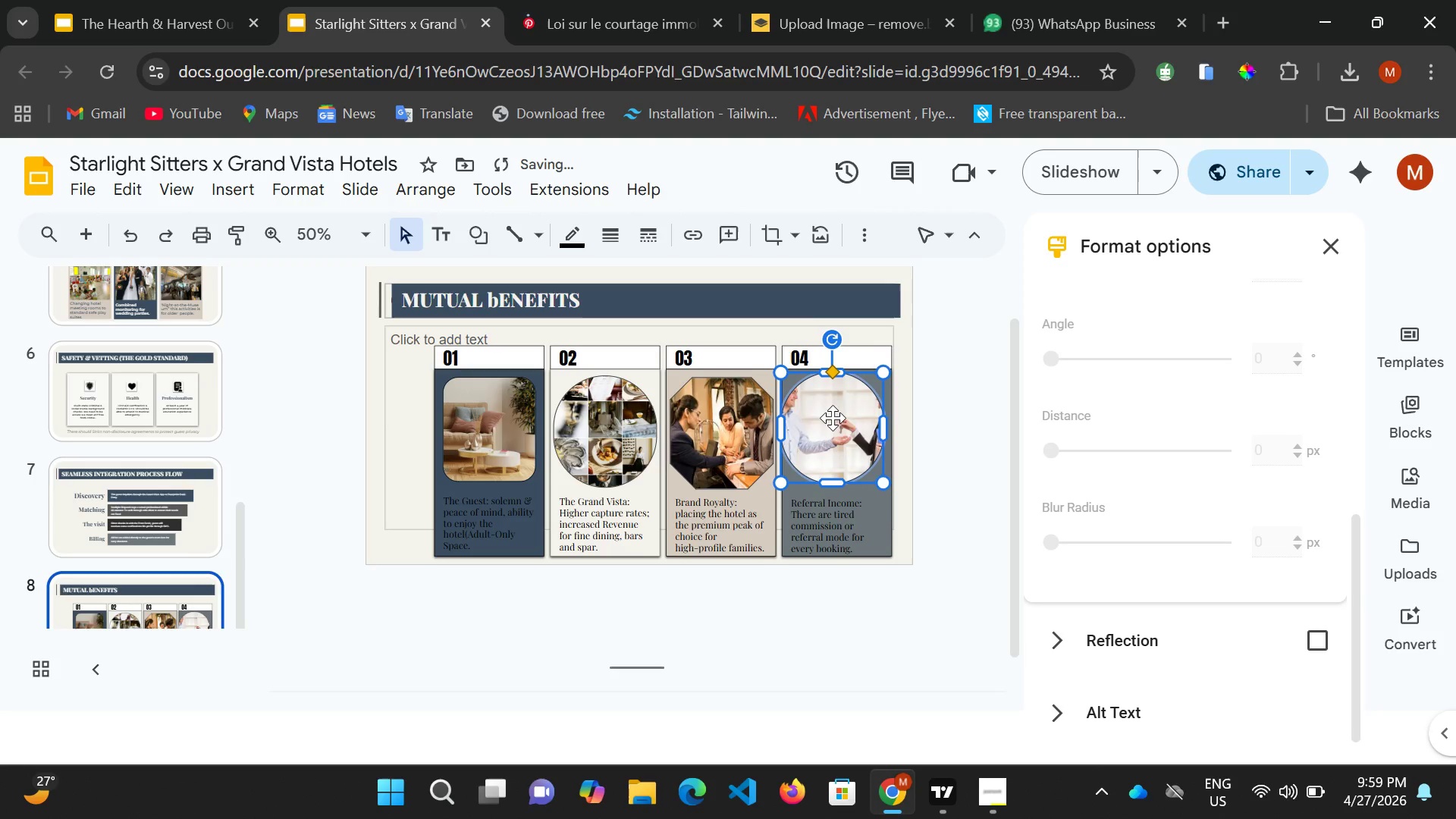 
key(ArrowRight)
 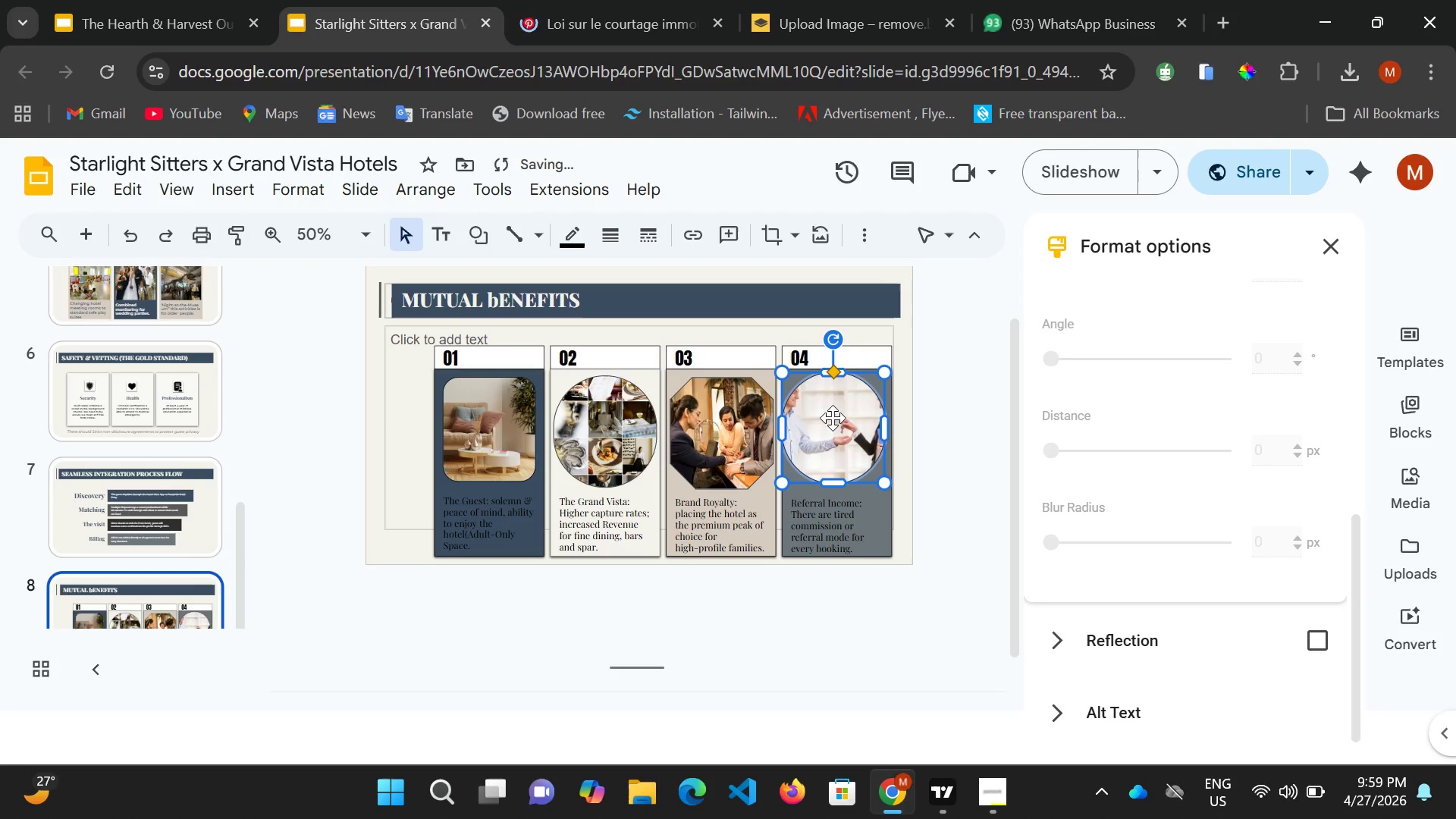 
key(ArrowRight)
 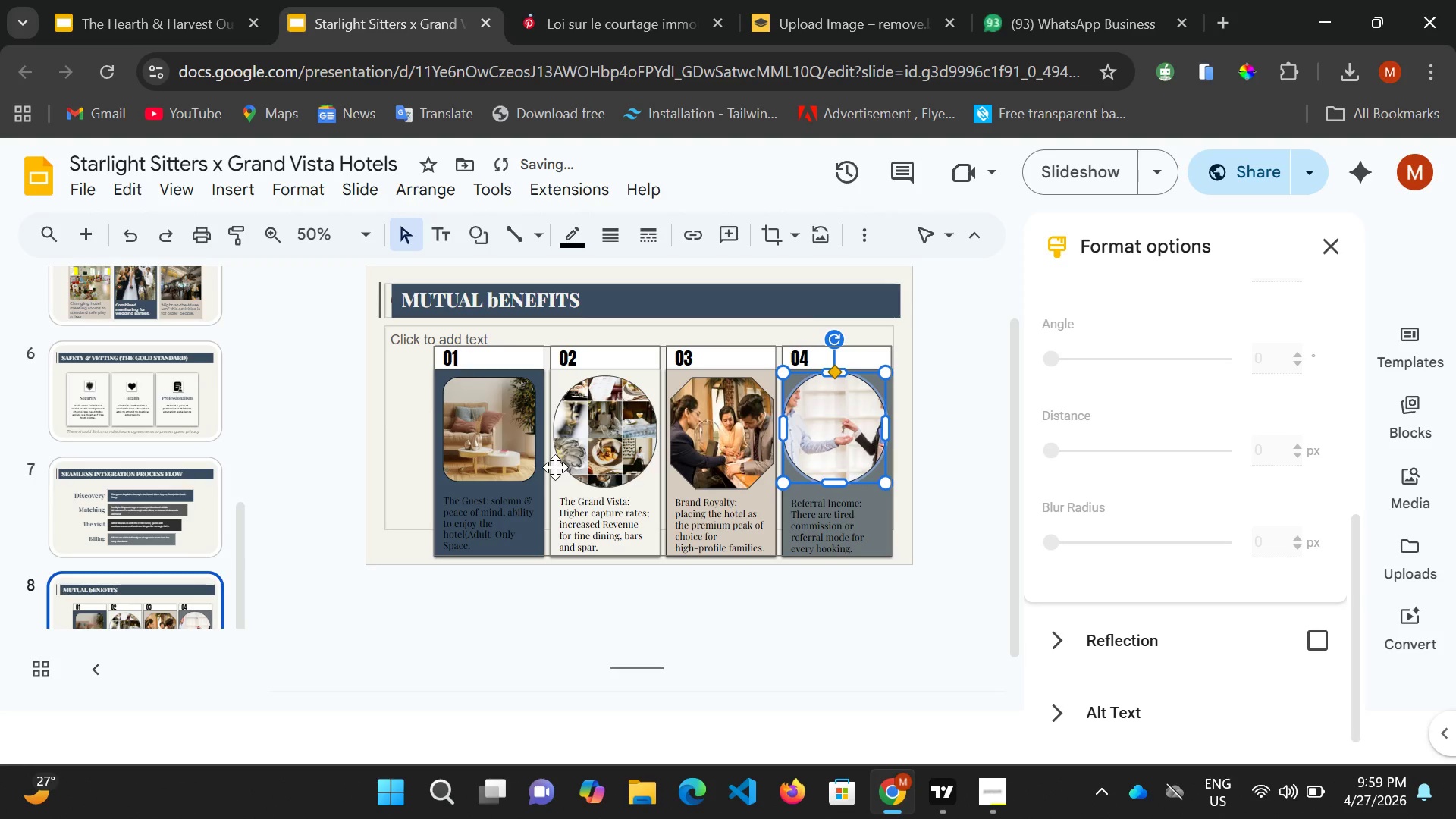 
left_click([516, 516])
 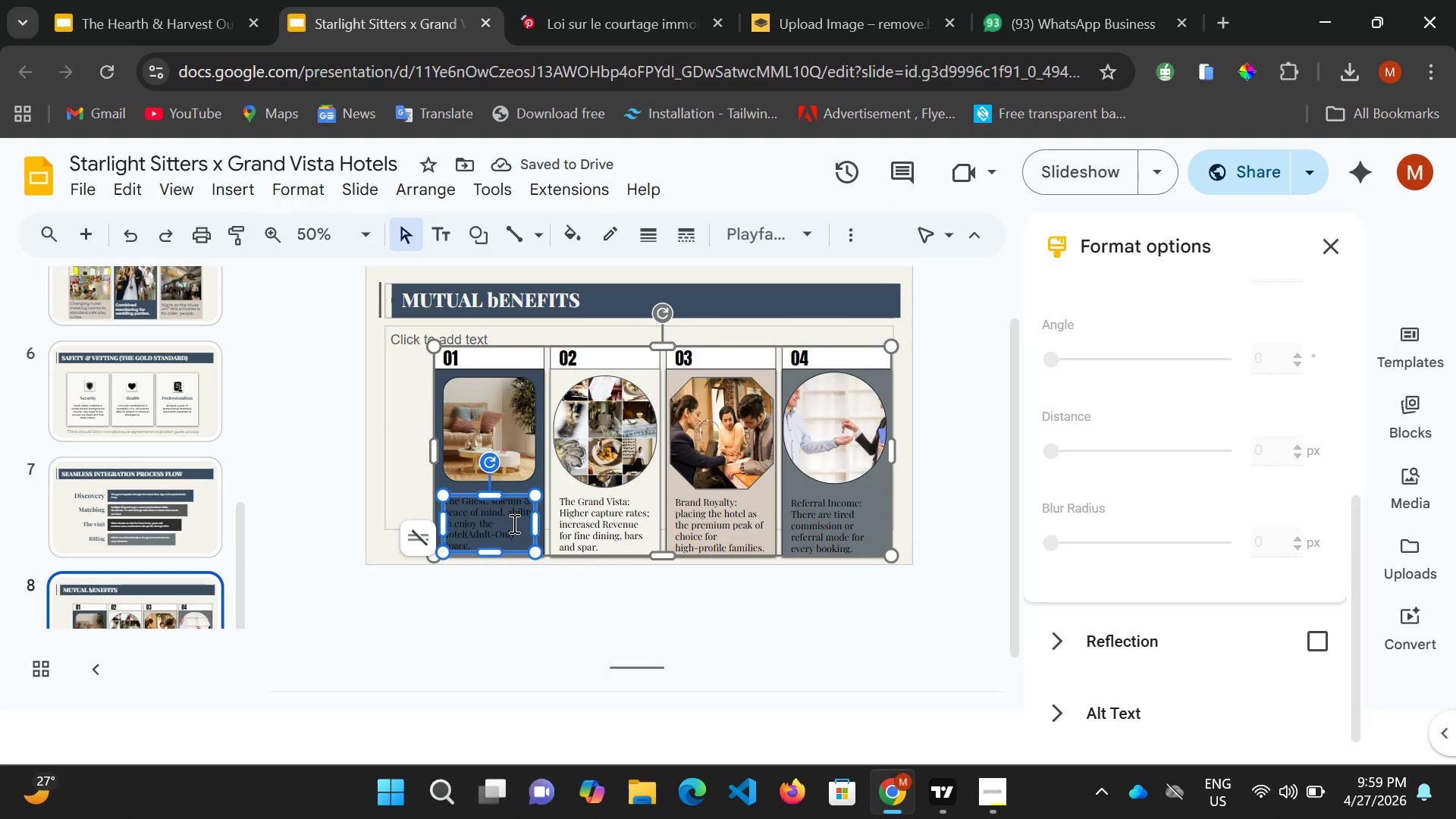 
key(Control+A)
 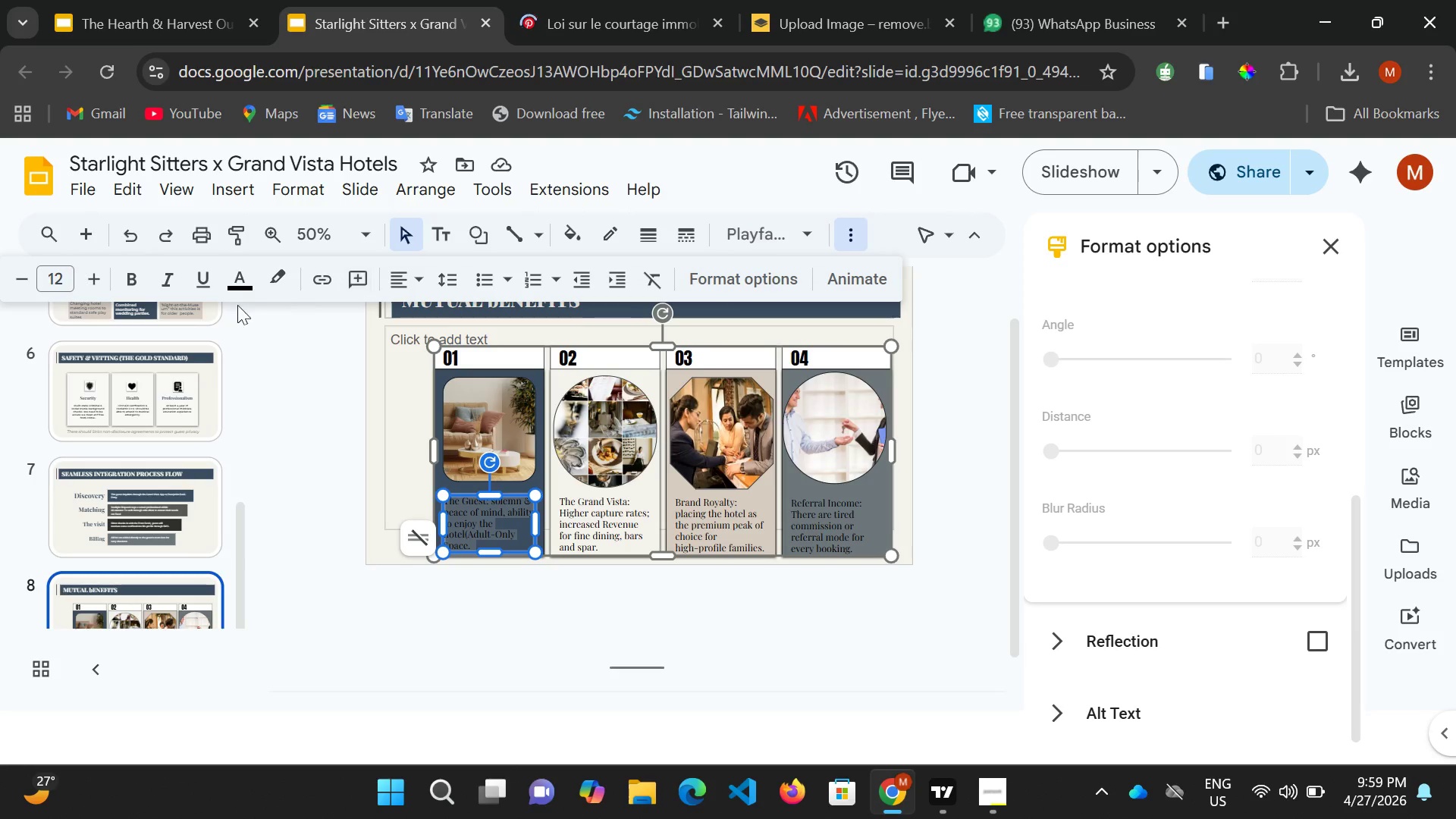 
left_click([234, 287])
 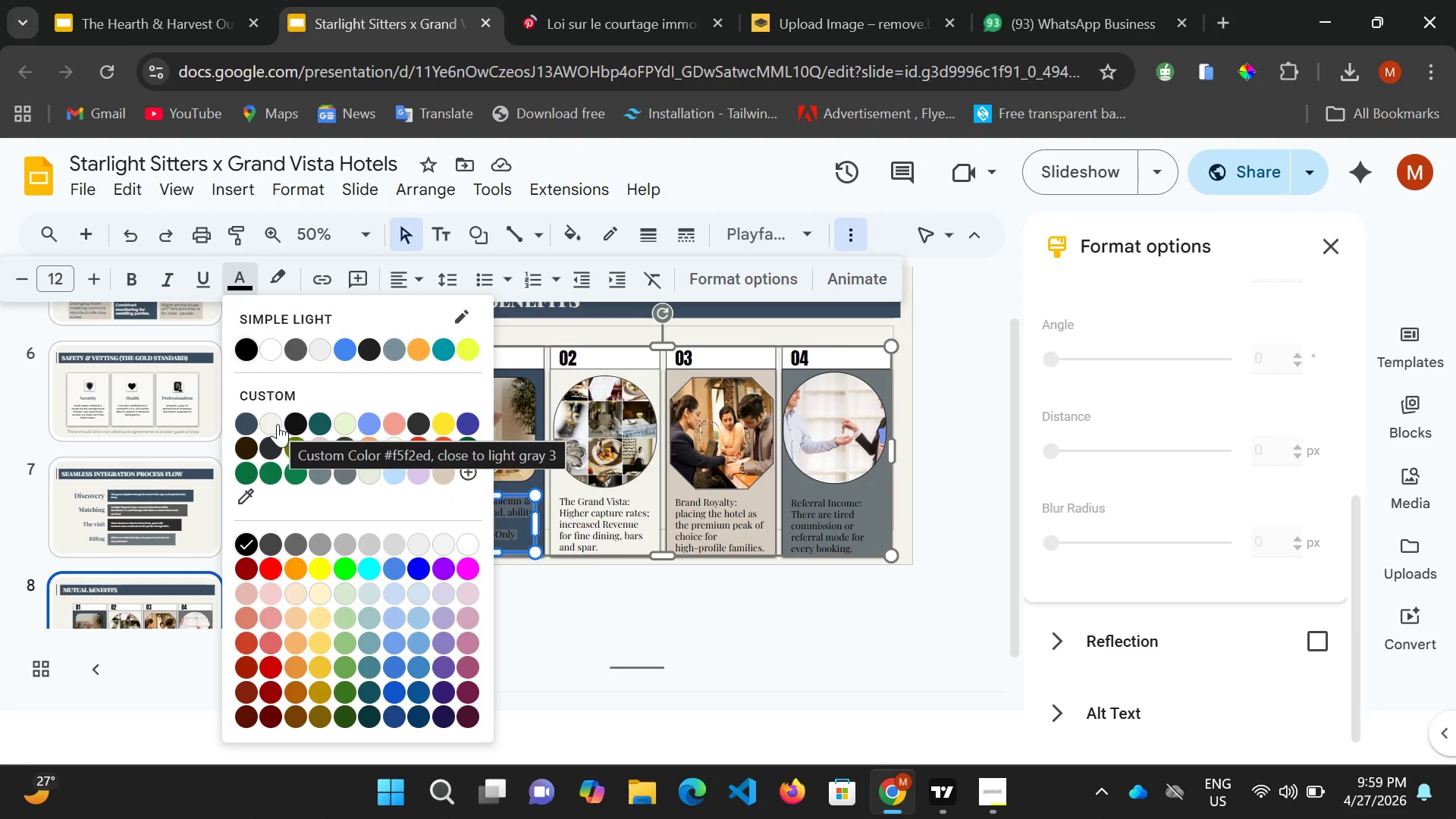 
wait(5.34)
 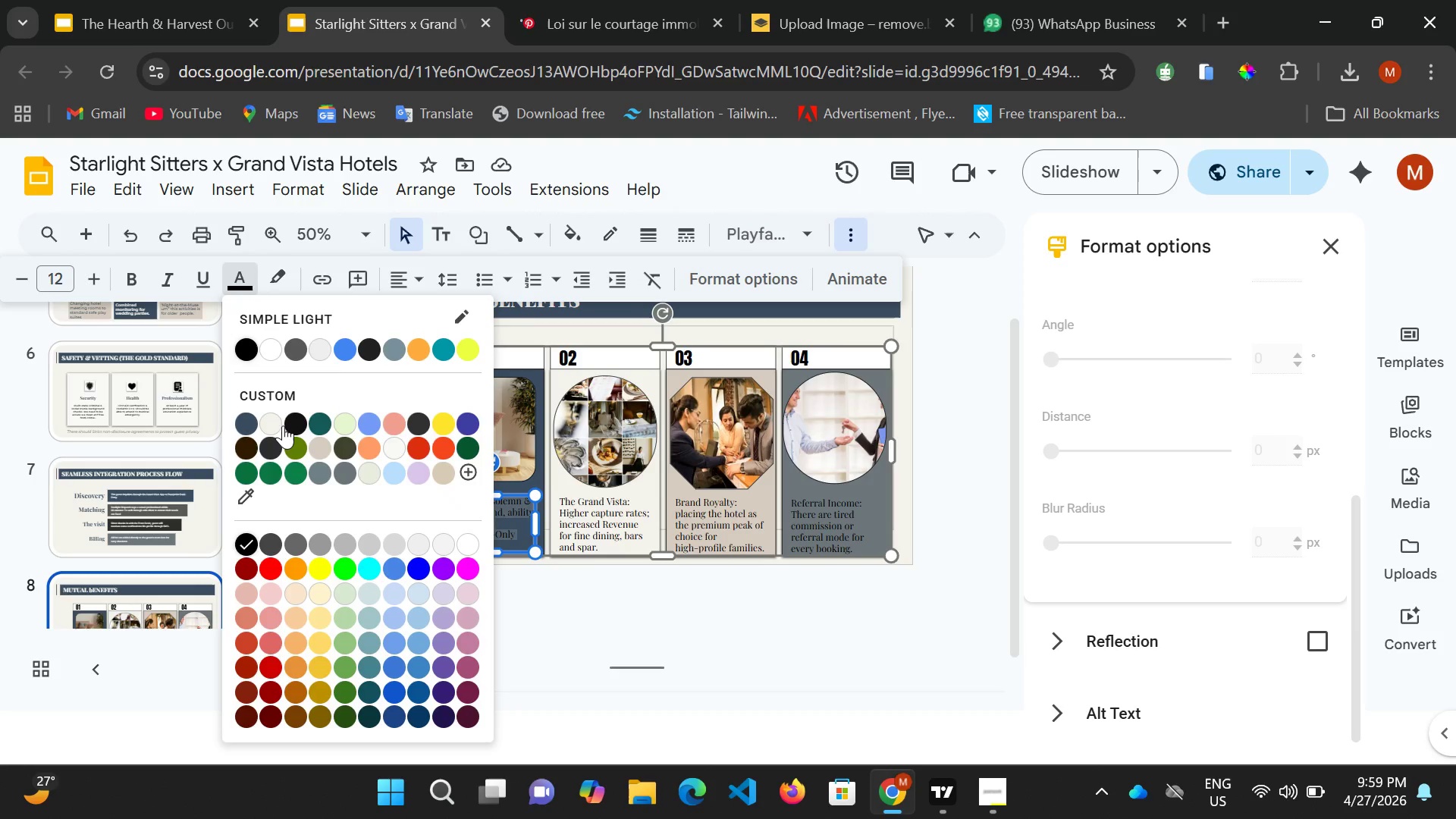 
left_click([277, 424])
 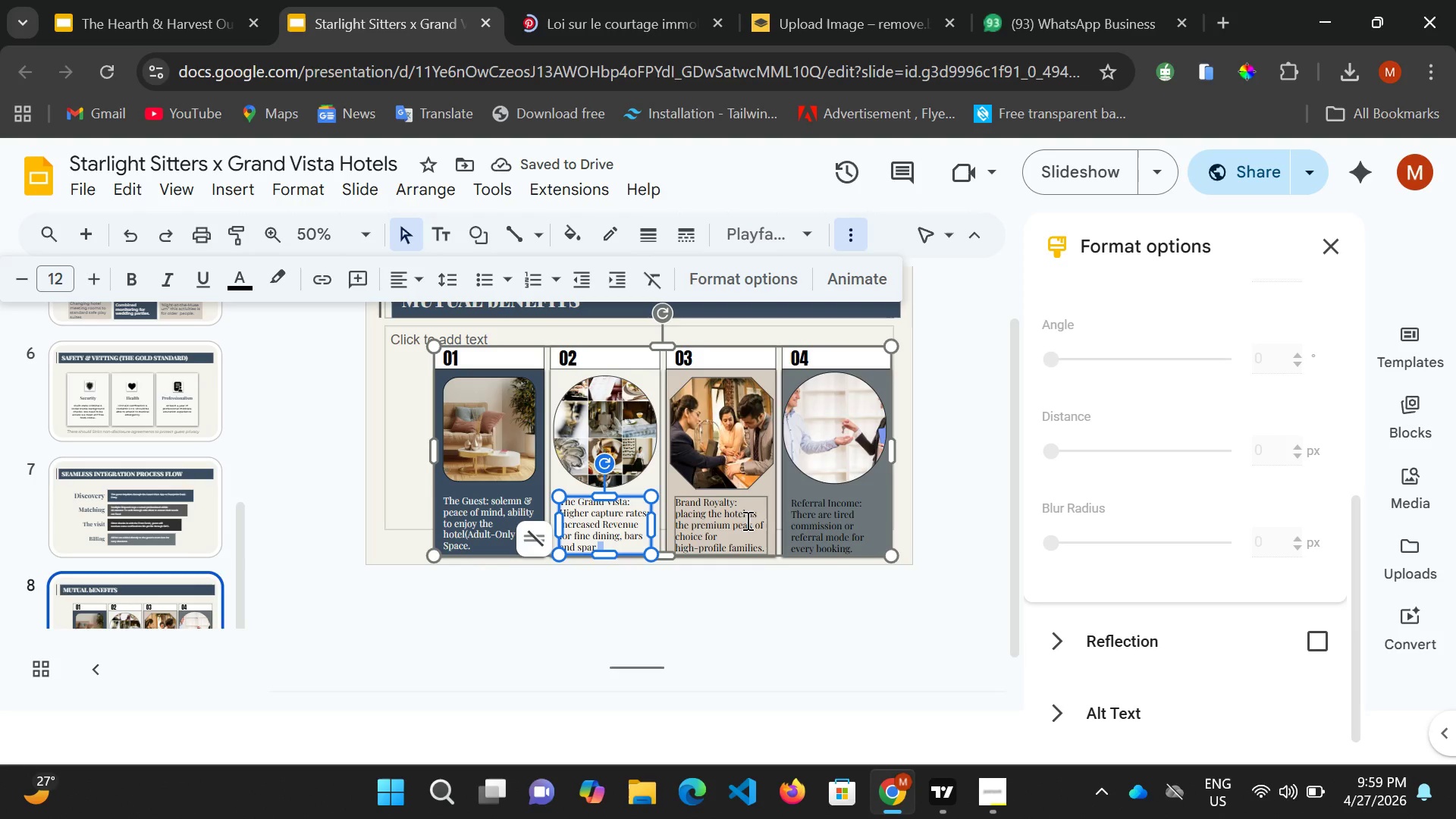 
left_click([732, 529])
 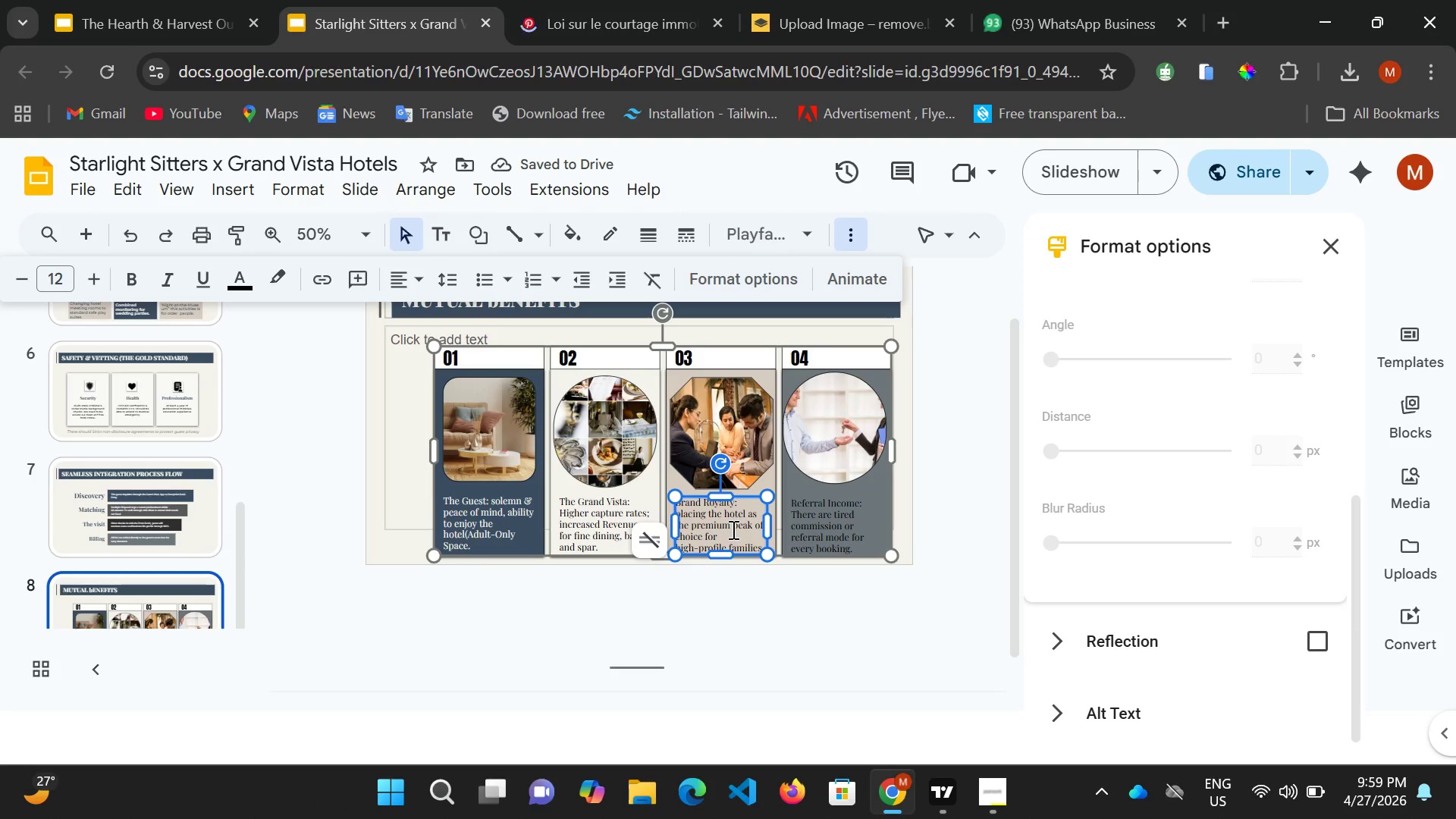 
key(Control+A)
 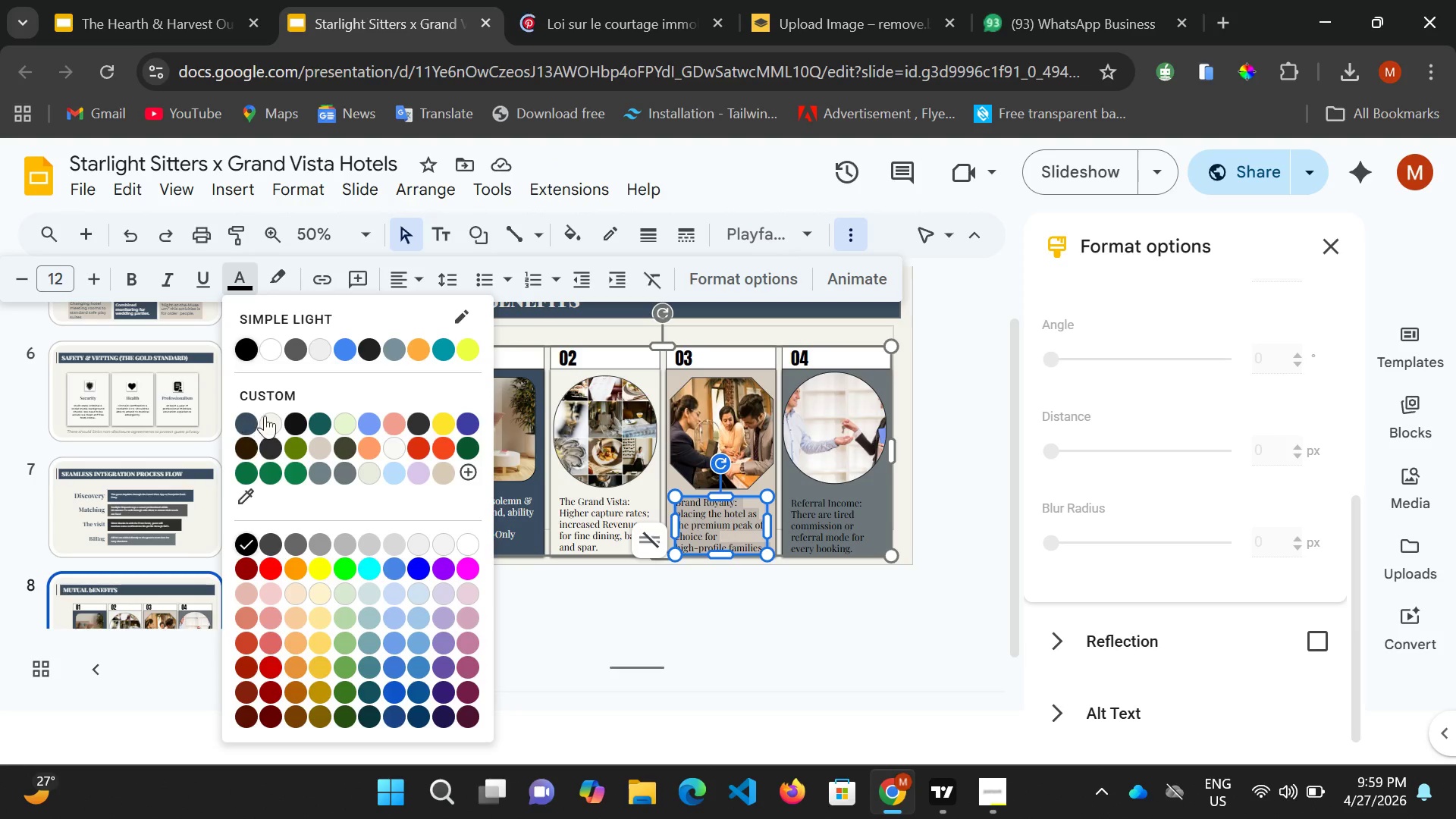 
left_click([821, 510])
 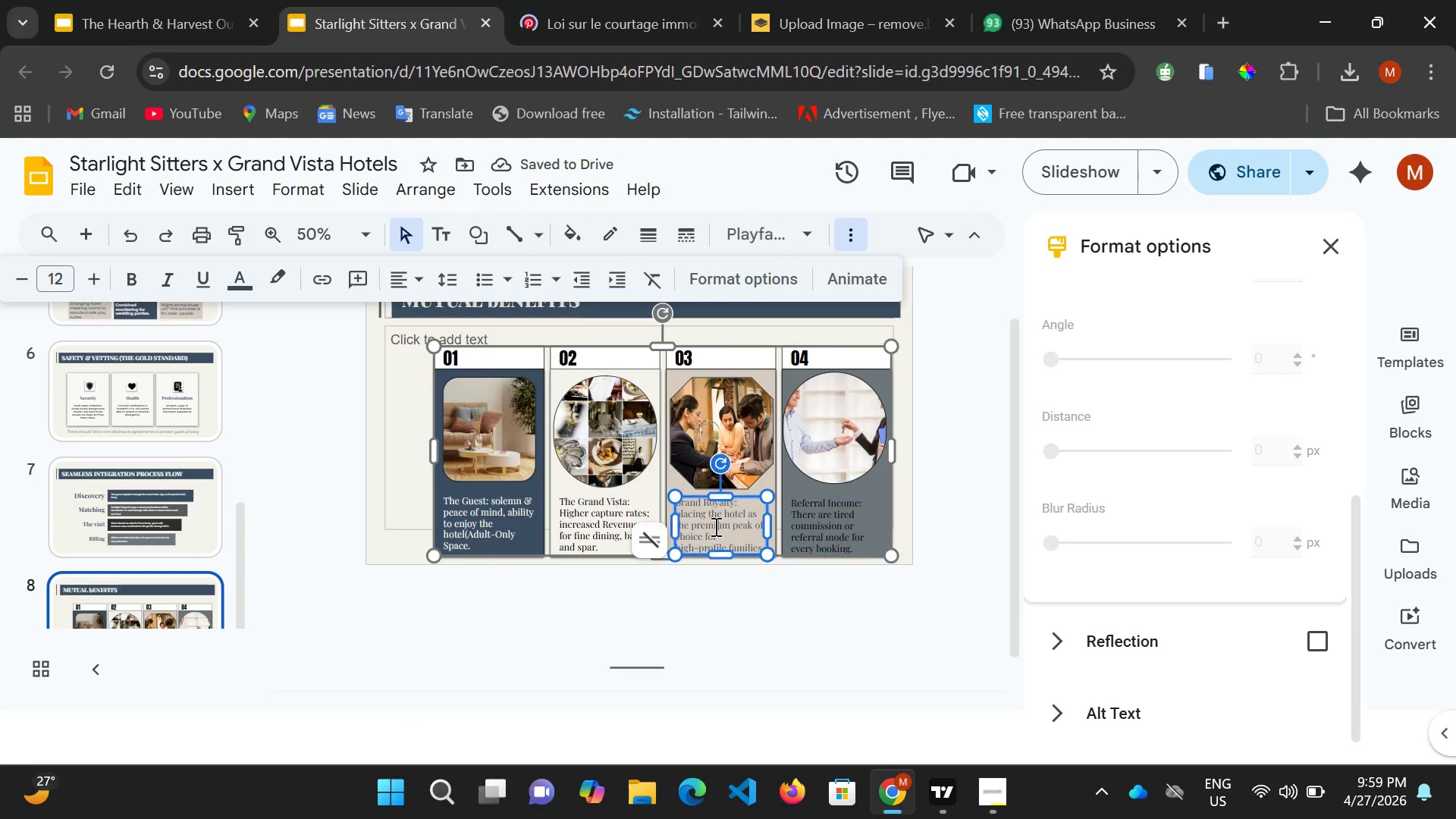 
key(Control+A)
 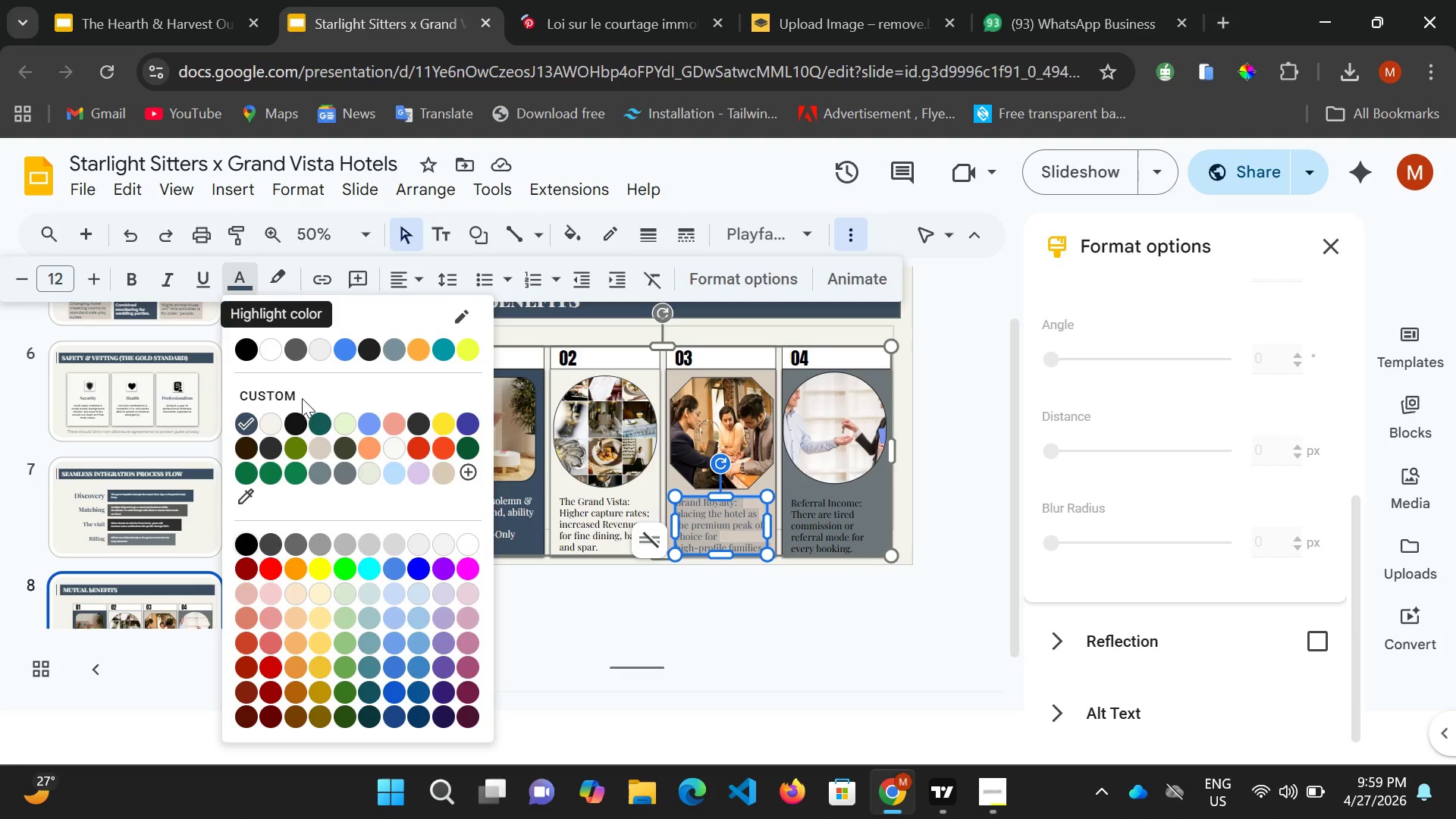 
left_click([293, 412])
 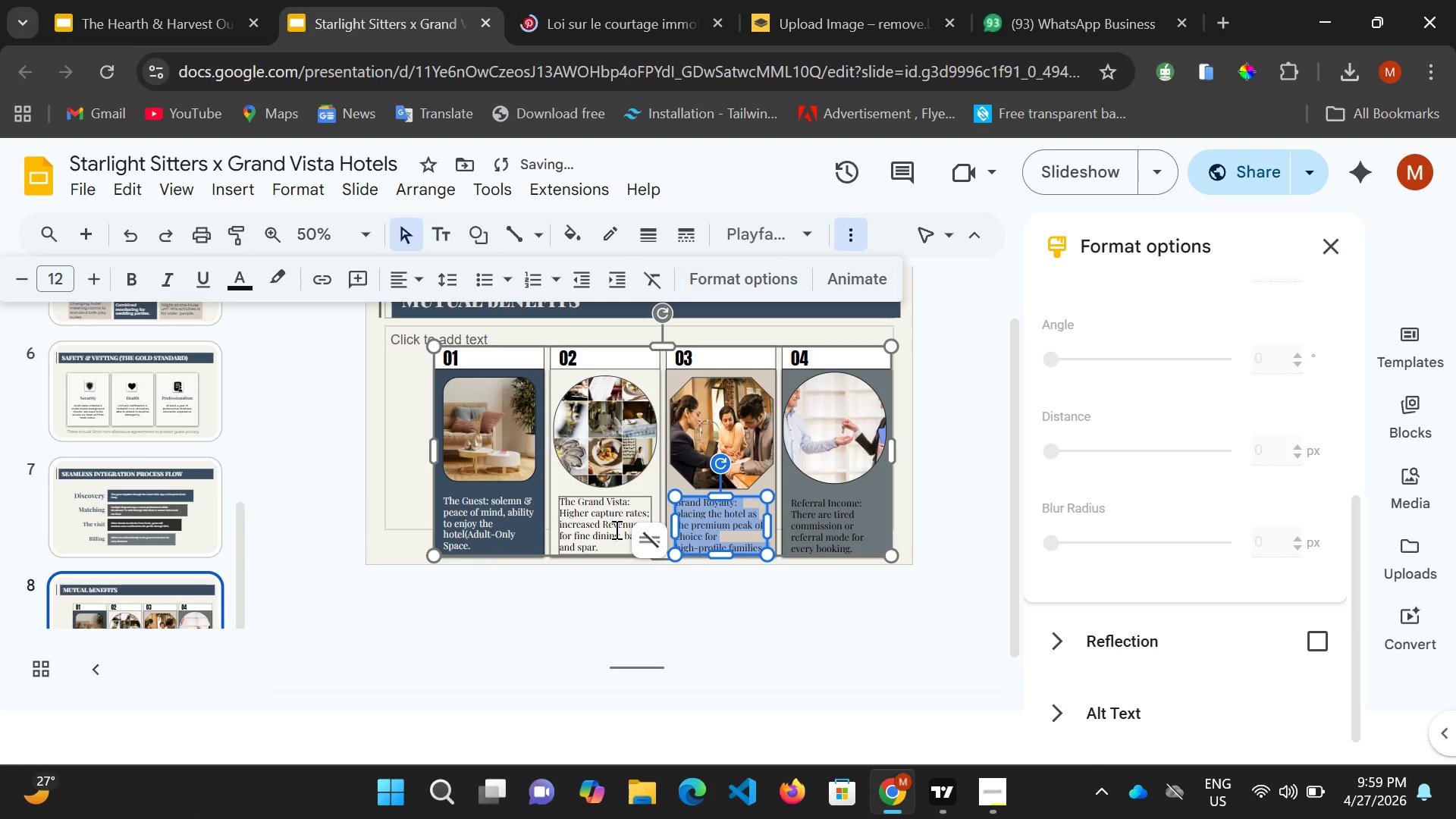 
left_click([605, 529])
 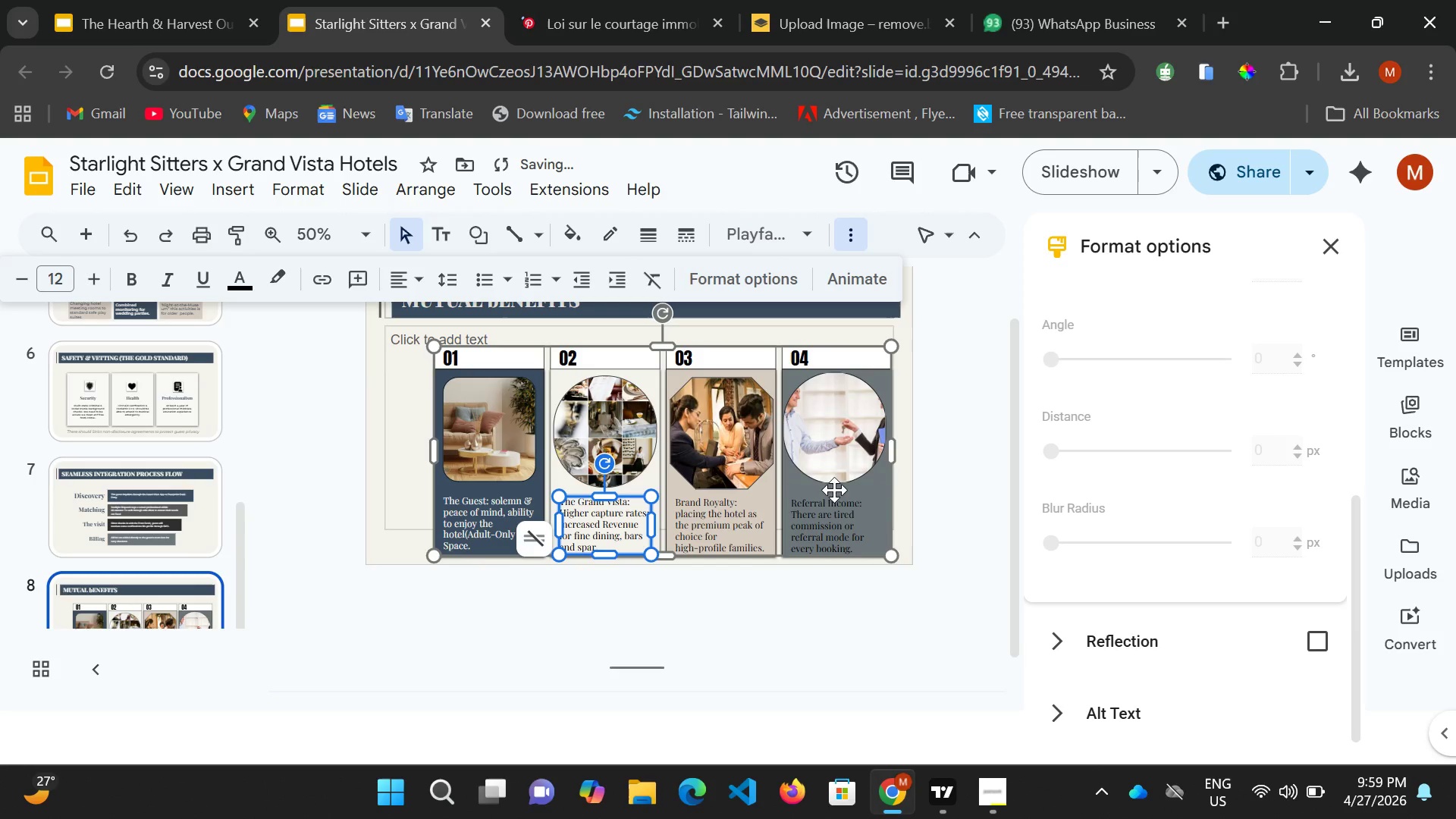 
left_click([838, 522])
 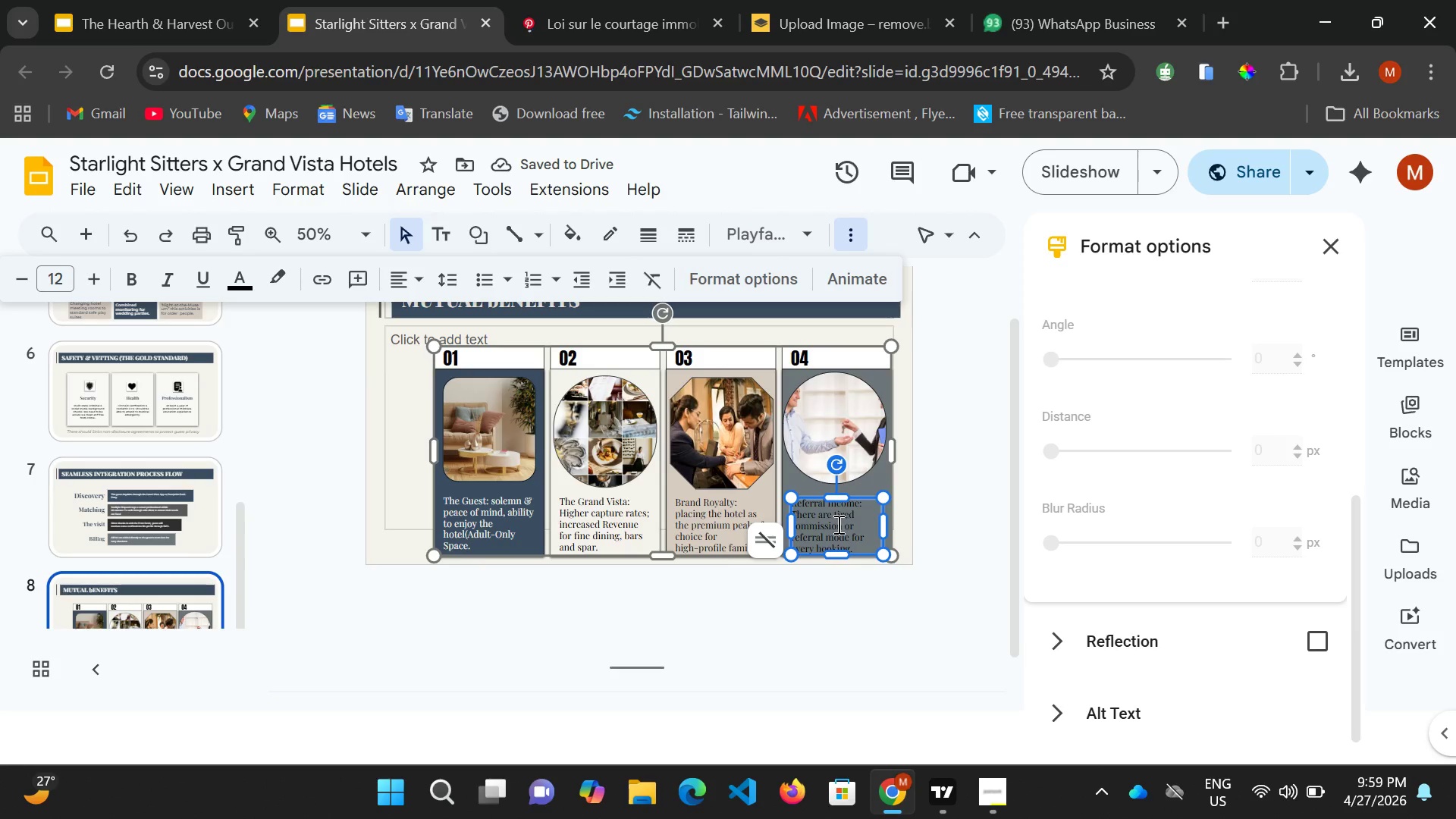 
key(Control+A)
 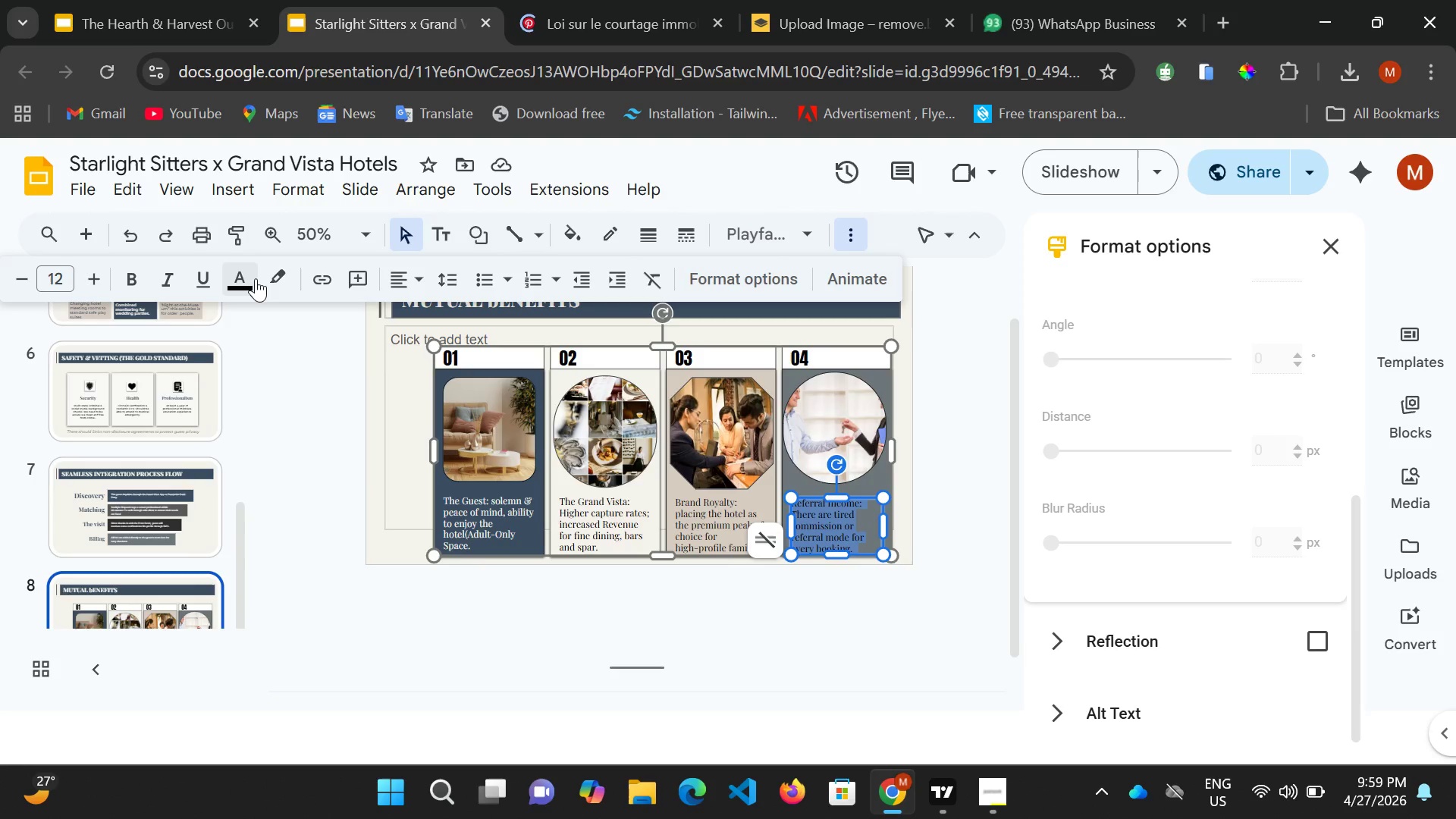 
left_click([253, 279])
 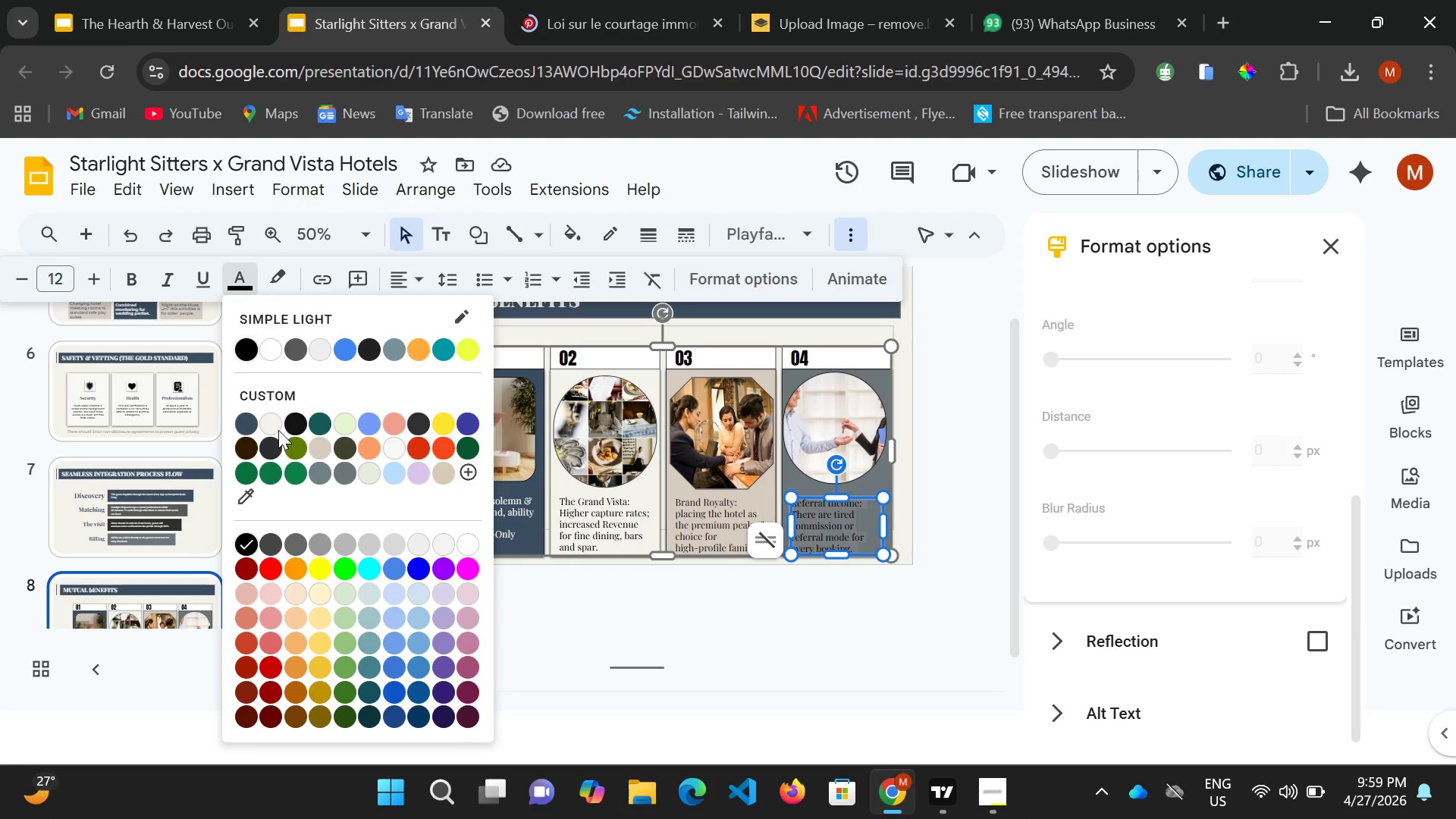 
left_click([278, 430])
 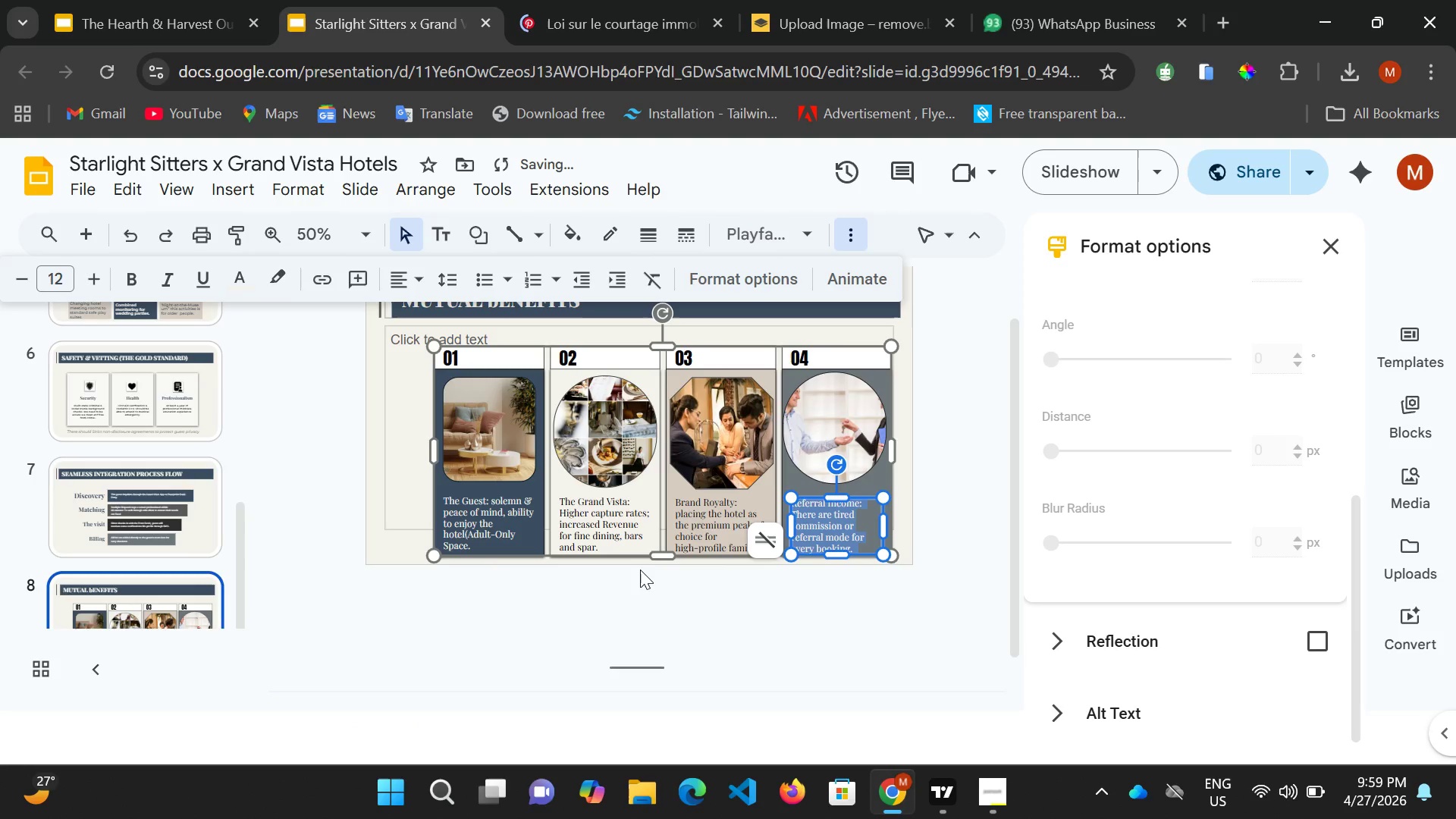 
left_click([639, 571])
 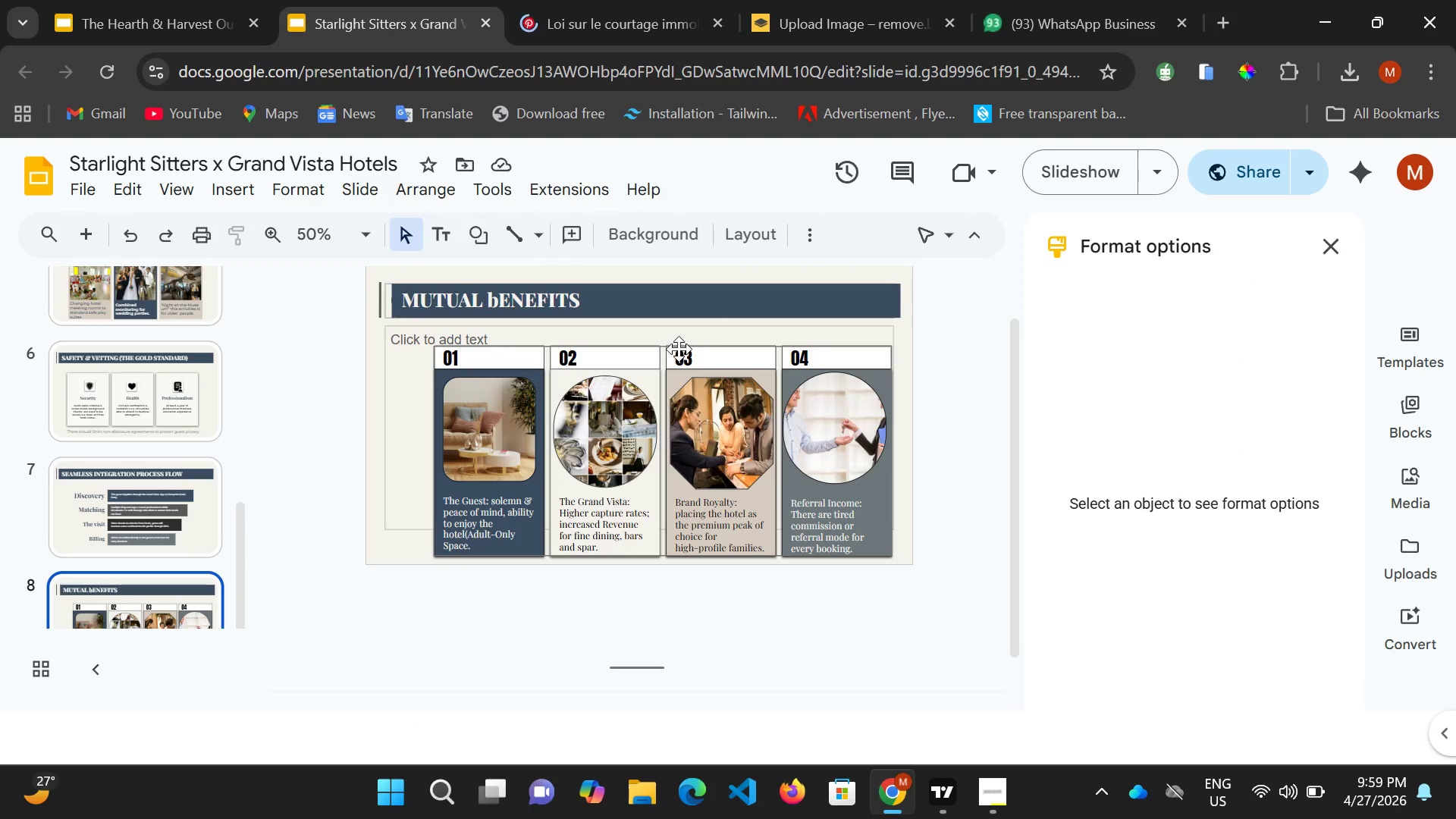 
wait(7.48)
 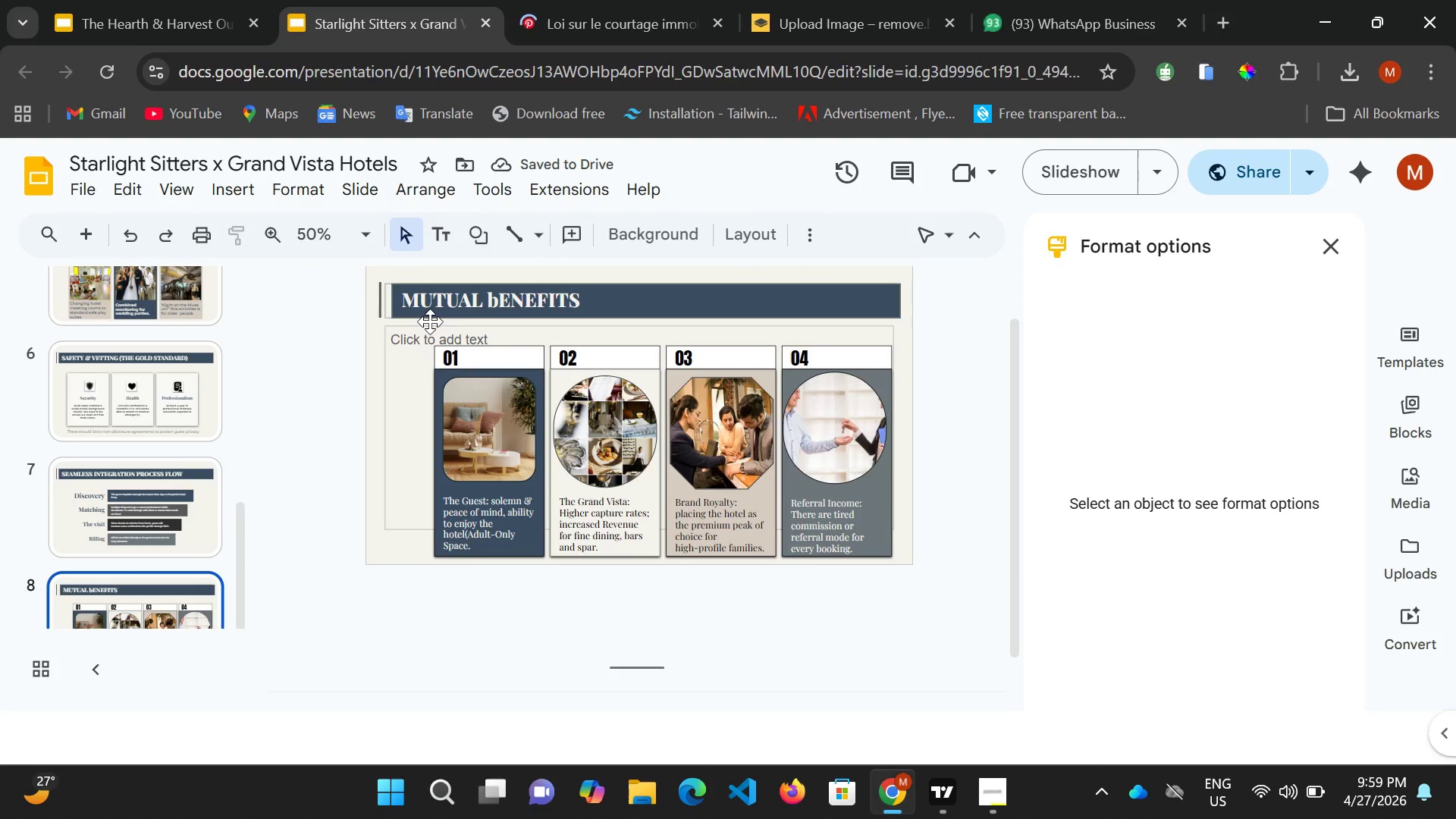 
left_click([654, 350])
 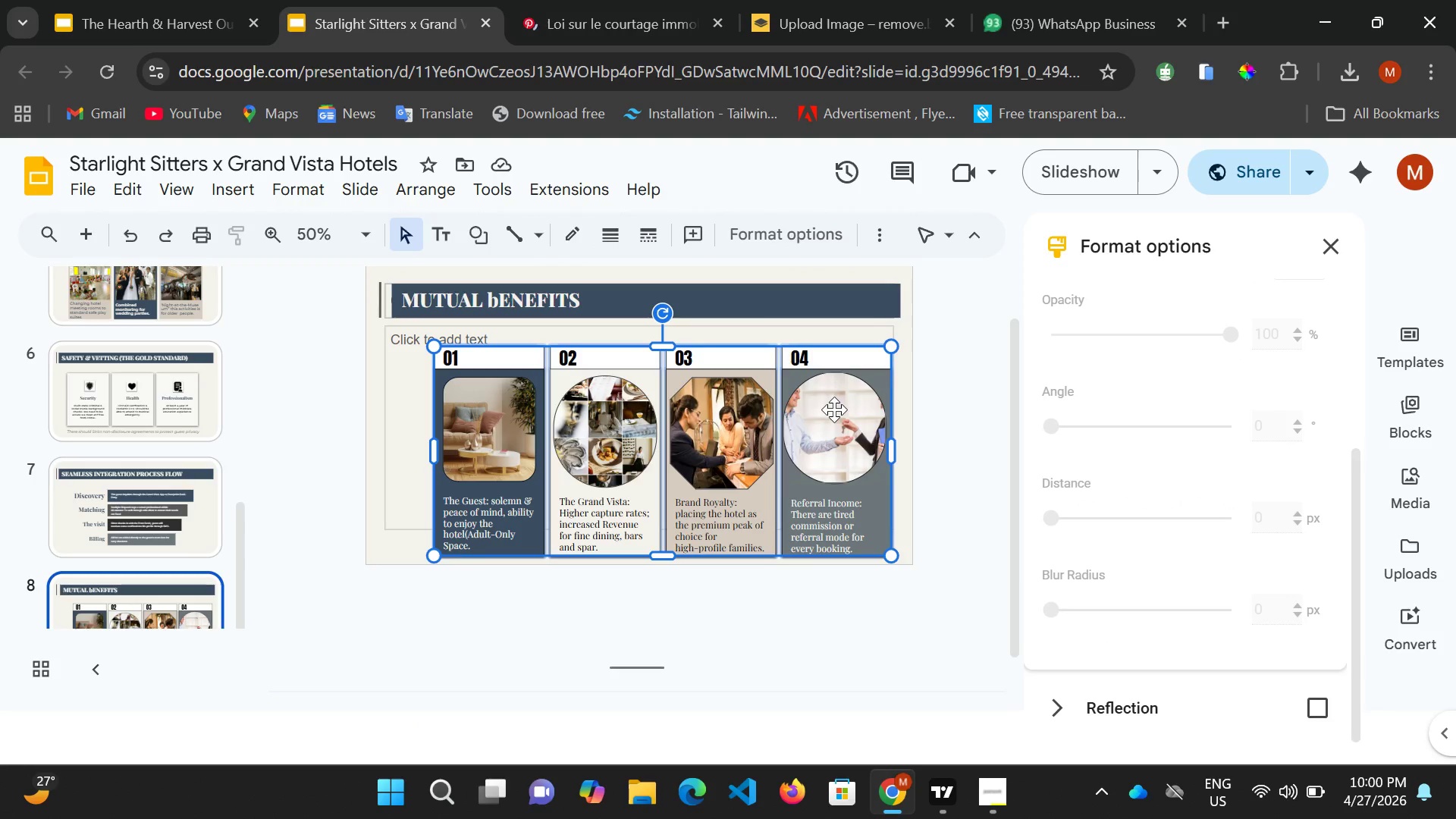 
hold_key(key=CapsLock, duration=0.44)
 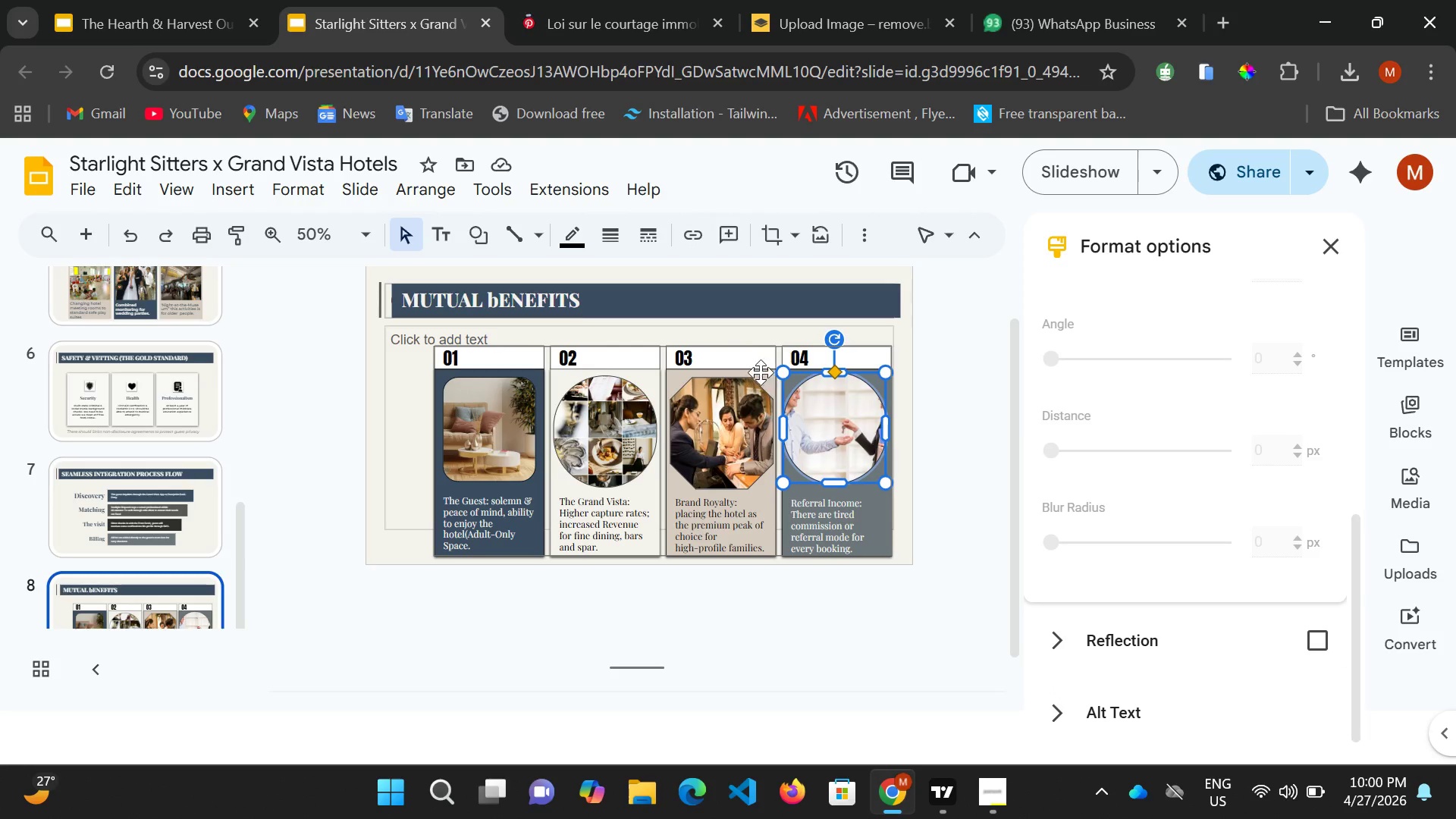 
left_click([834, 410])
 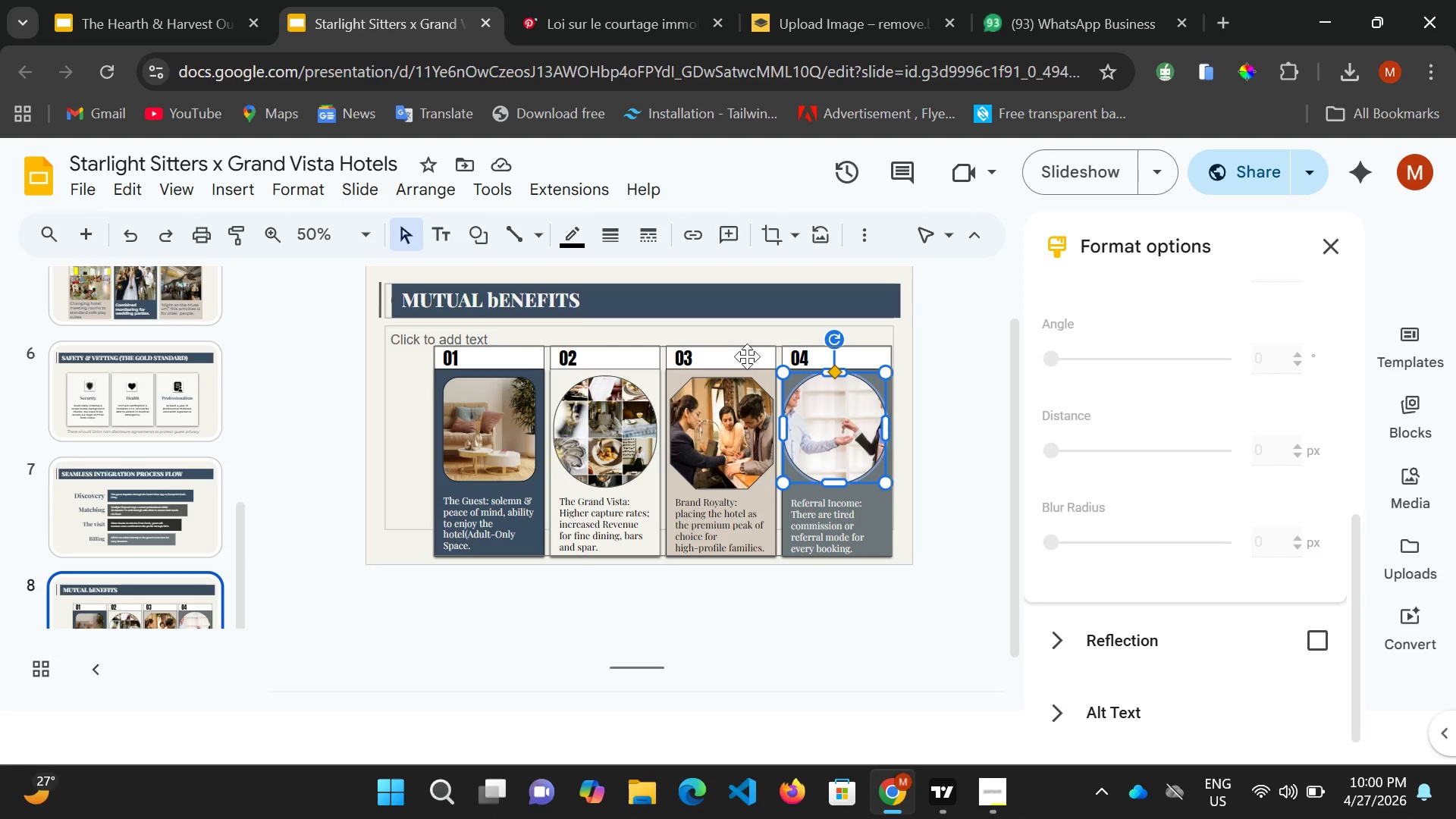 
hold_key(key=ShiftLeft, duration=0.47)
left_click([747, 352])
 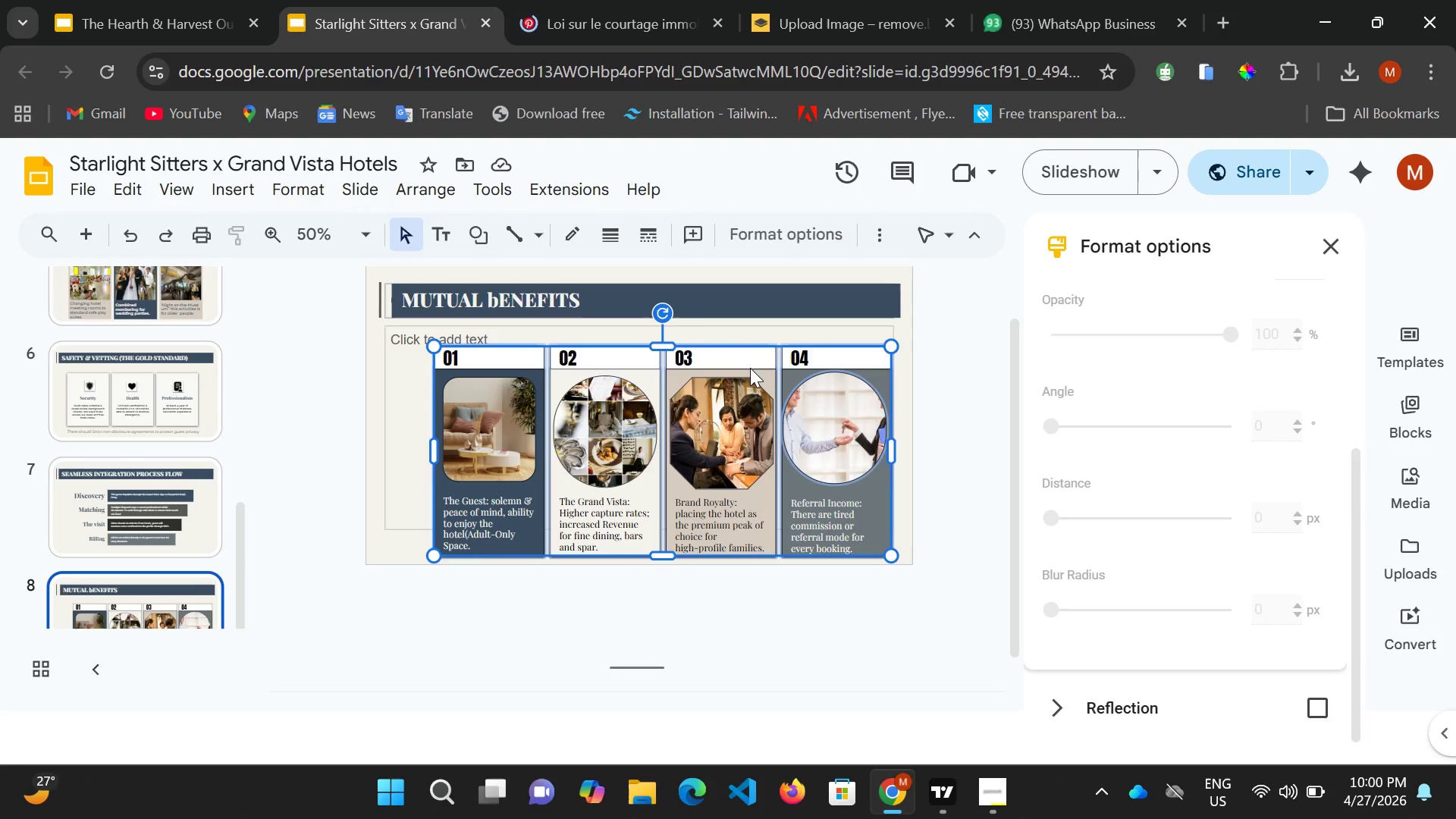 
hold_key(key=ArrowLeft, duration=1.52)
 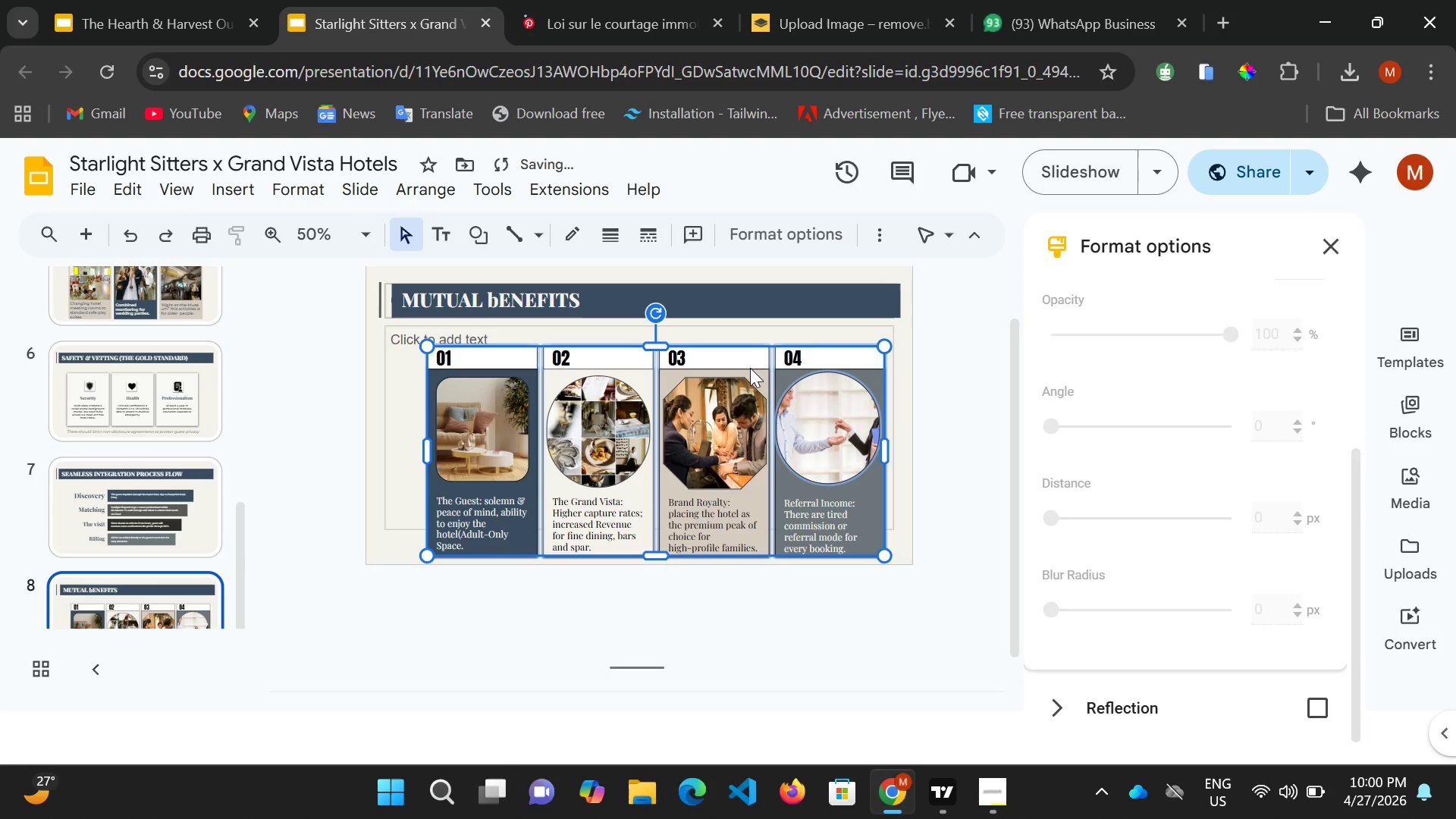 
key(ArrowLeft)
 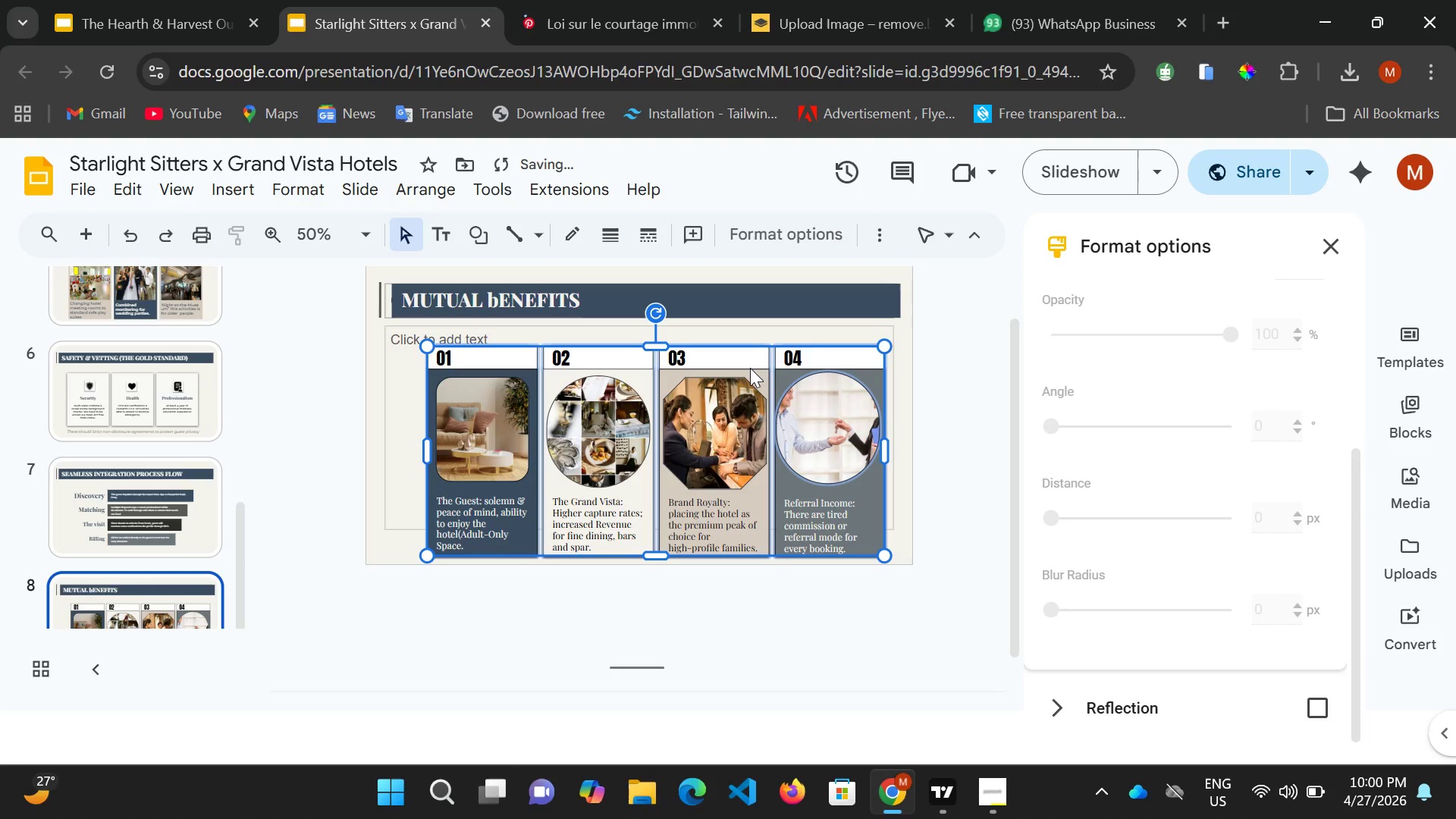 
key(ArrowLeft)
 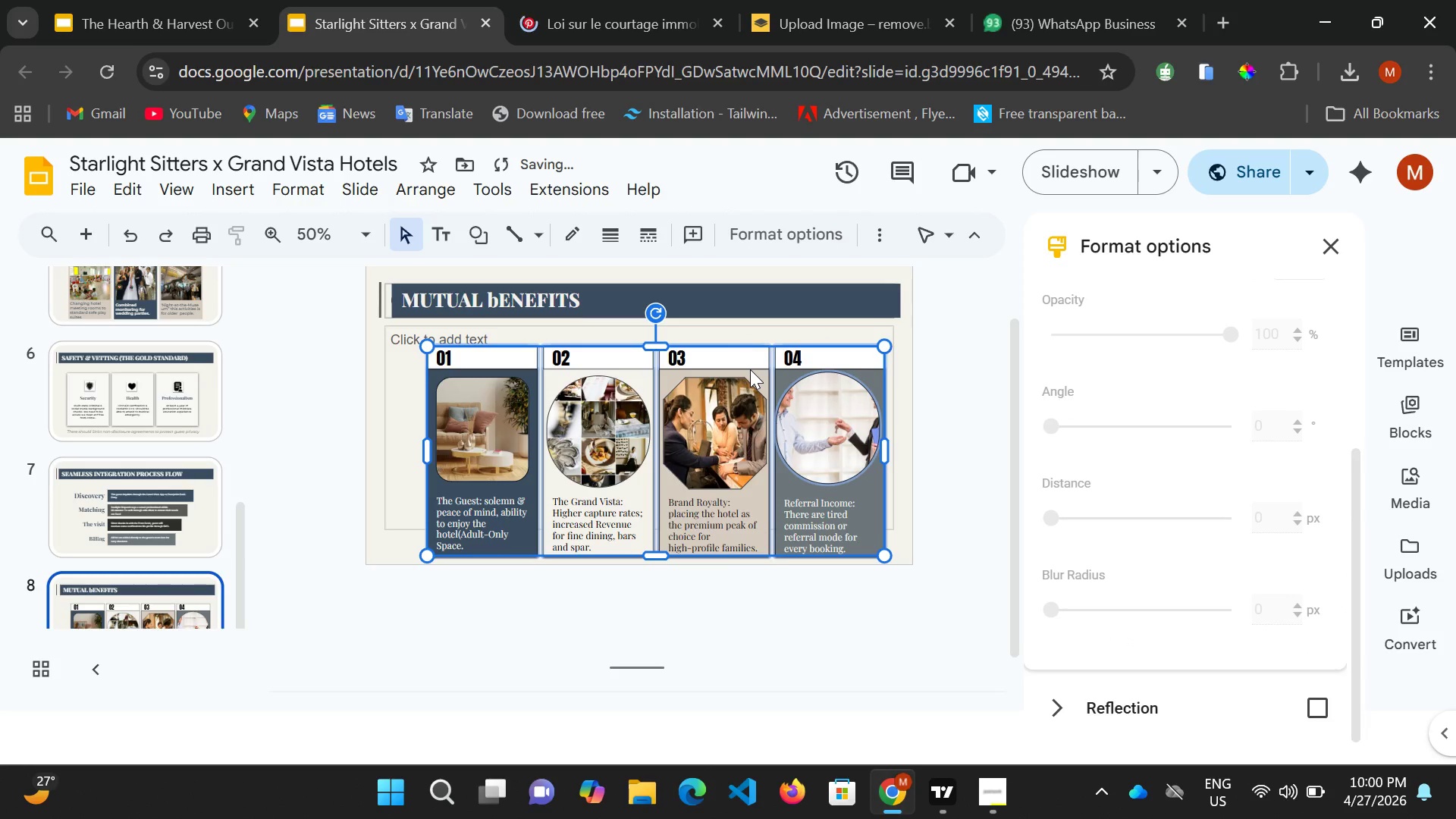 
key(ArrowLeft)
 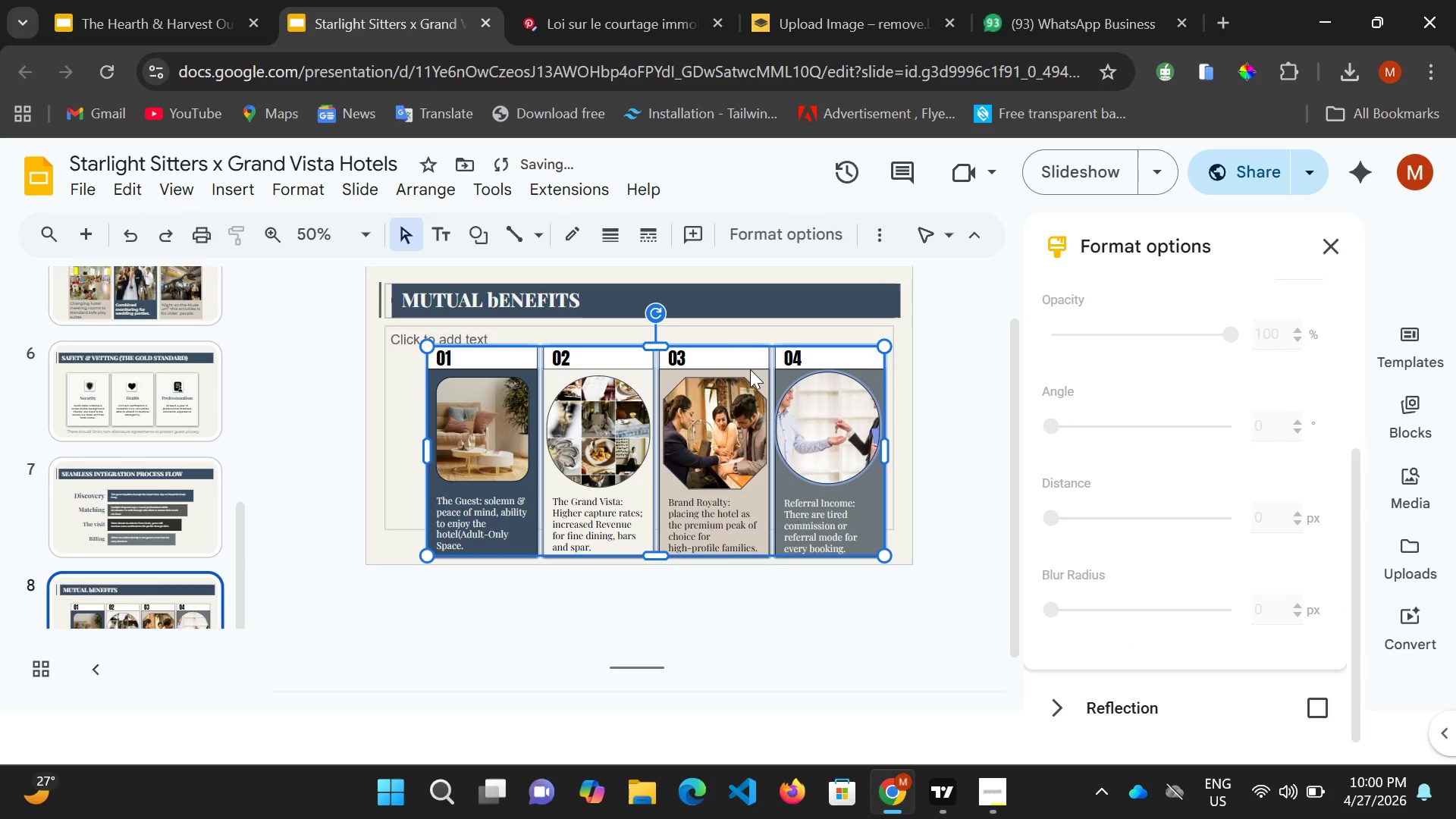 
key(ArrowLeft)
 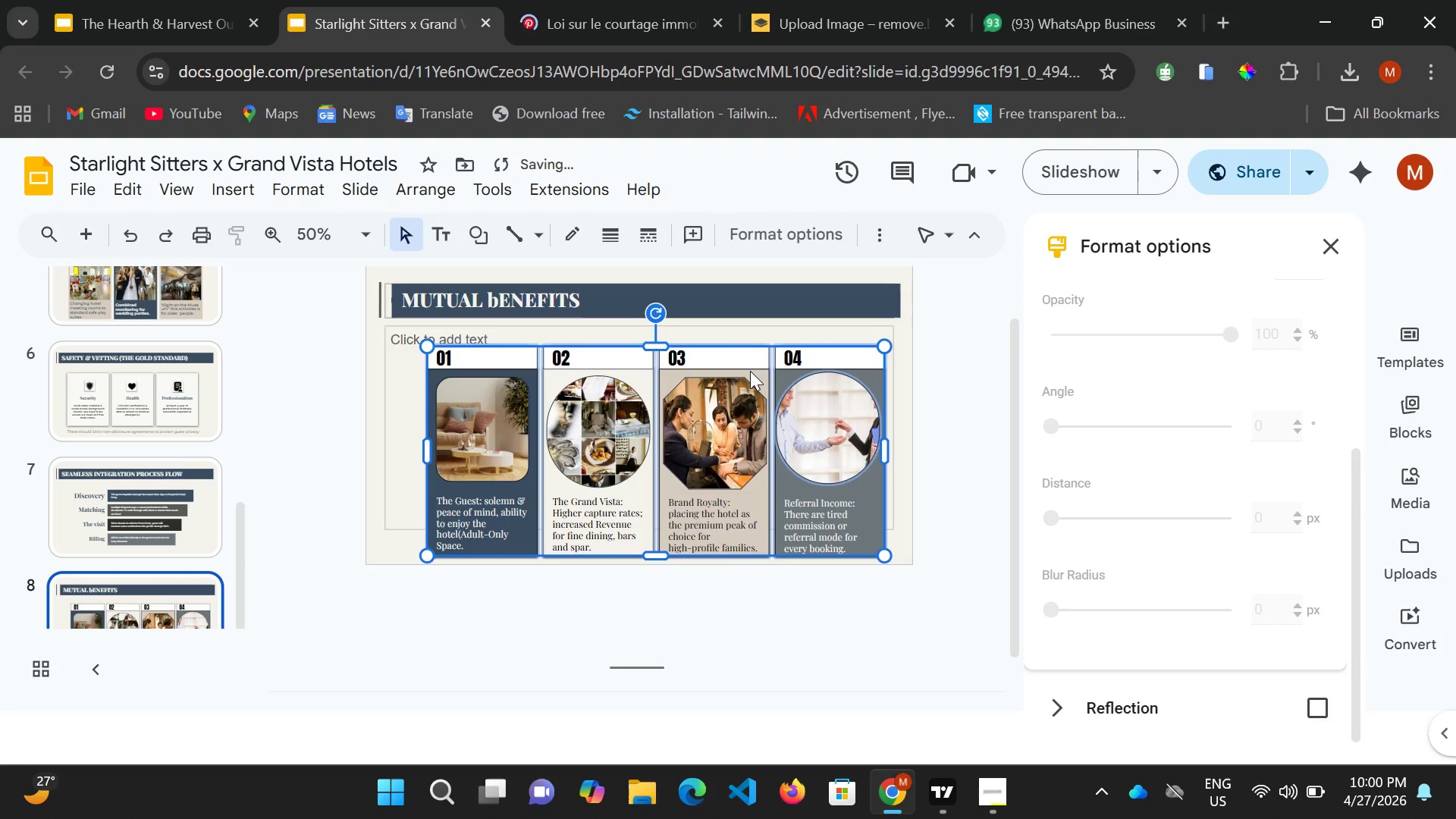 
hold_key(key=ArrowLeft, duration=0.38)
 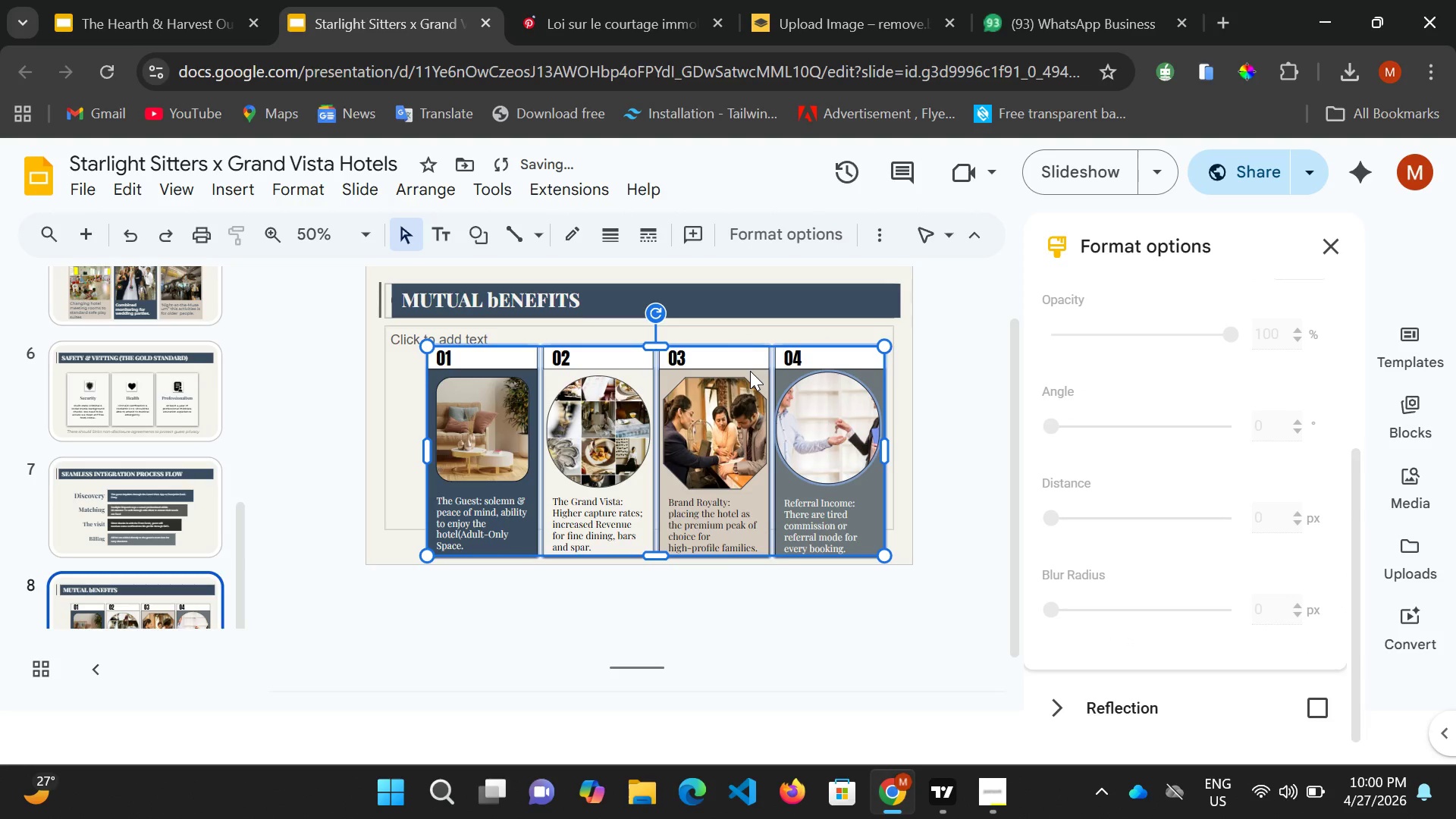 
key(ArrowLeft)
 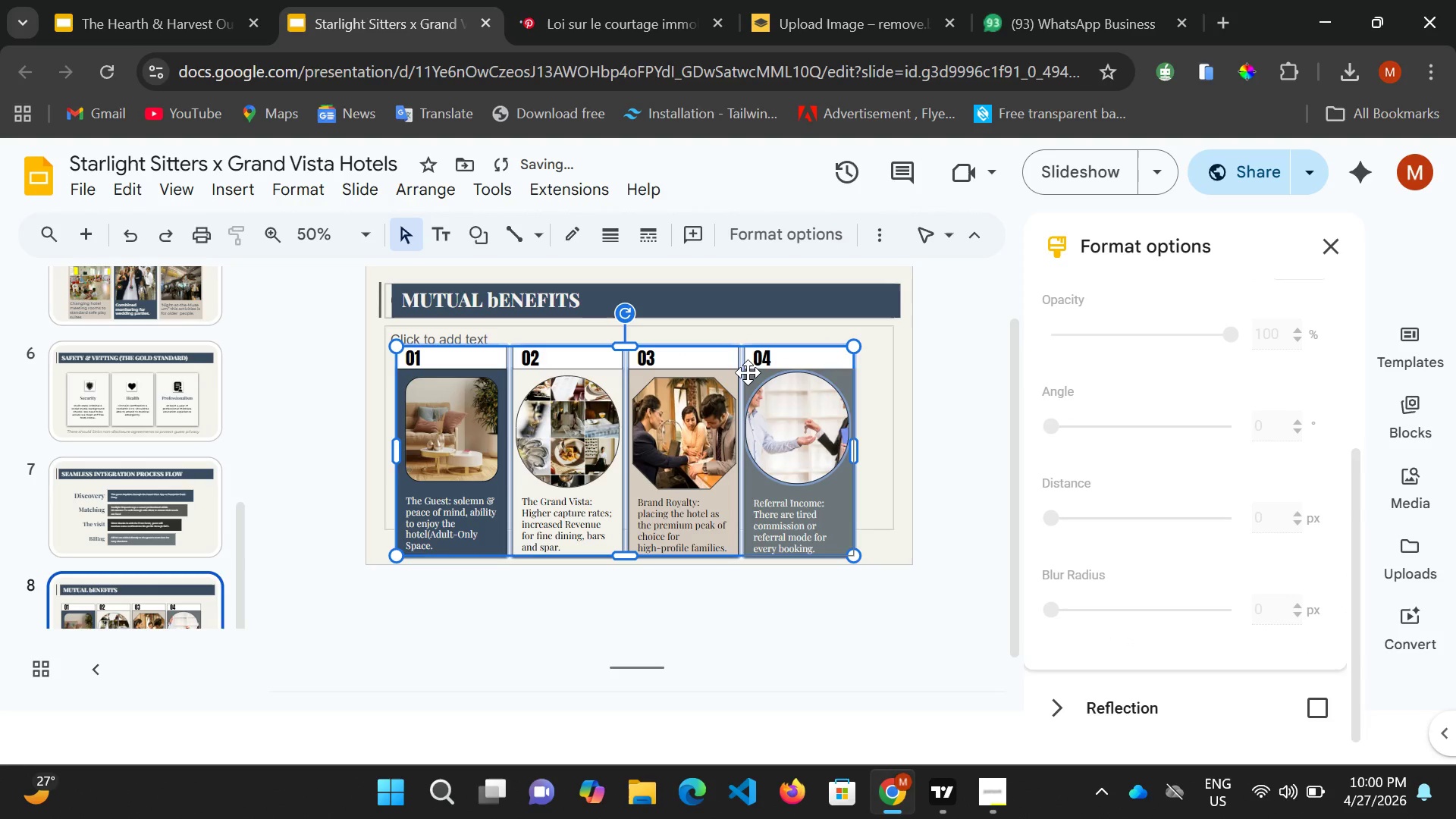 
key(ArrowRight)
 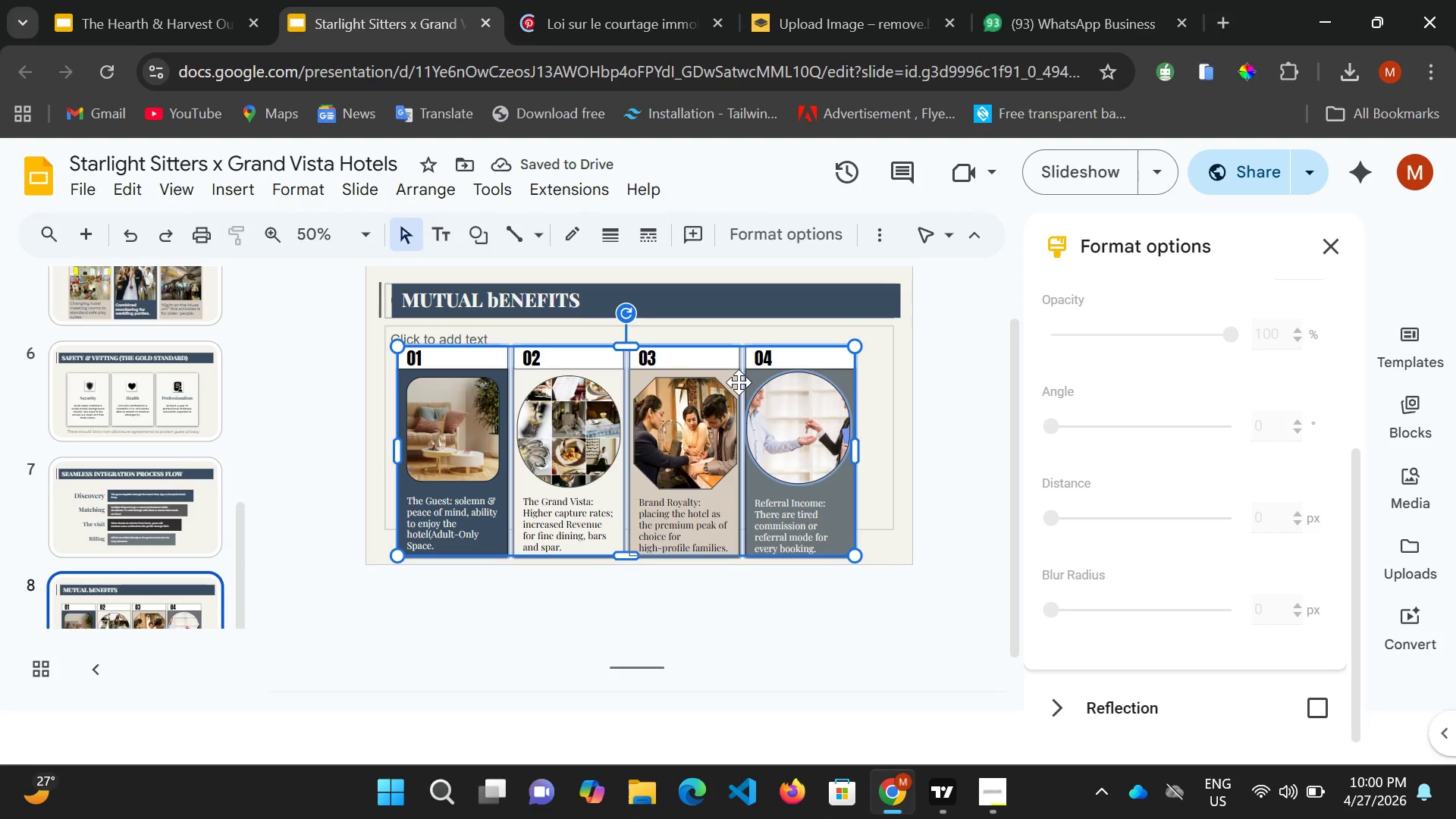 
wait(6.97)
 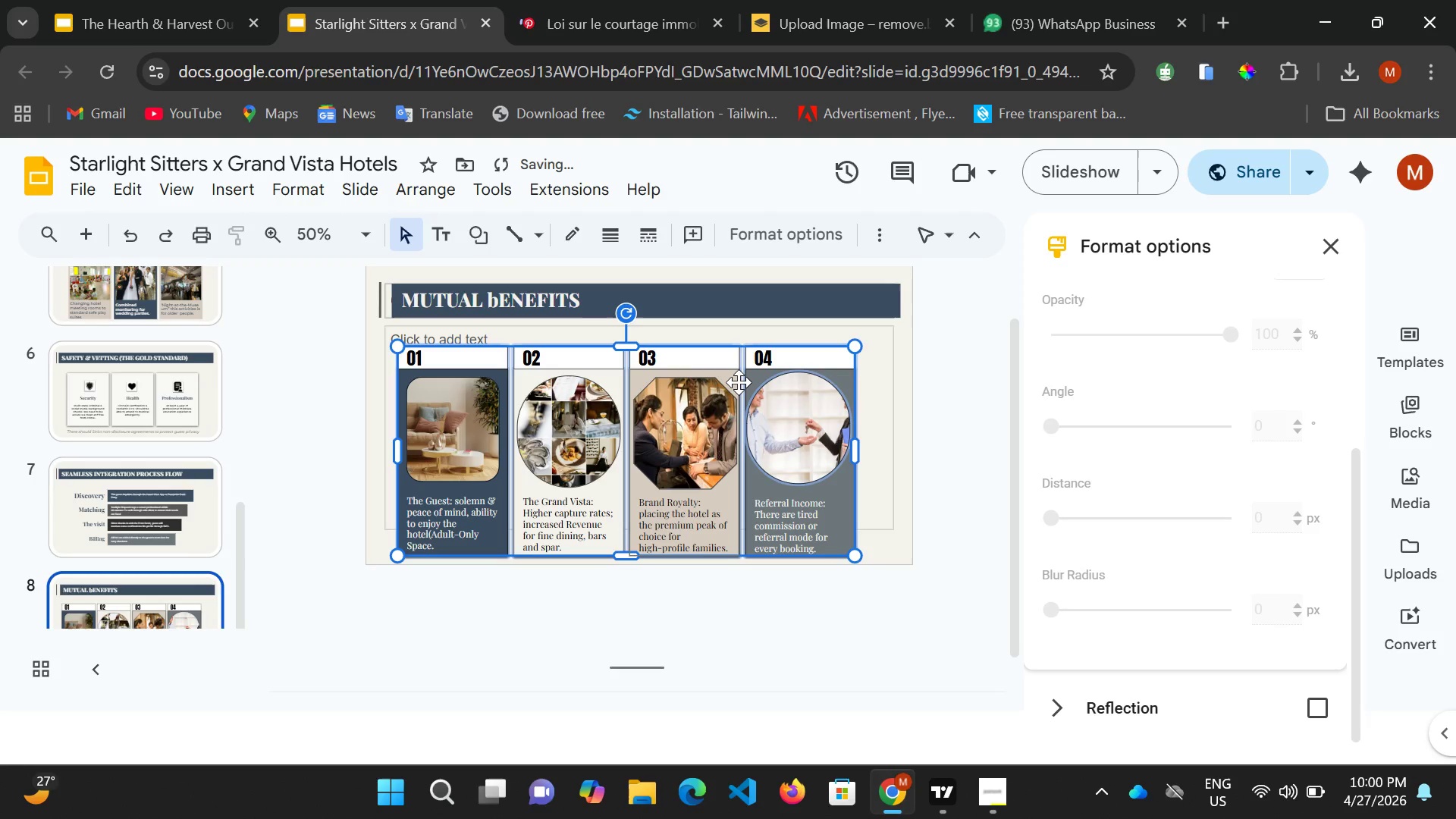 
key(ArrowRight)
 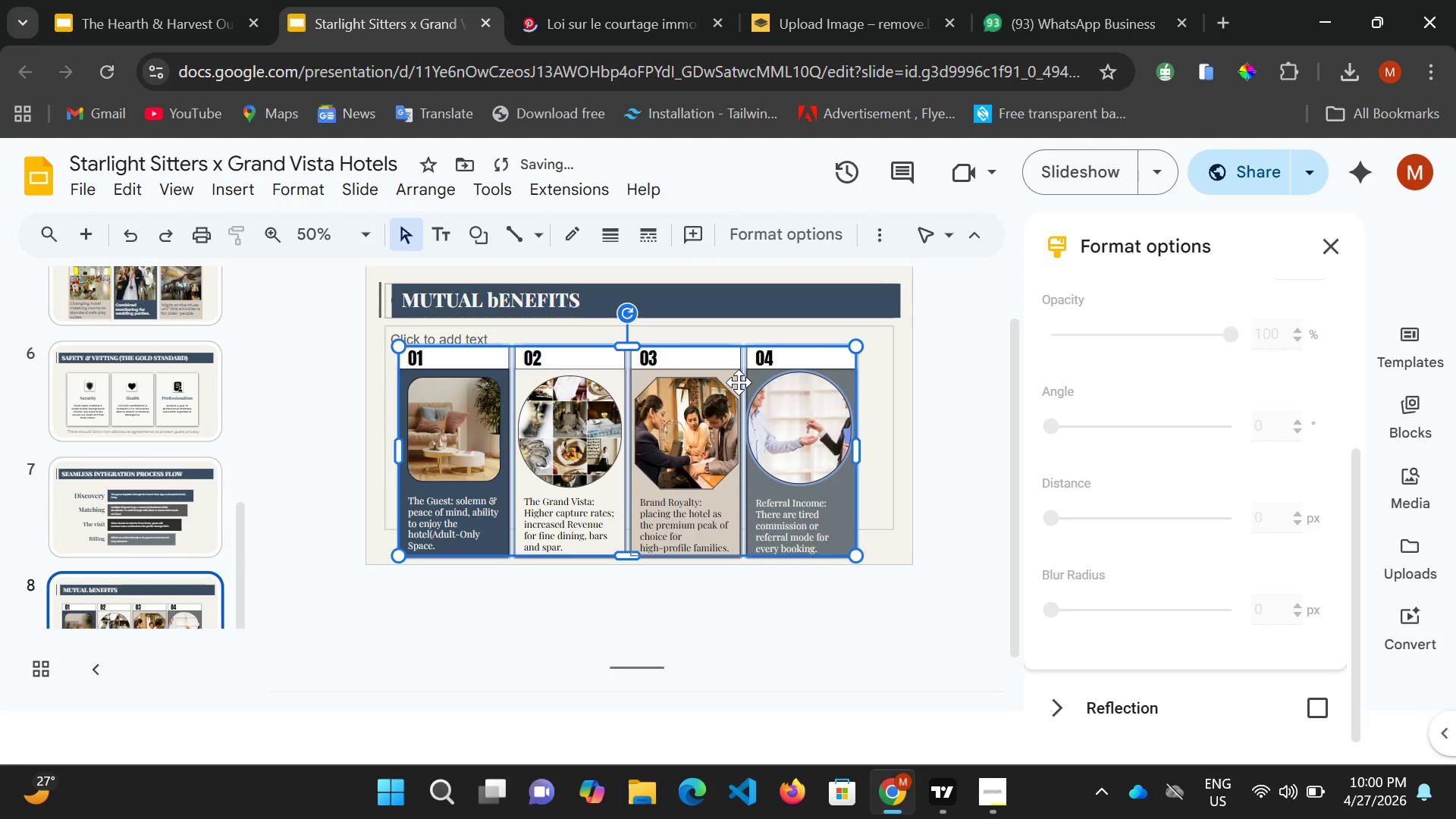 
wait(9.75)
 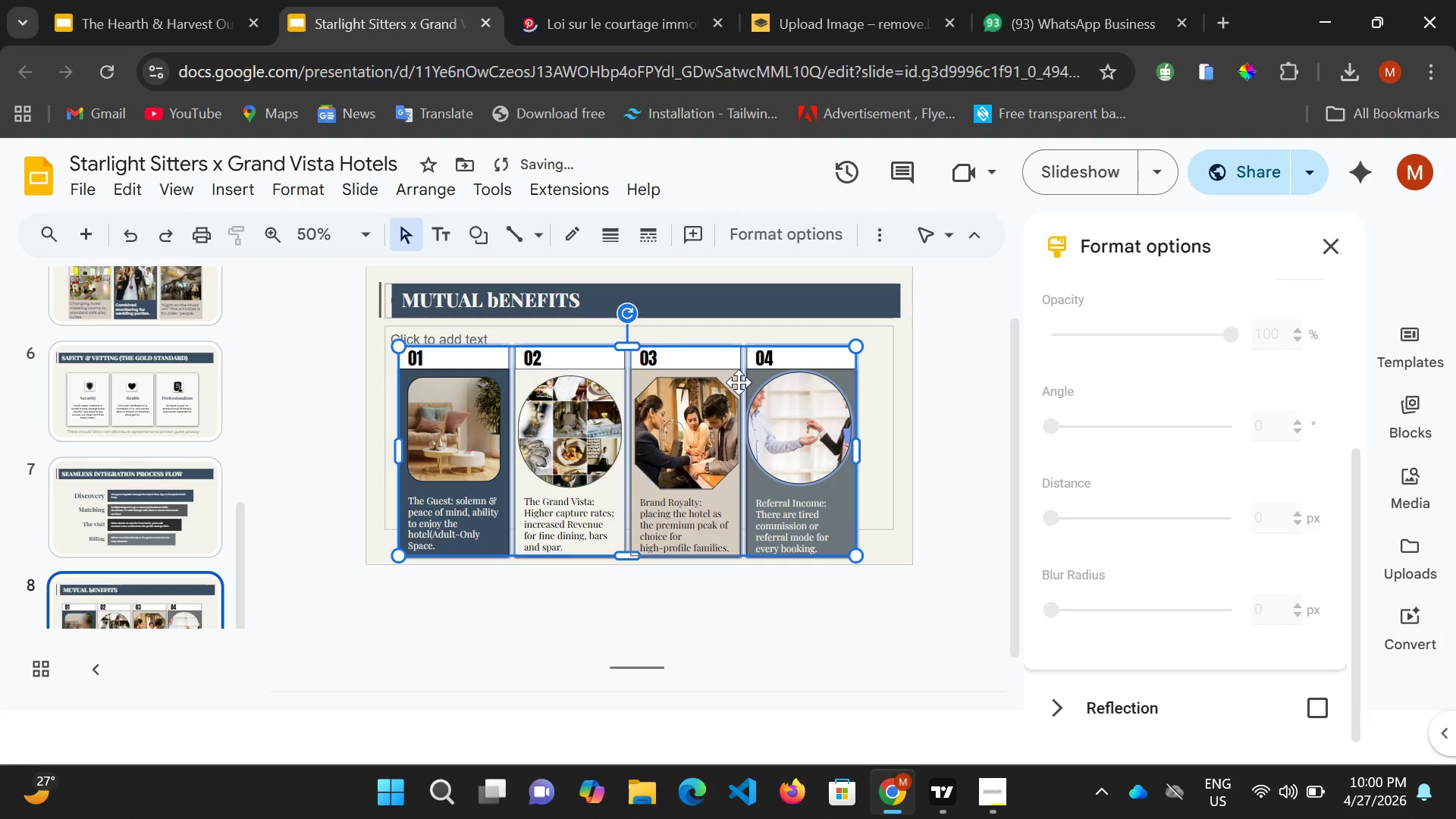 
key(ArrowRight)
 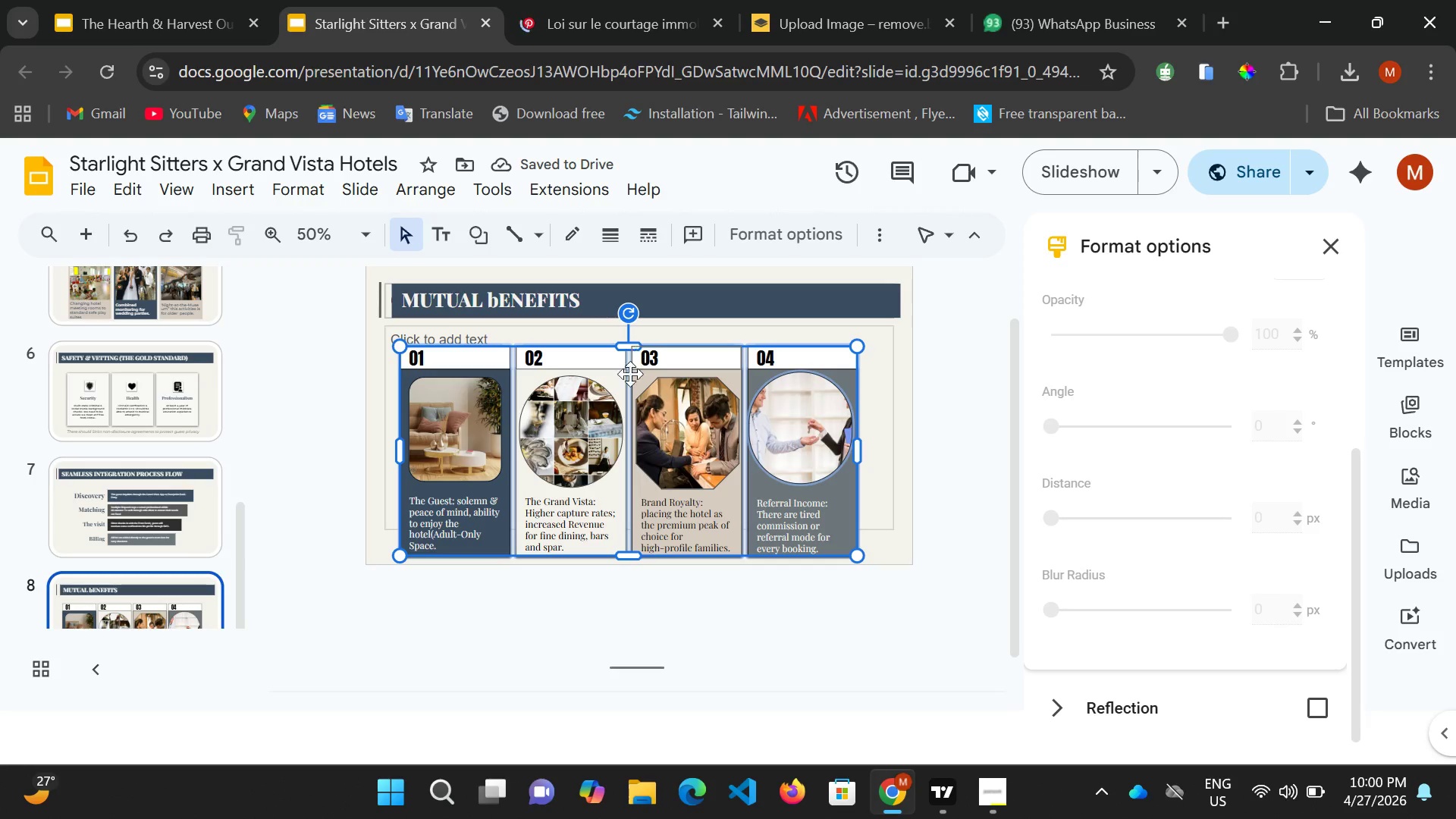 
wait(5.74)
 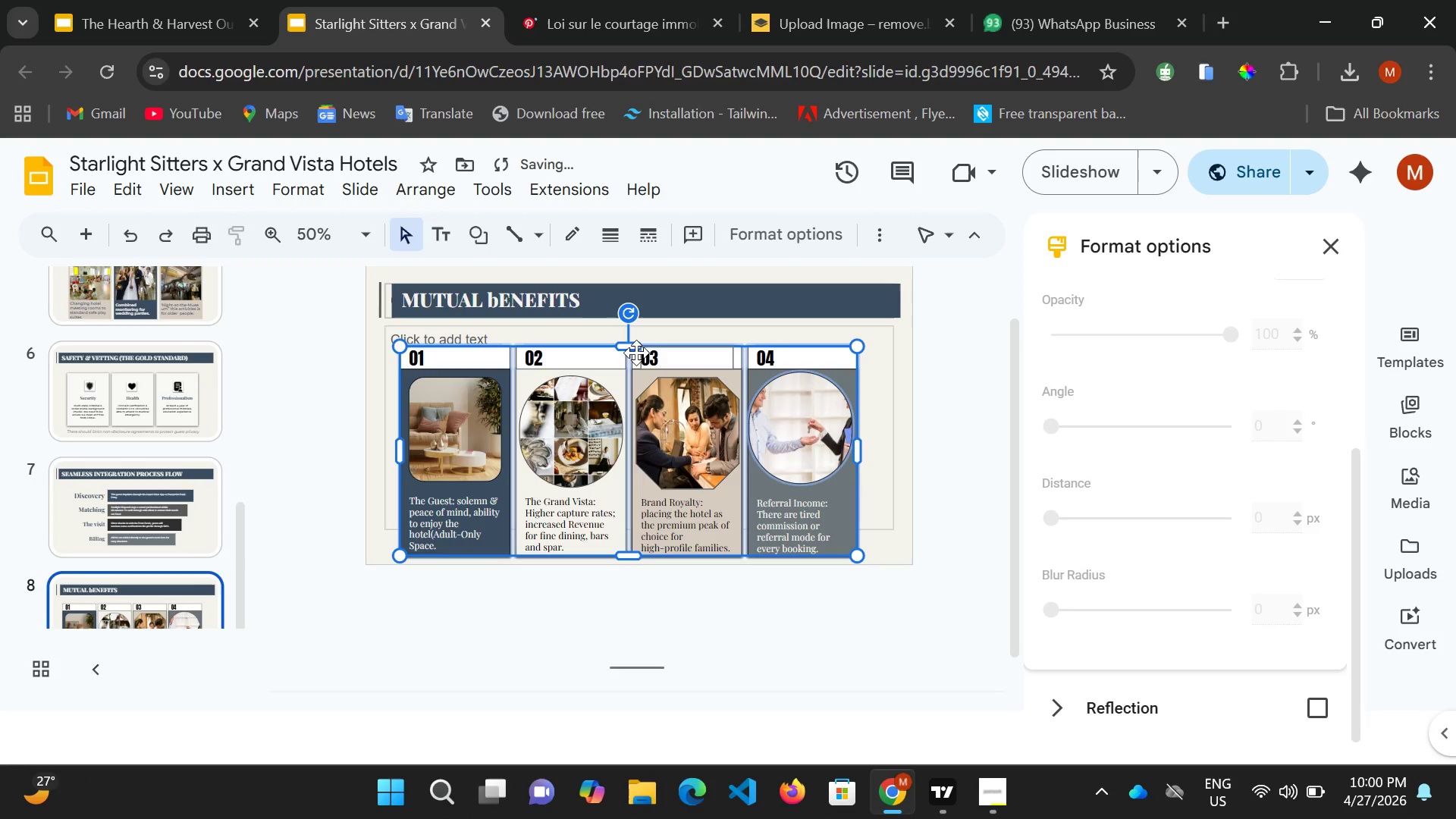 
left_click([628, 353])
 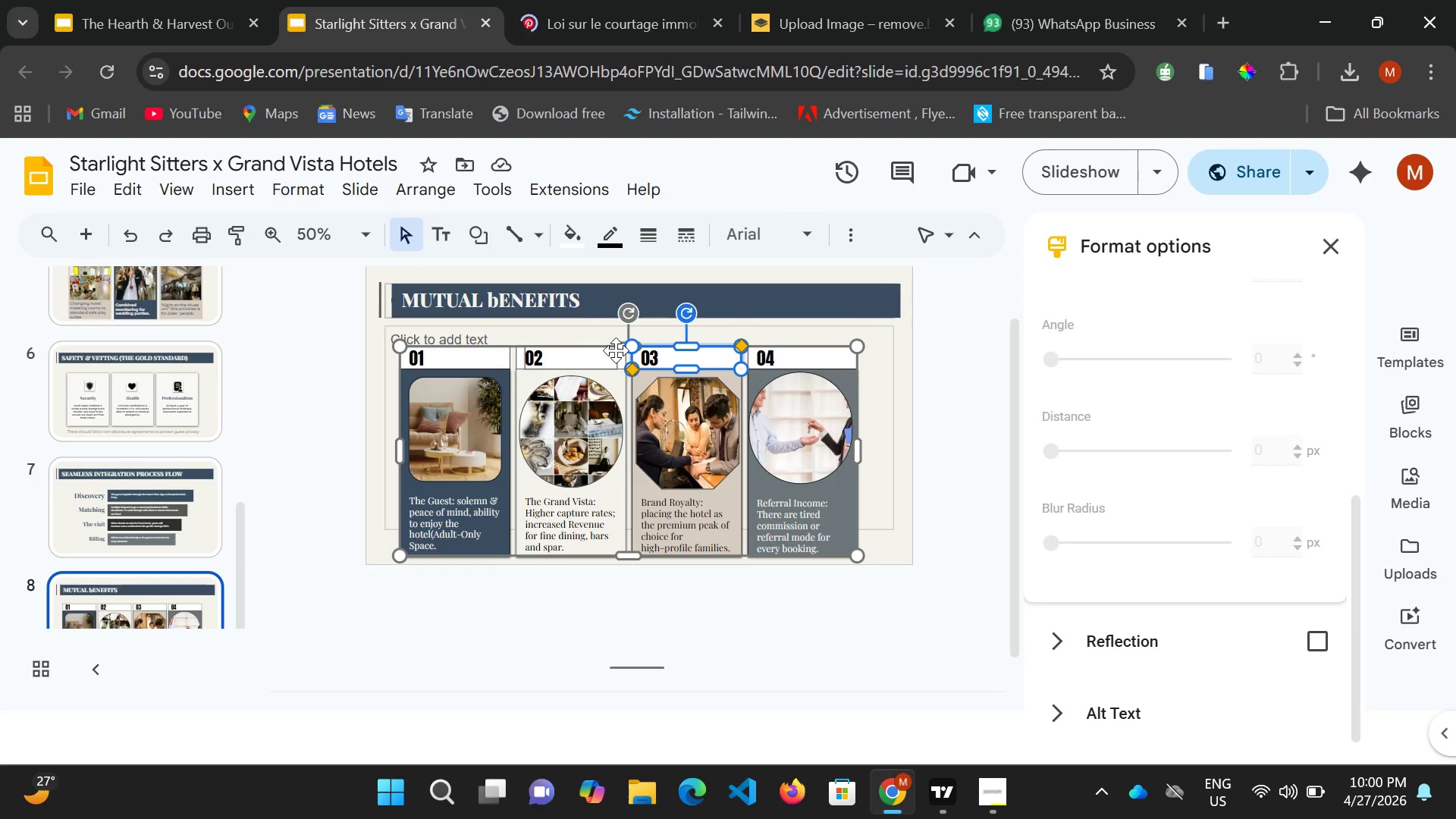 
left_click([615, 348])
 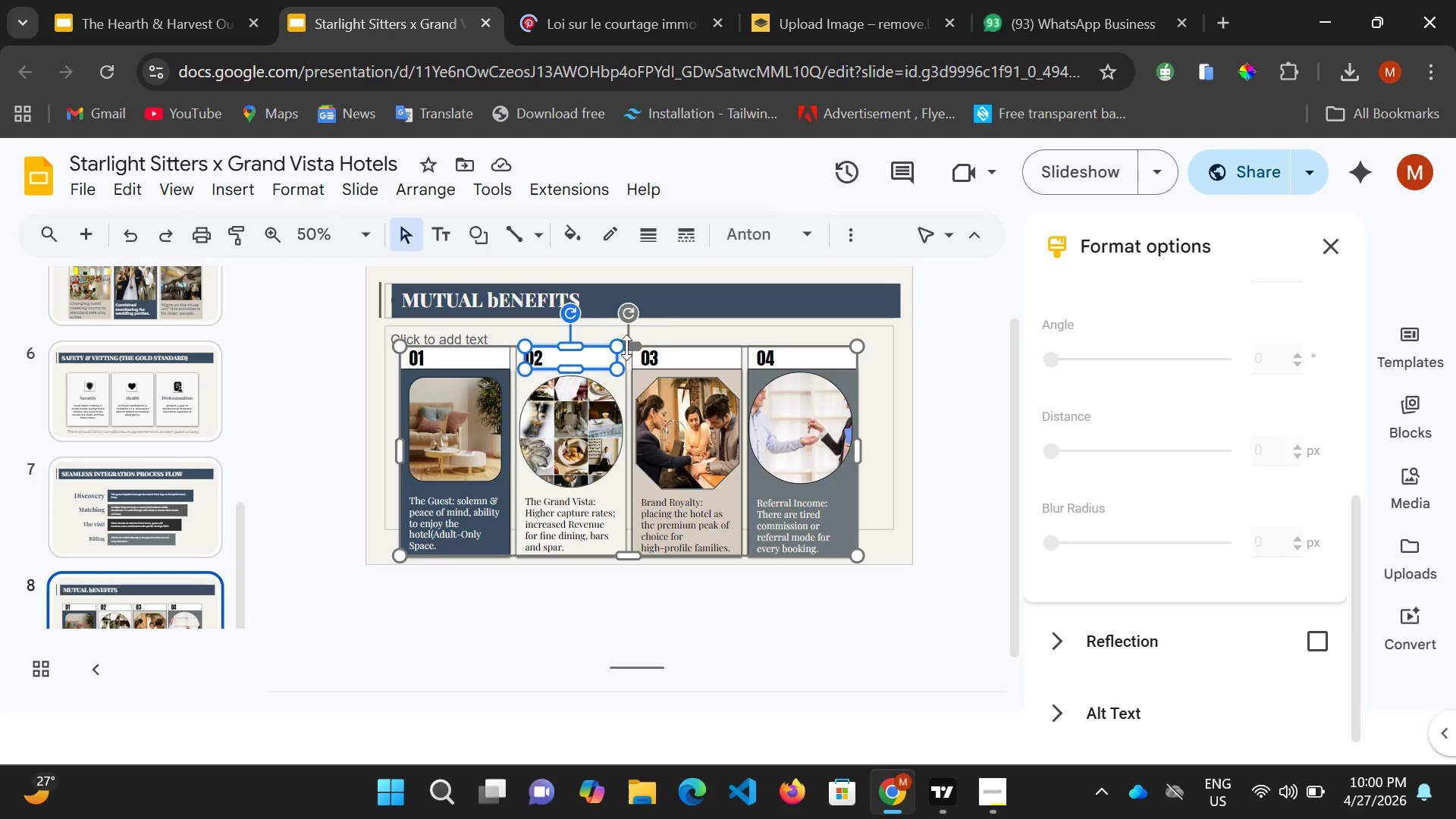 
left_click([626, 347])
 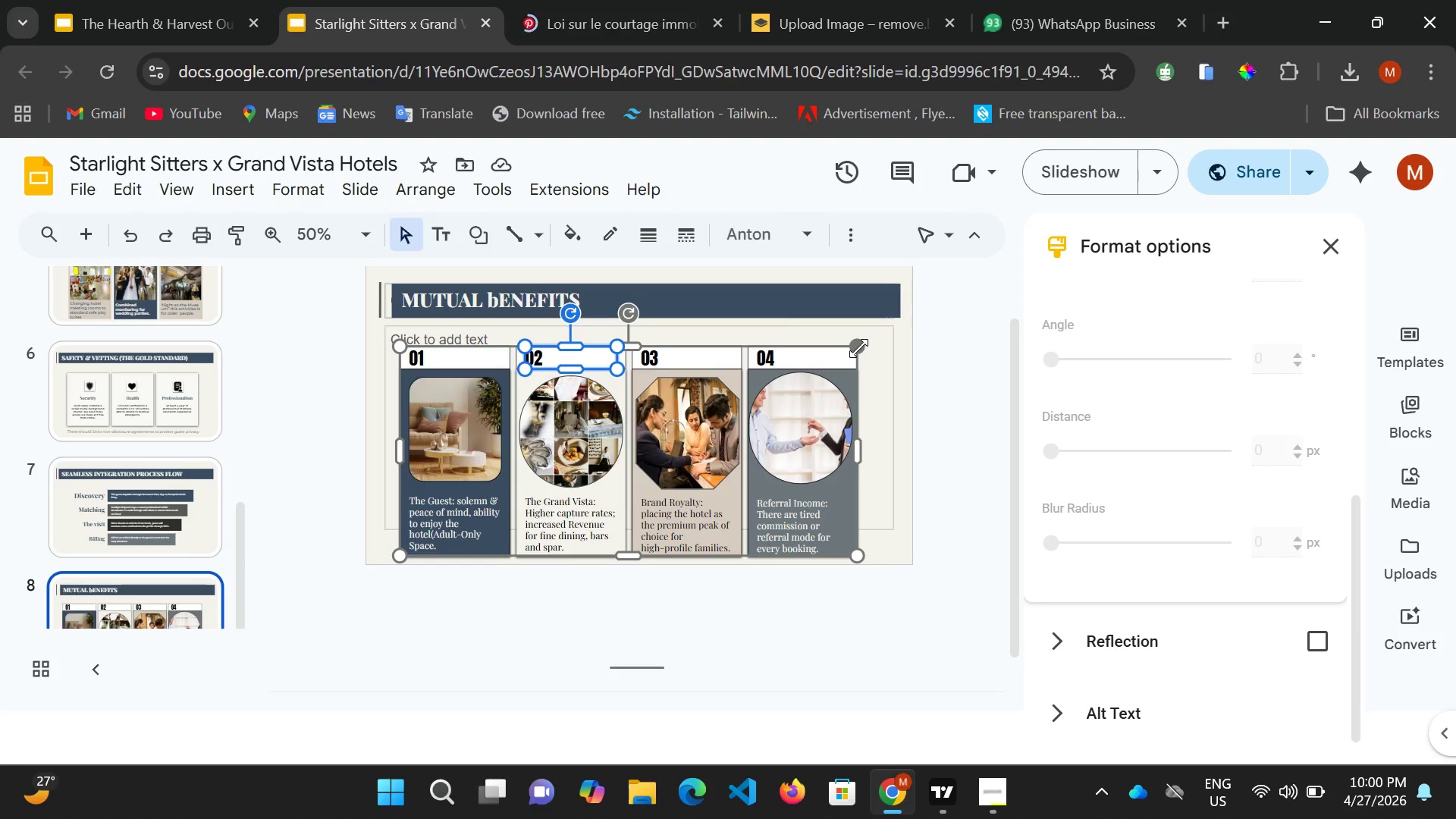 
left_click([858, 348])
 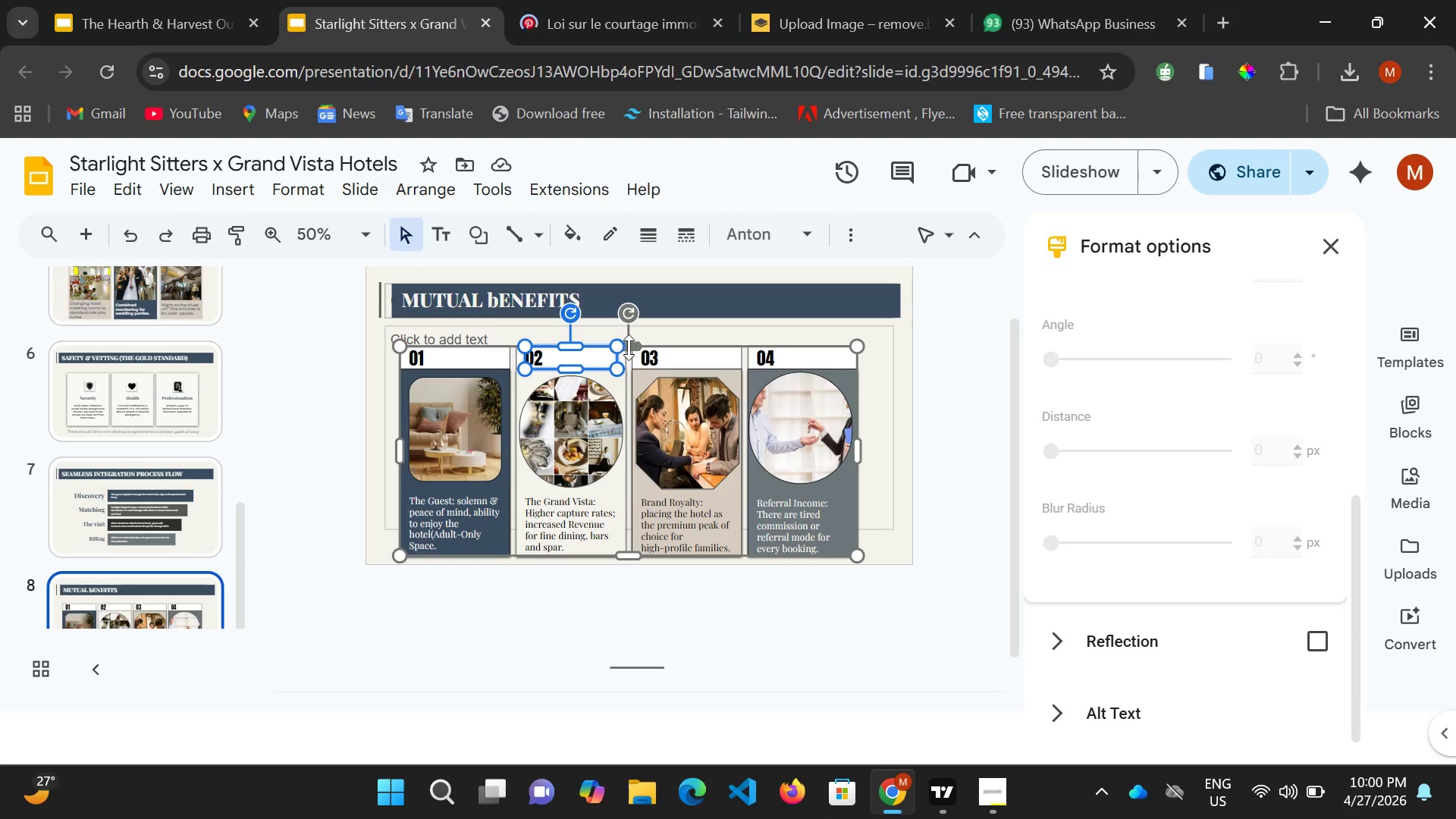 
left_click([629, 347])
 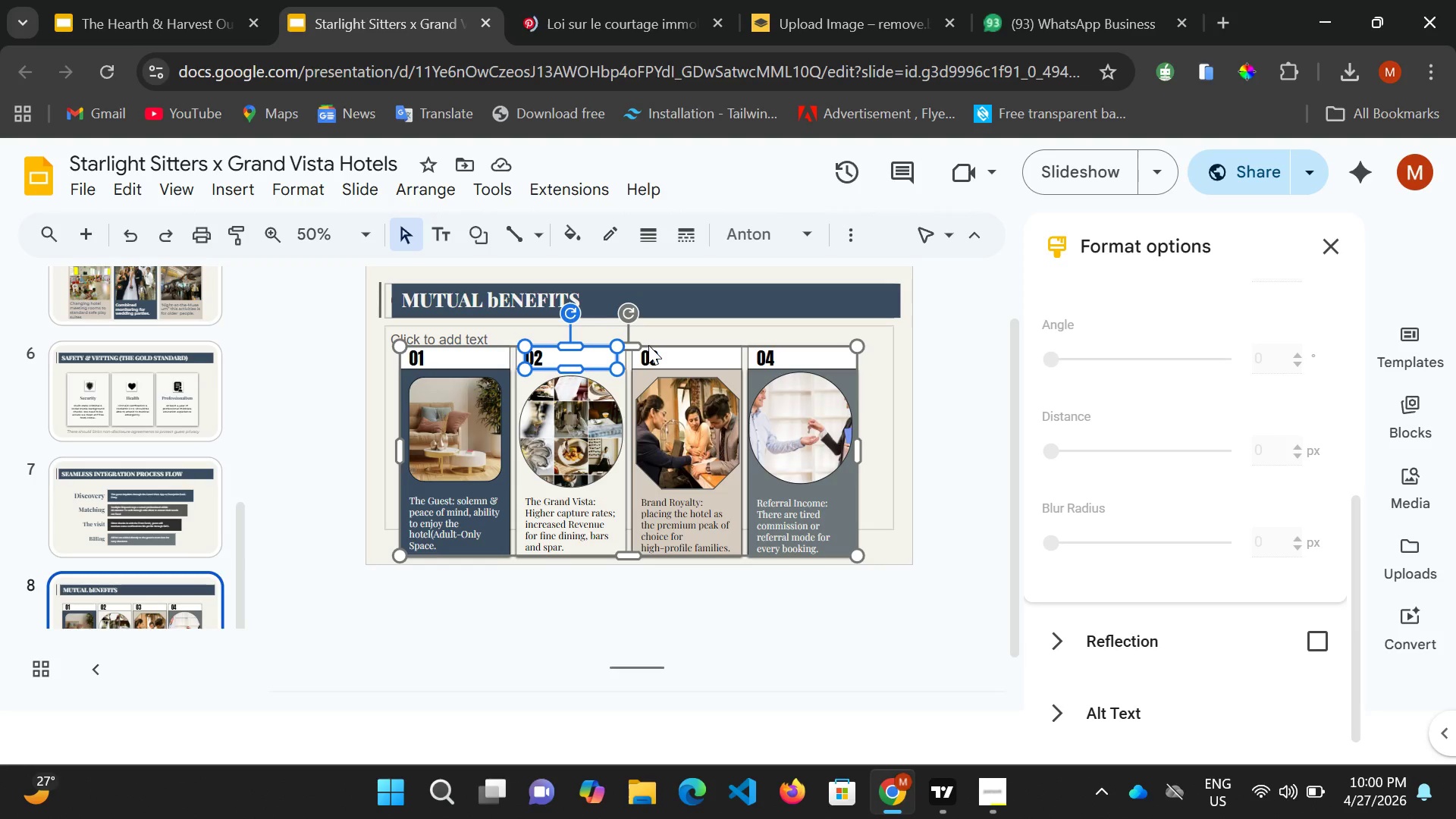 
left_click([648, 345])
 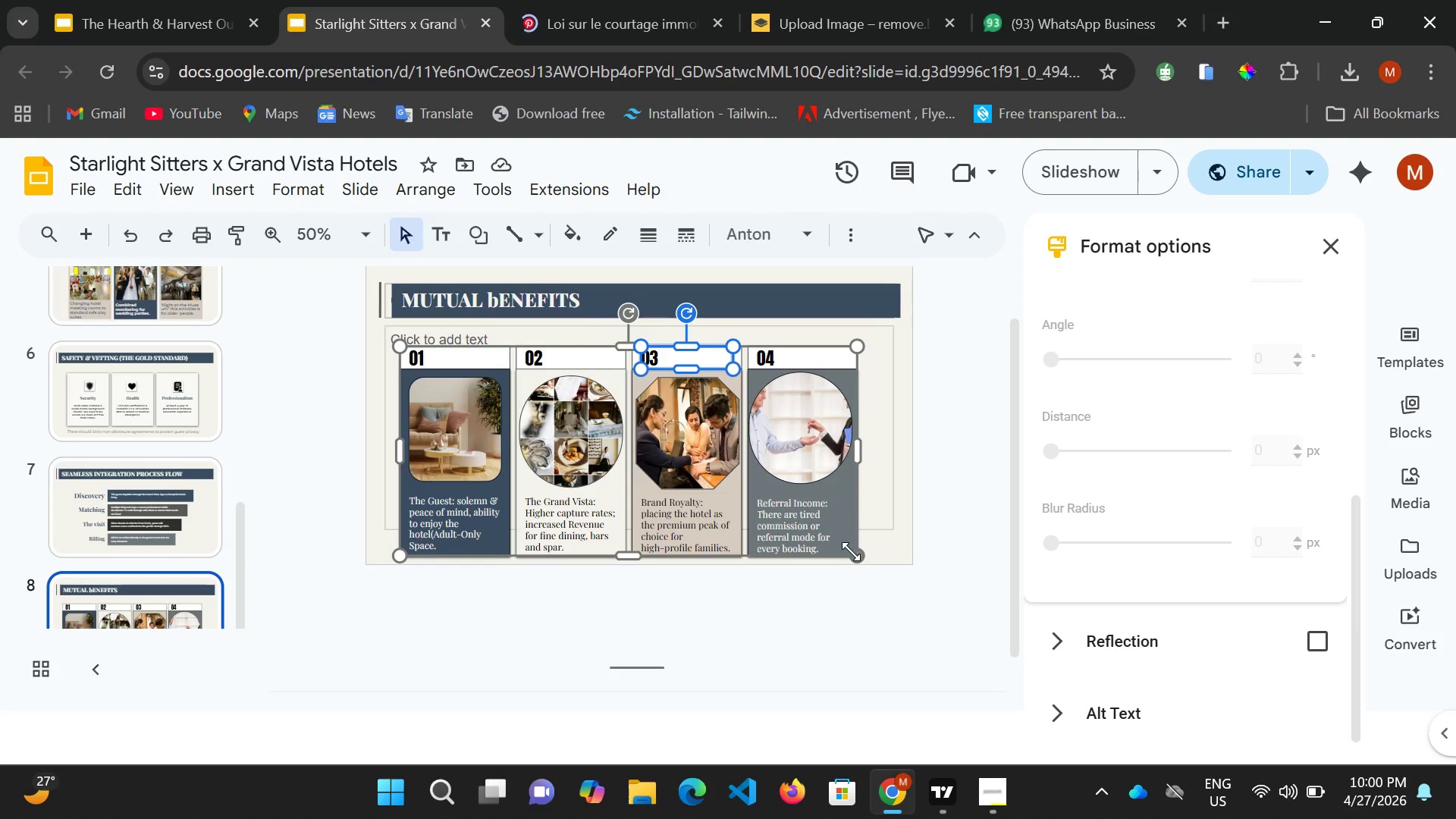 
left_click([857, 560])
 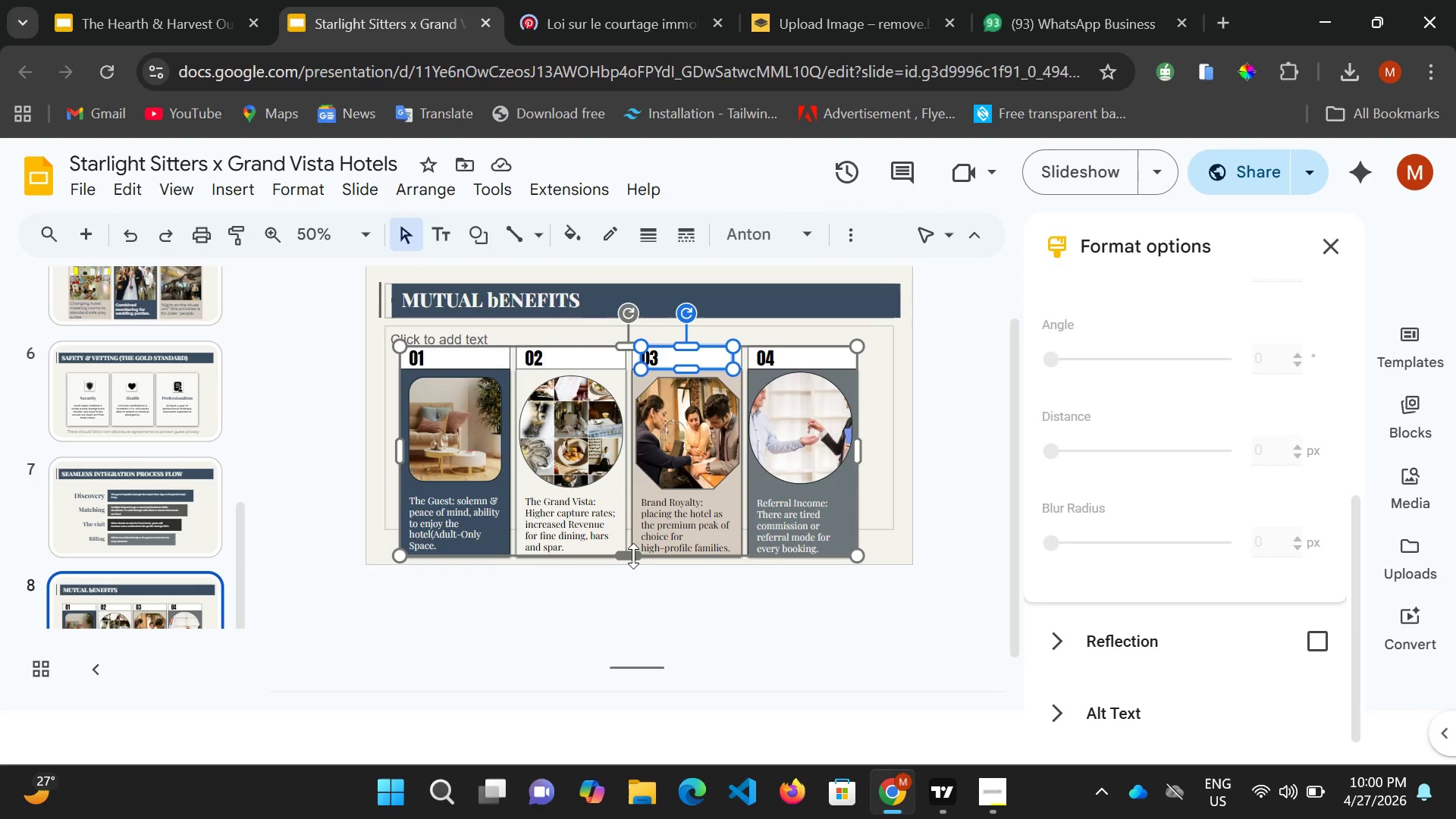 
left_click([633, 556])
 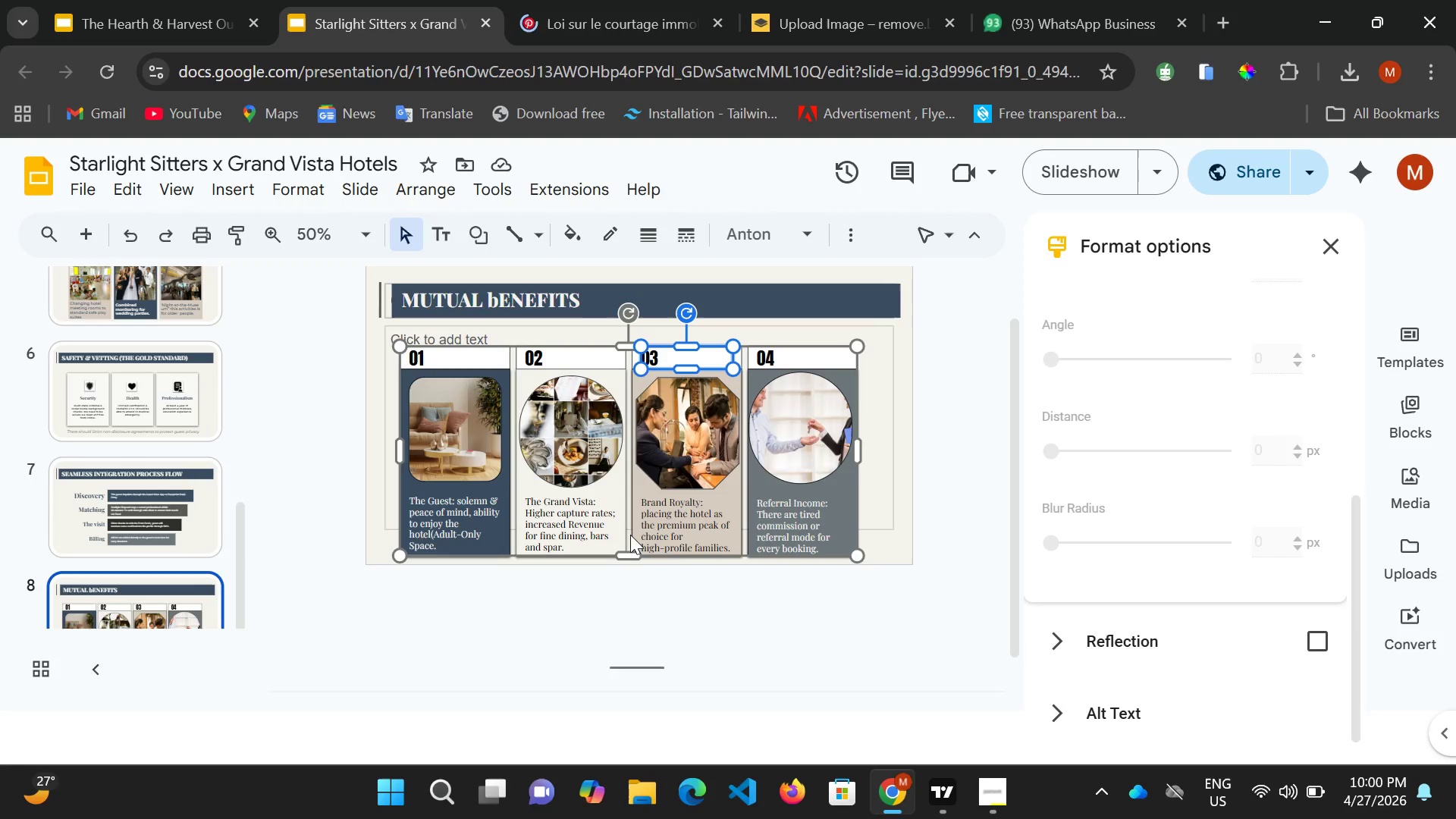 
left_click([628, 532])
 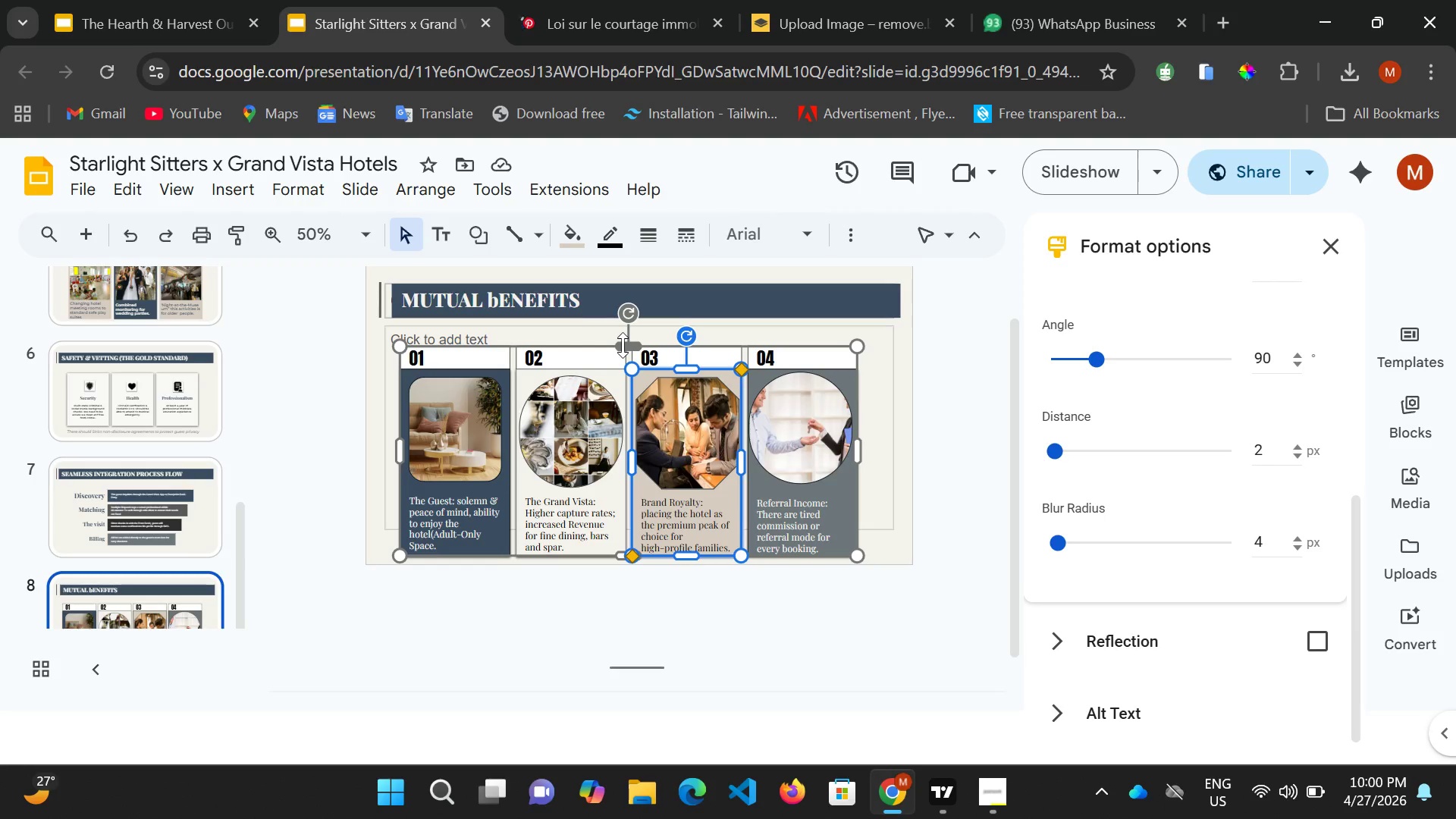 
left_click([624, 344])
 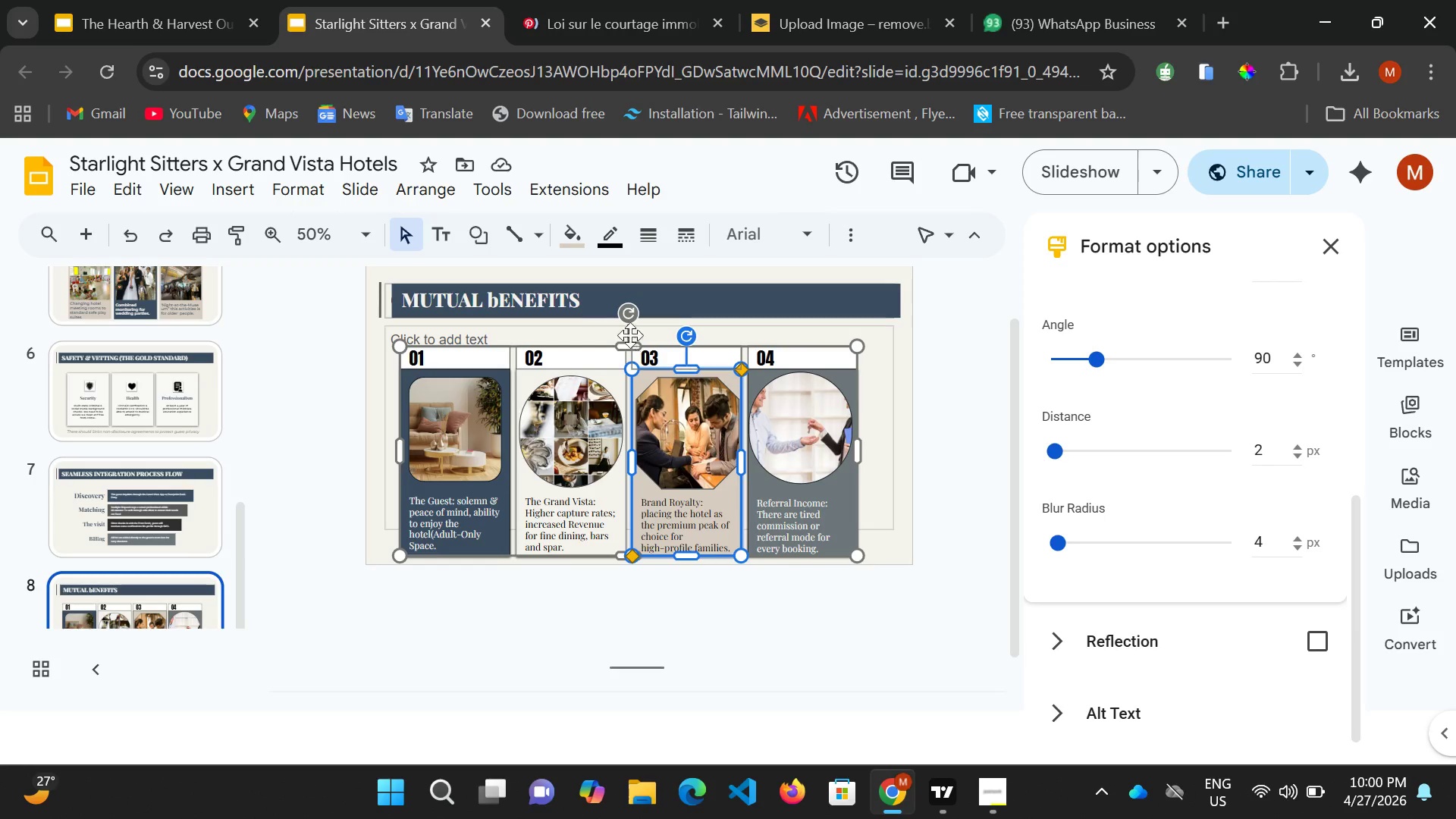 
left_click([629, 335])
 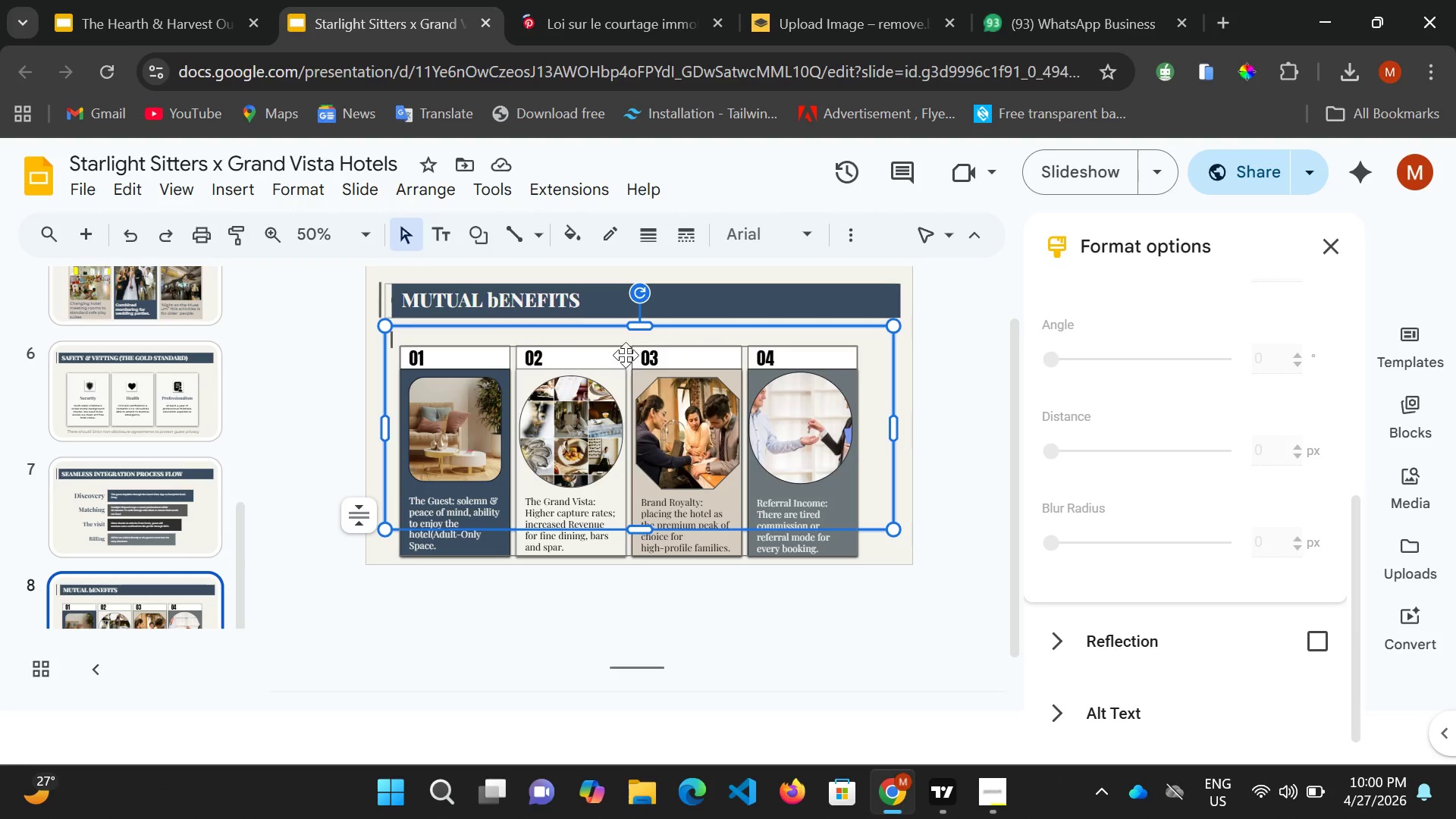 
left_click([625, 352])
 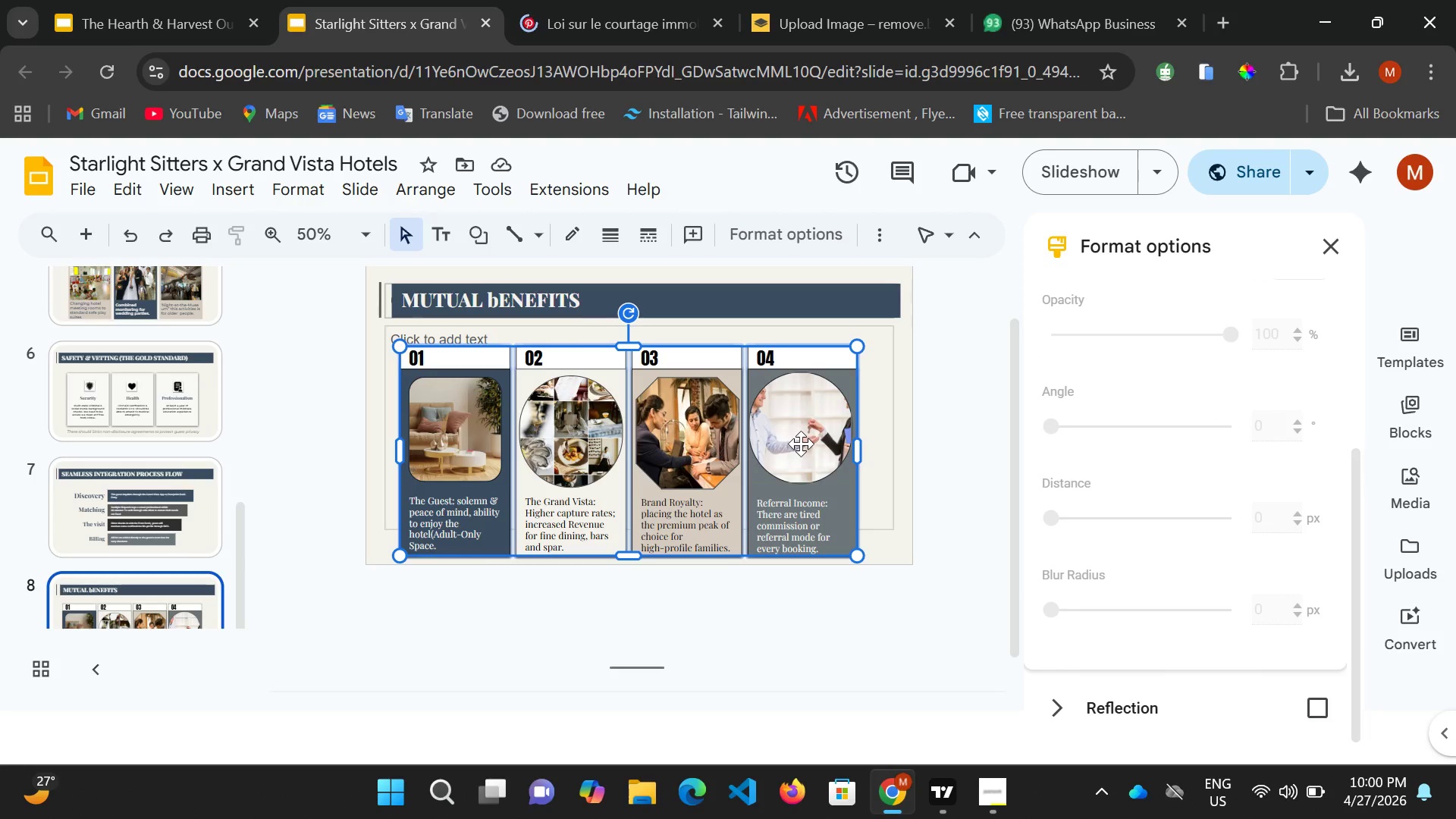 
hold_key(key=ShiftLeft, duration=0.34)
left_click([801, 444])
 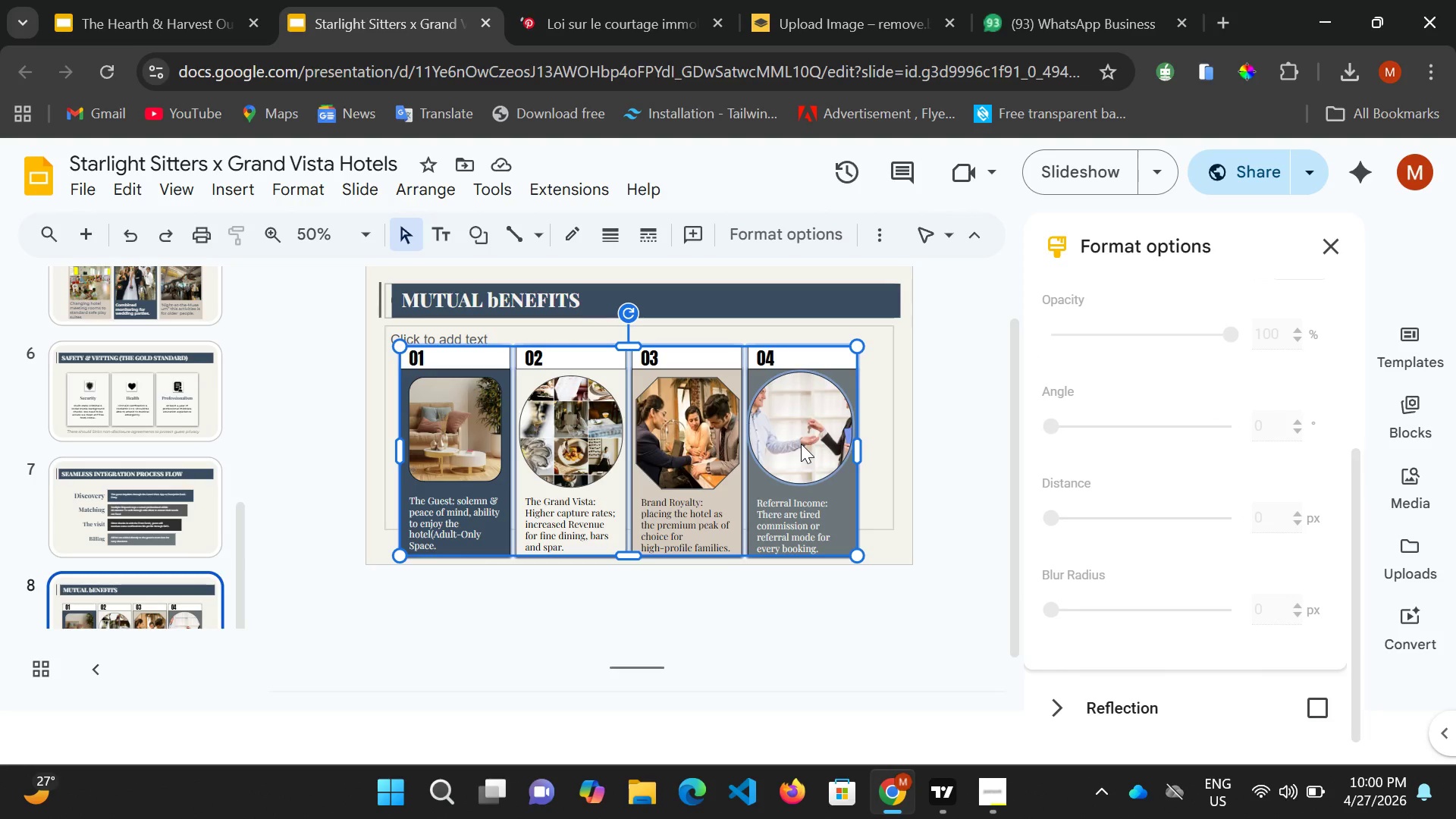 
hold_key(key=ArrowRight, duration=0.33)
 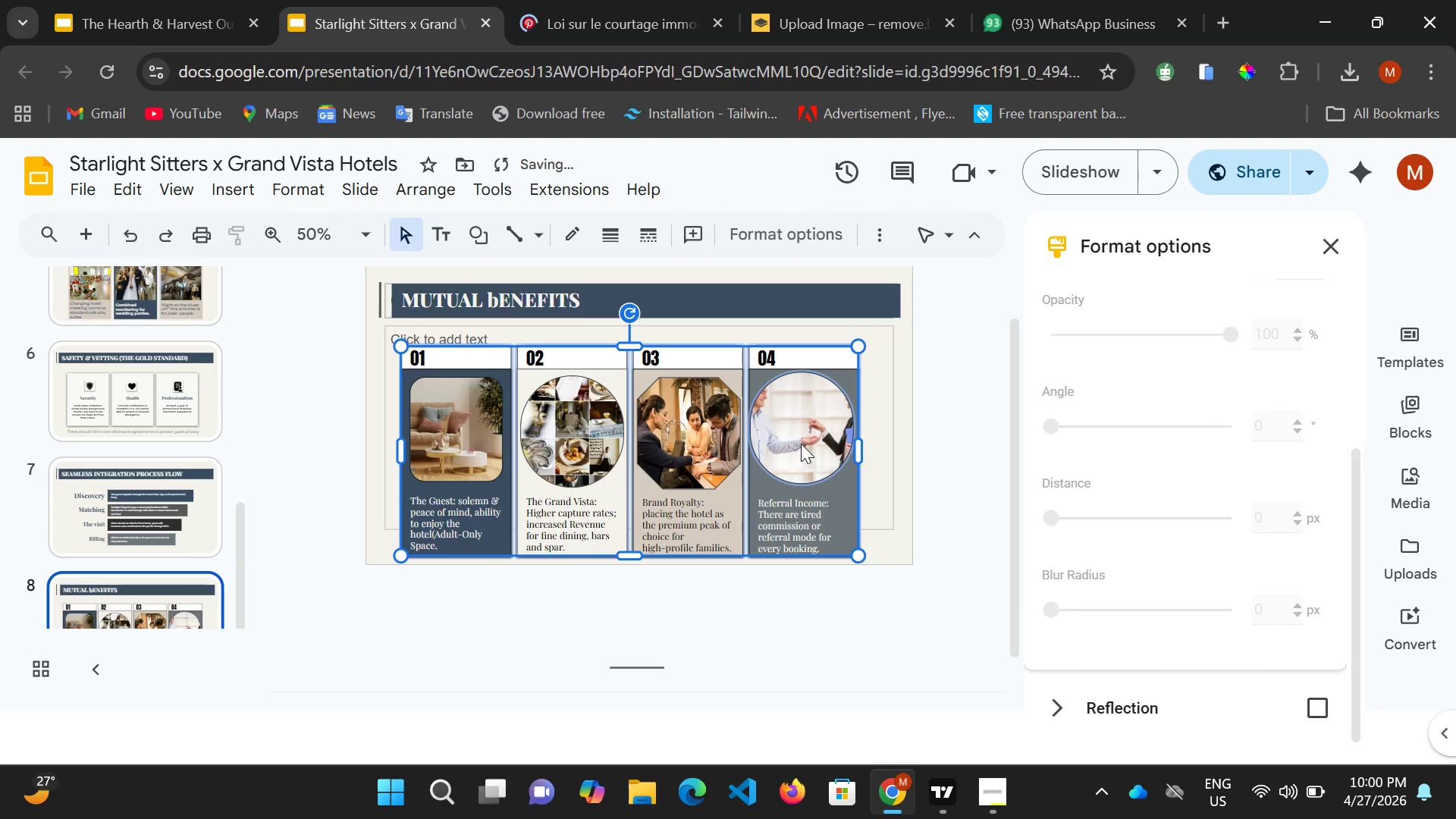 
key(ArrowRight)
 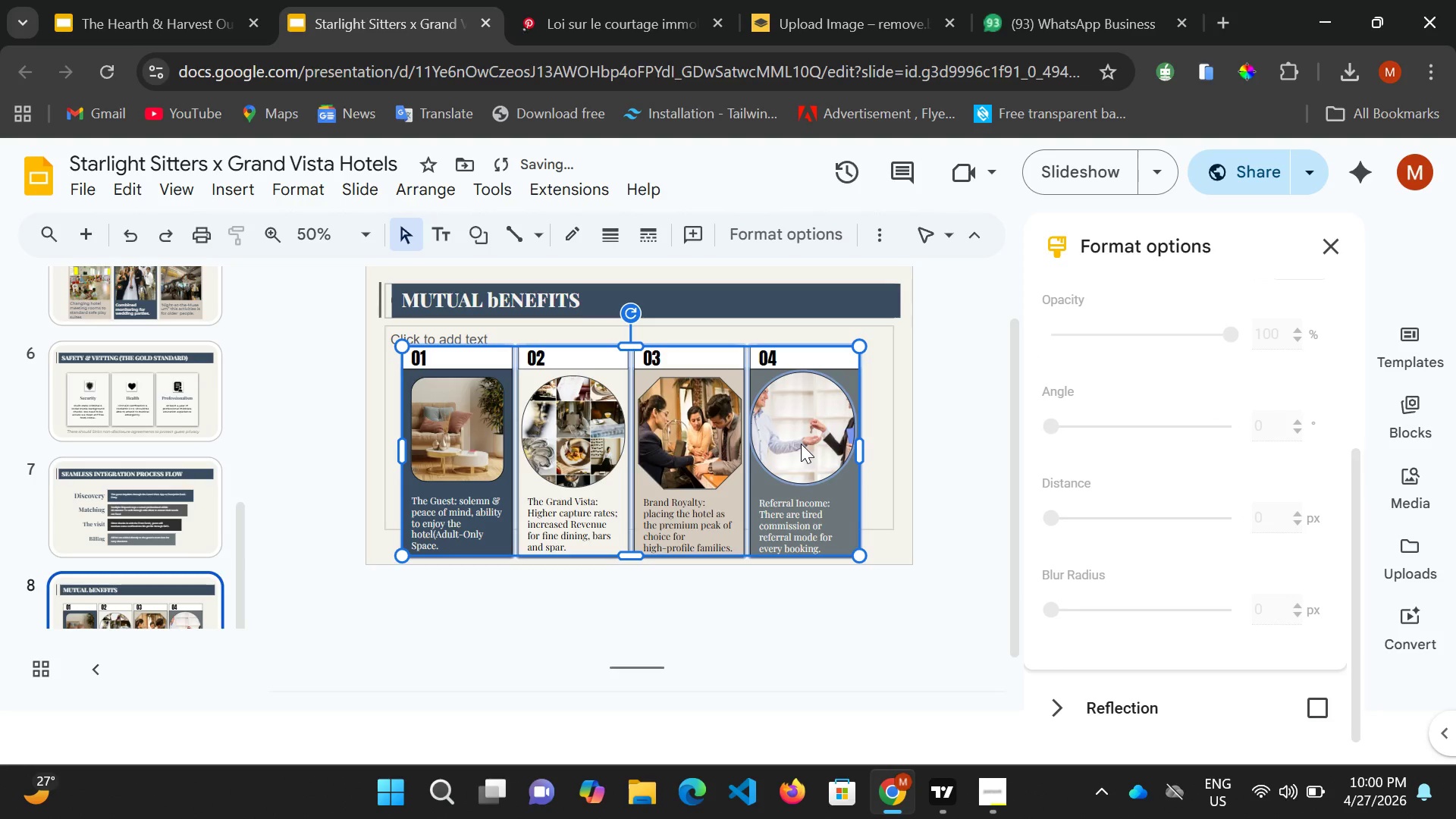 
key(ArrowRight)
 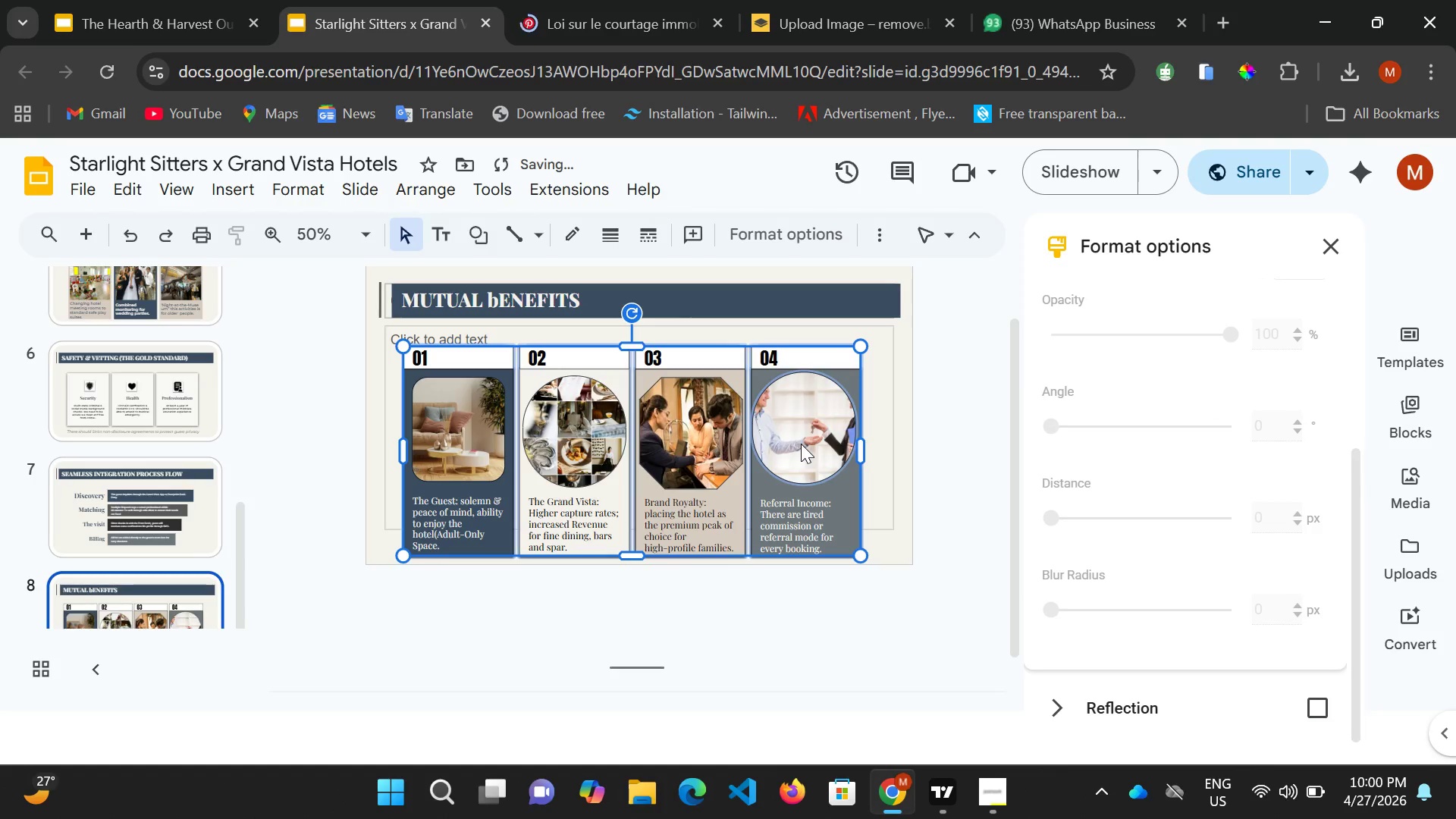 
key(ArrowRight)
 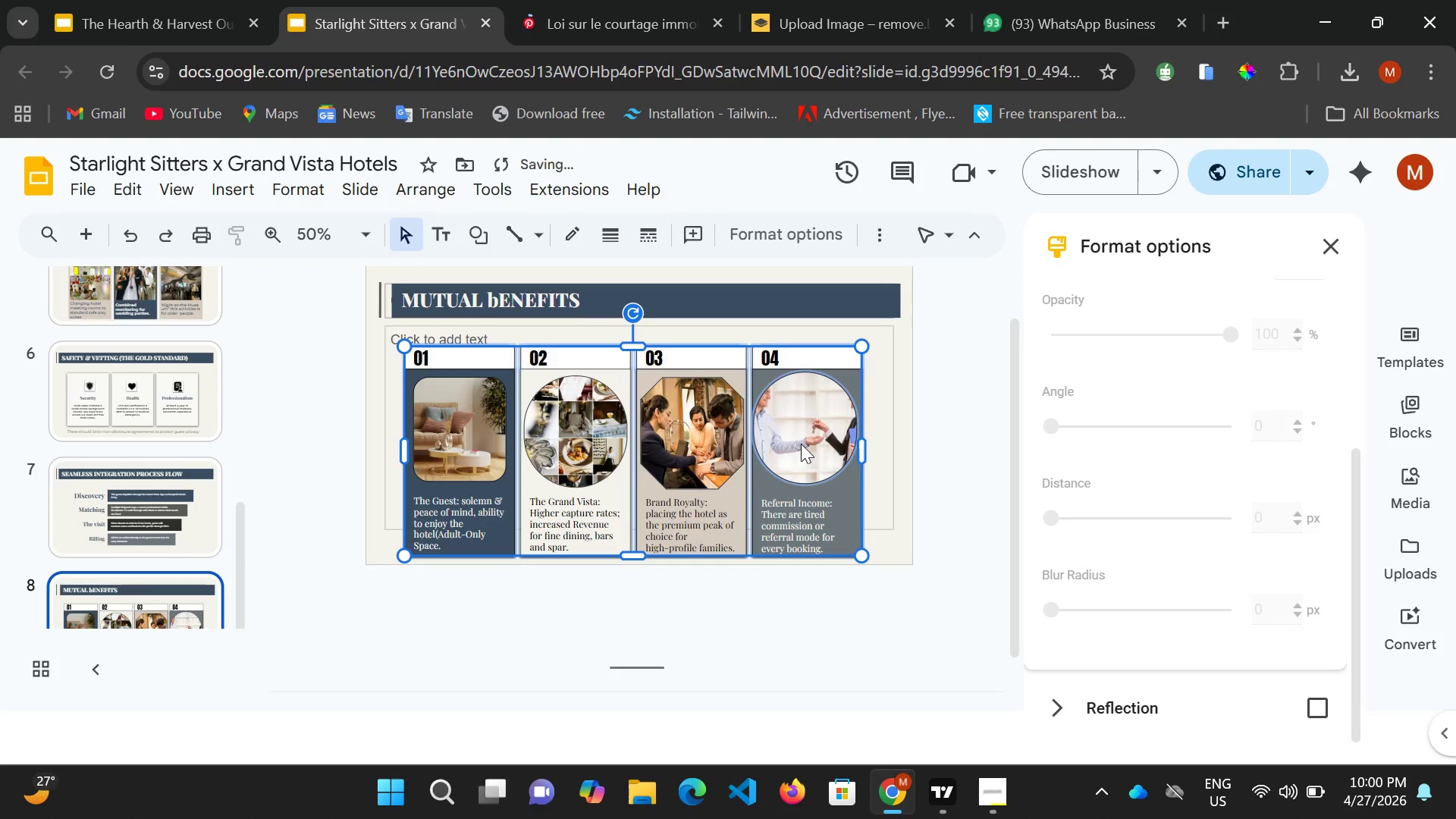 
key(ArrowRight)
 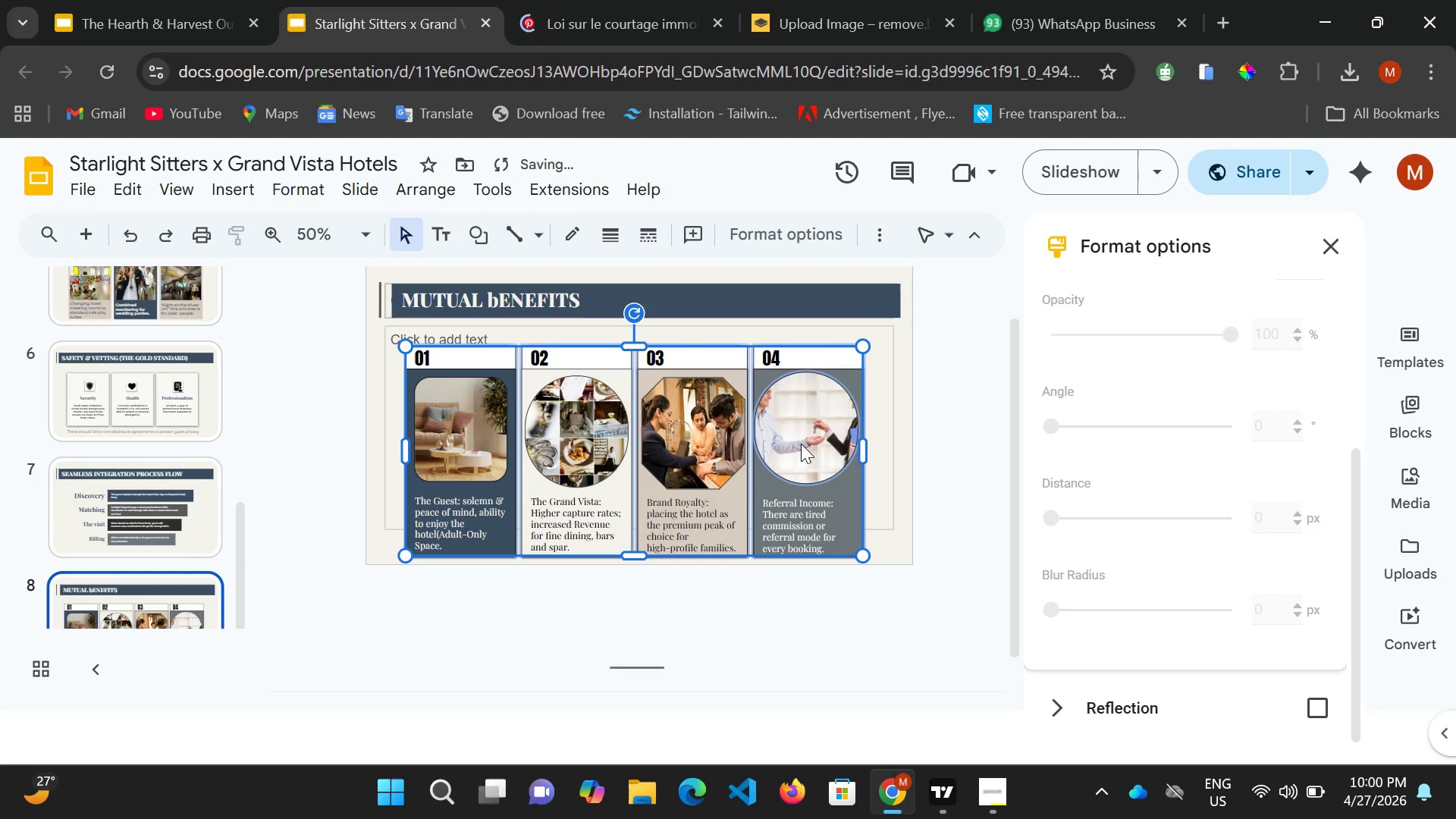 
key(ArrowRight)
 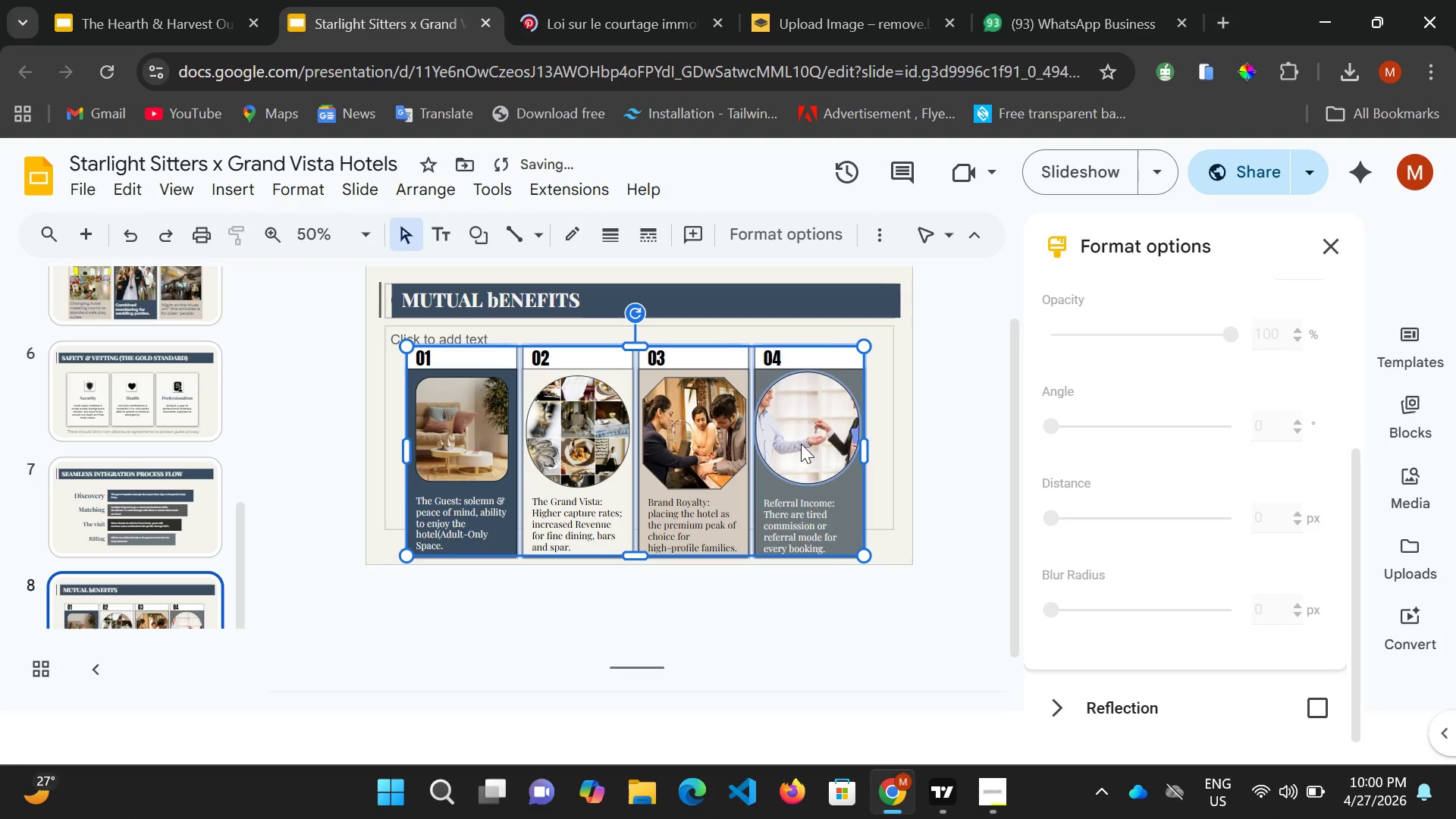 
key(ArrowRight)
 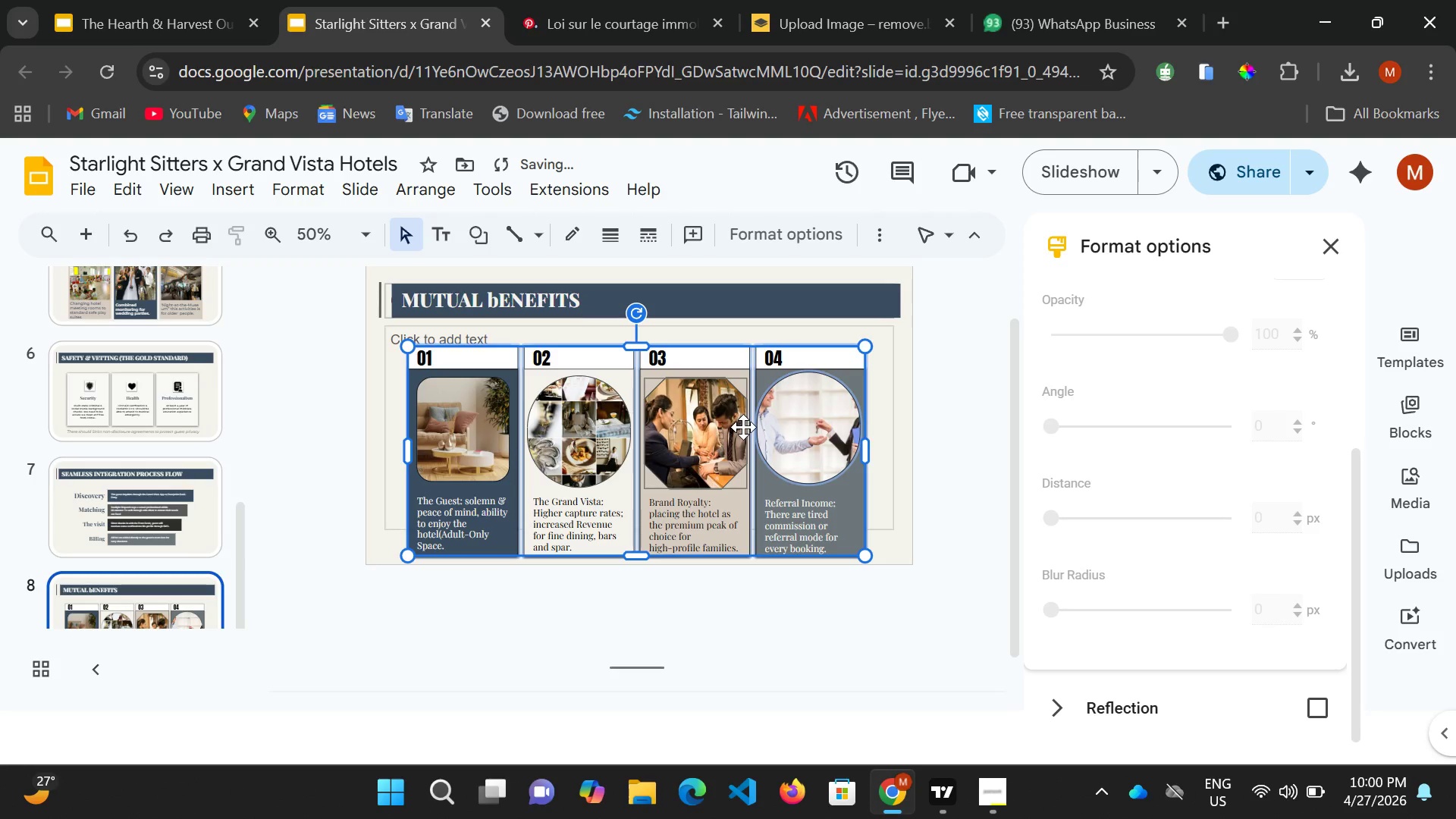 
key(ArrowUp)
 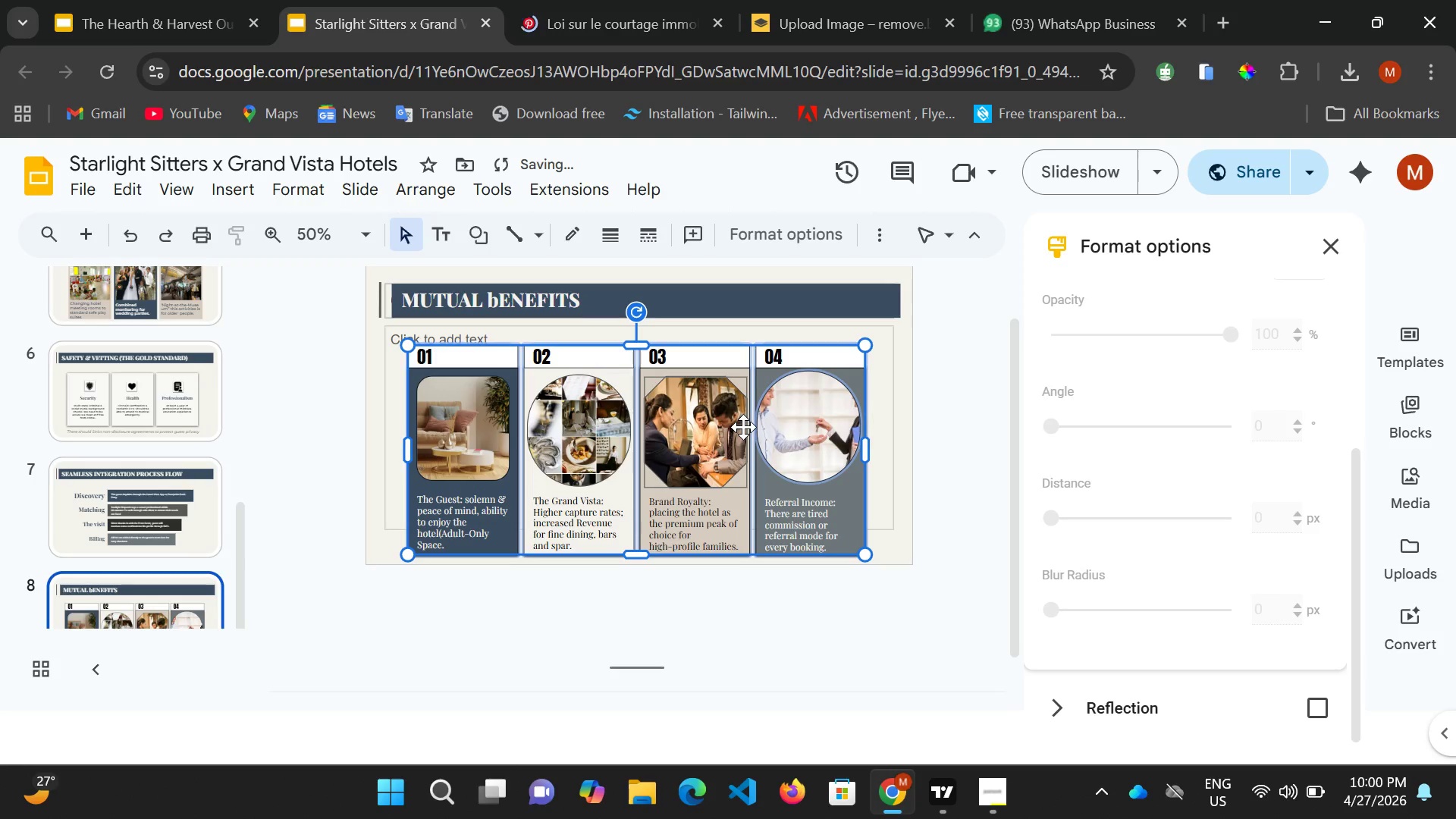 
key(ArrowUp)
 